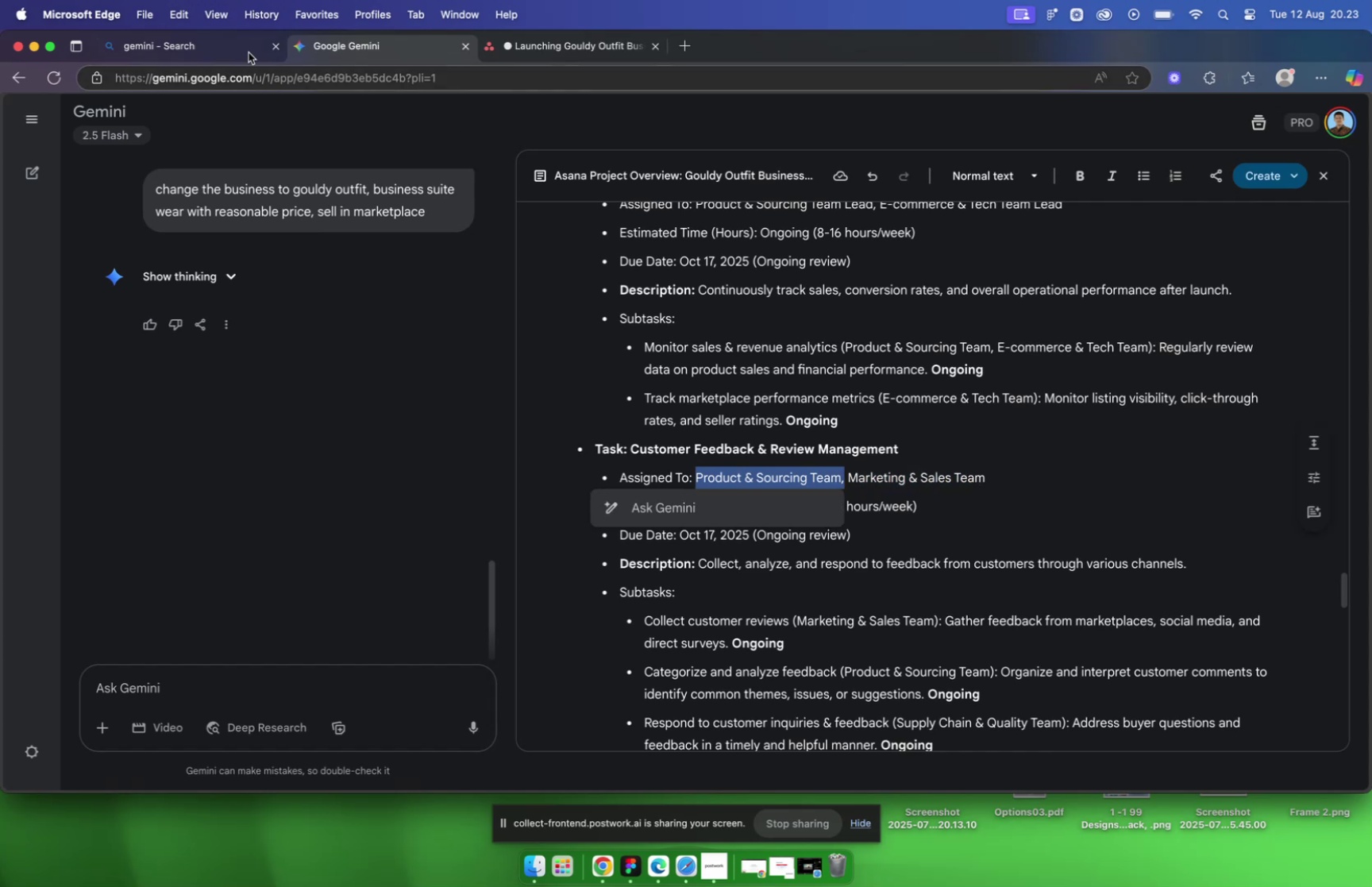 
left_click([230, 43])
 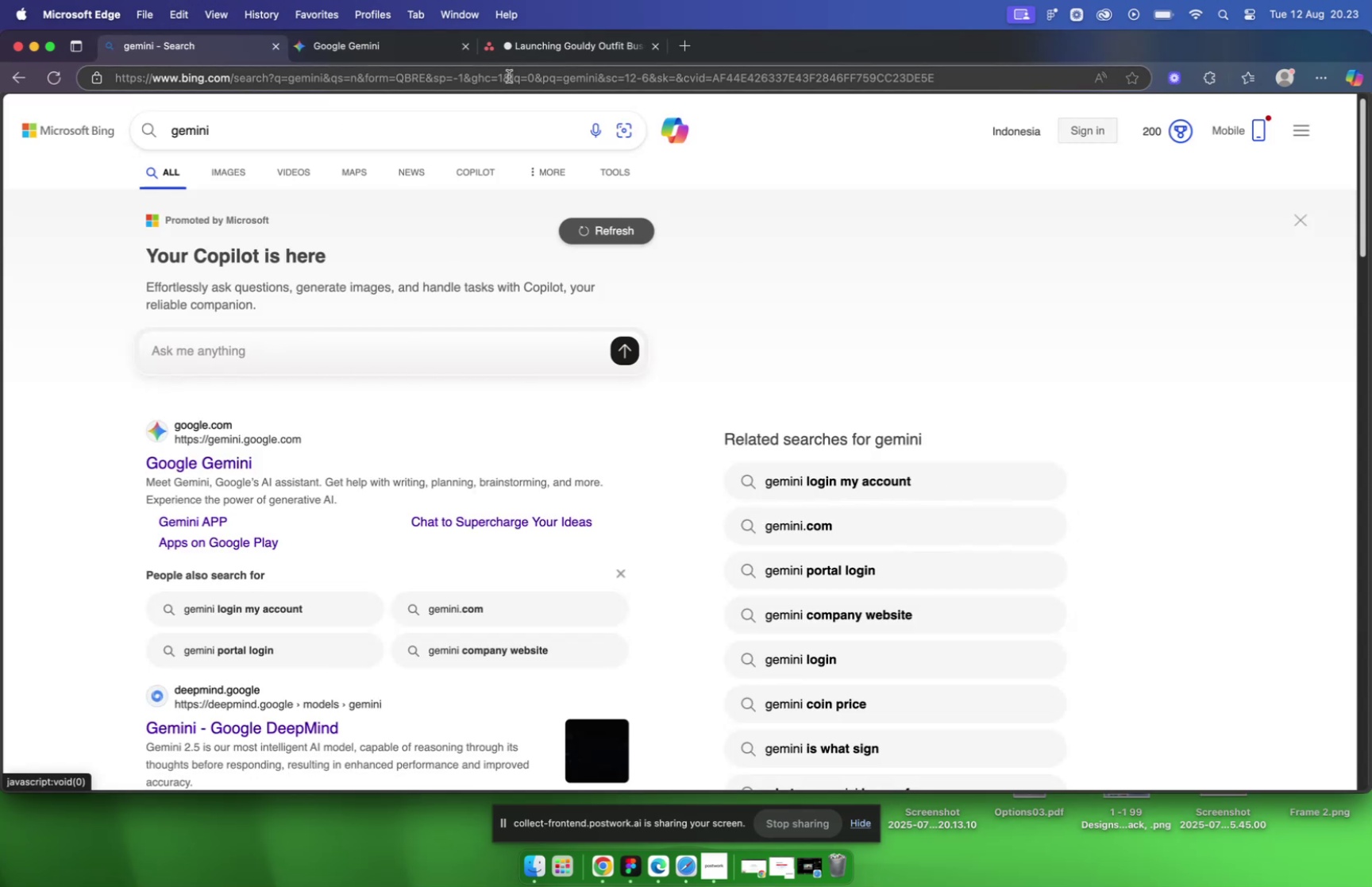 
left_click([547, 50])
 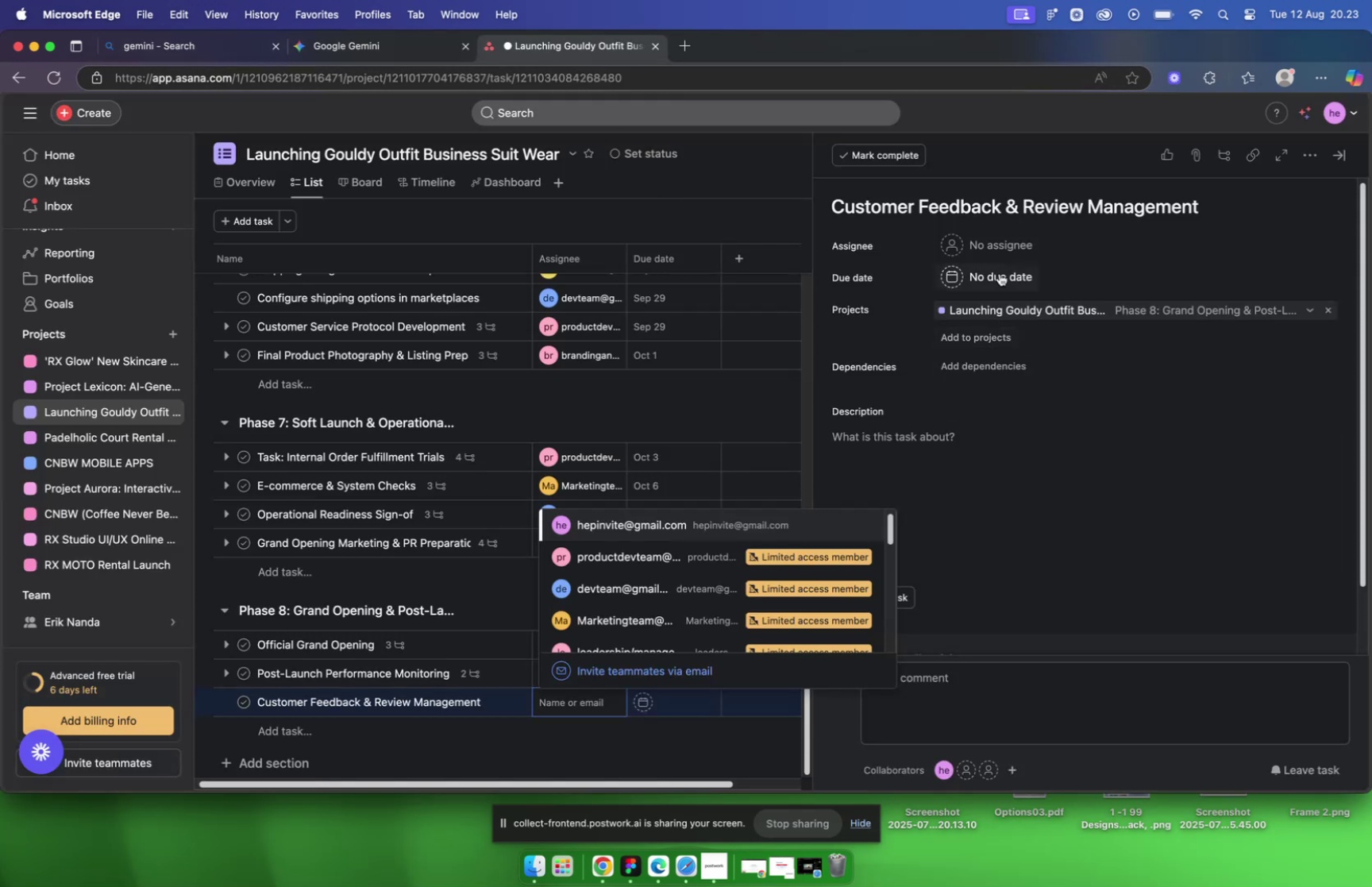 
left_click([994, 250])
 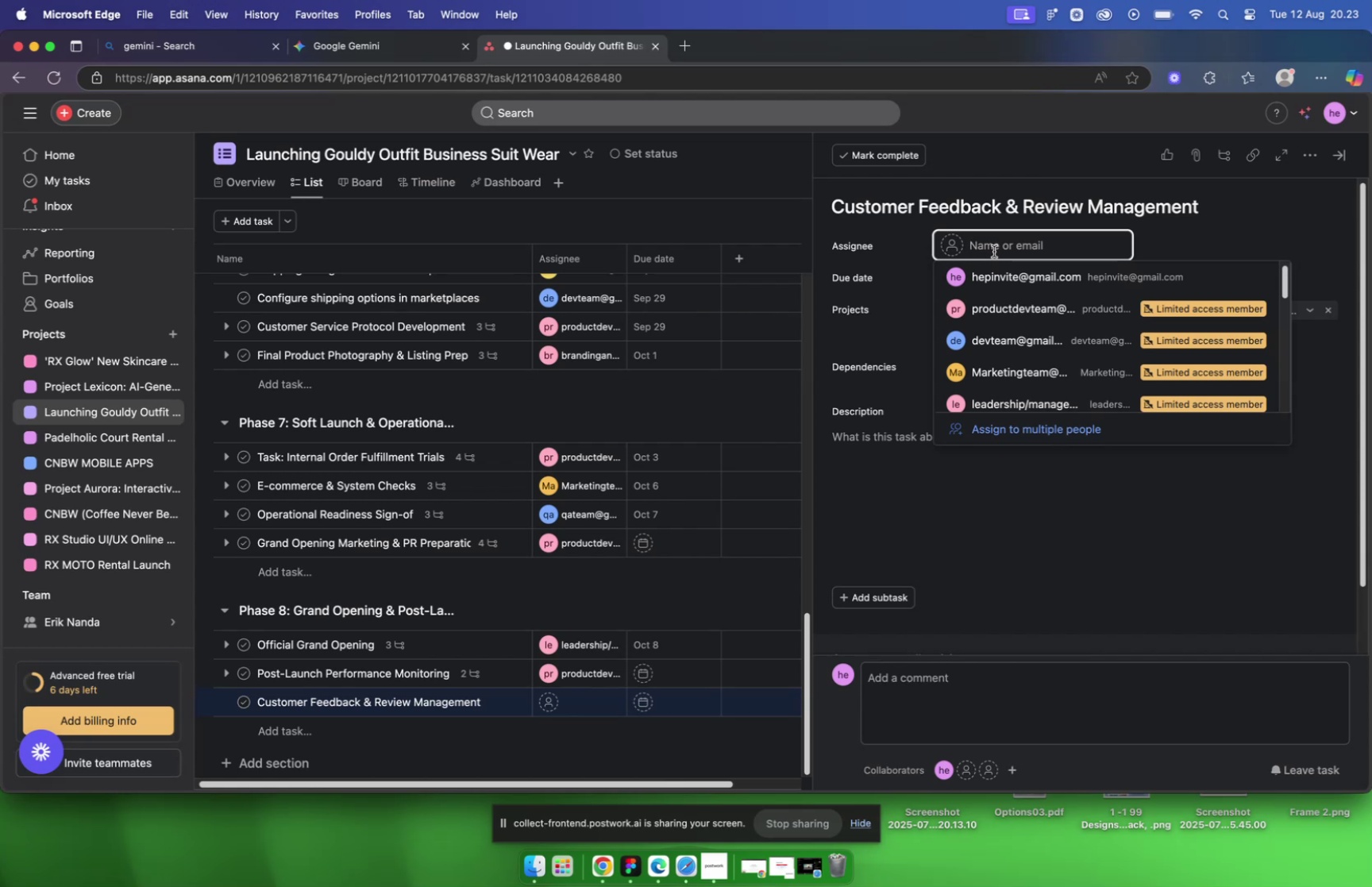 
wait(5.28)
 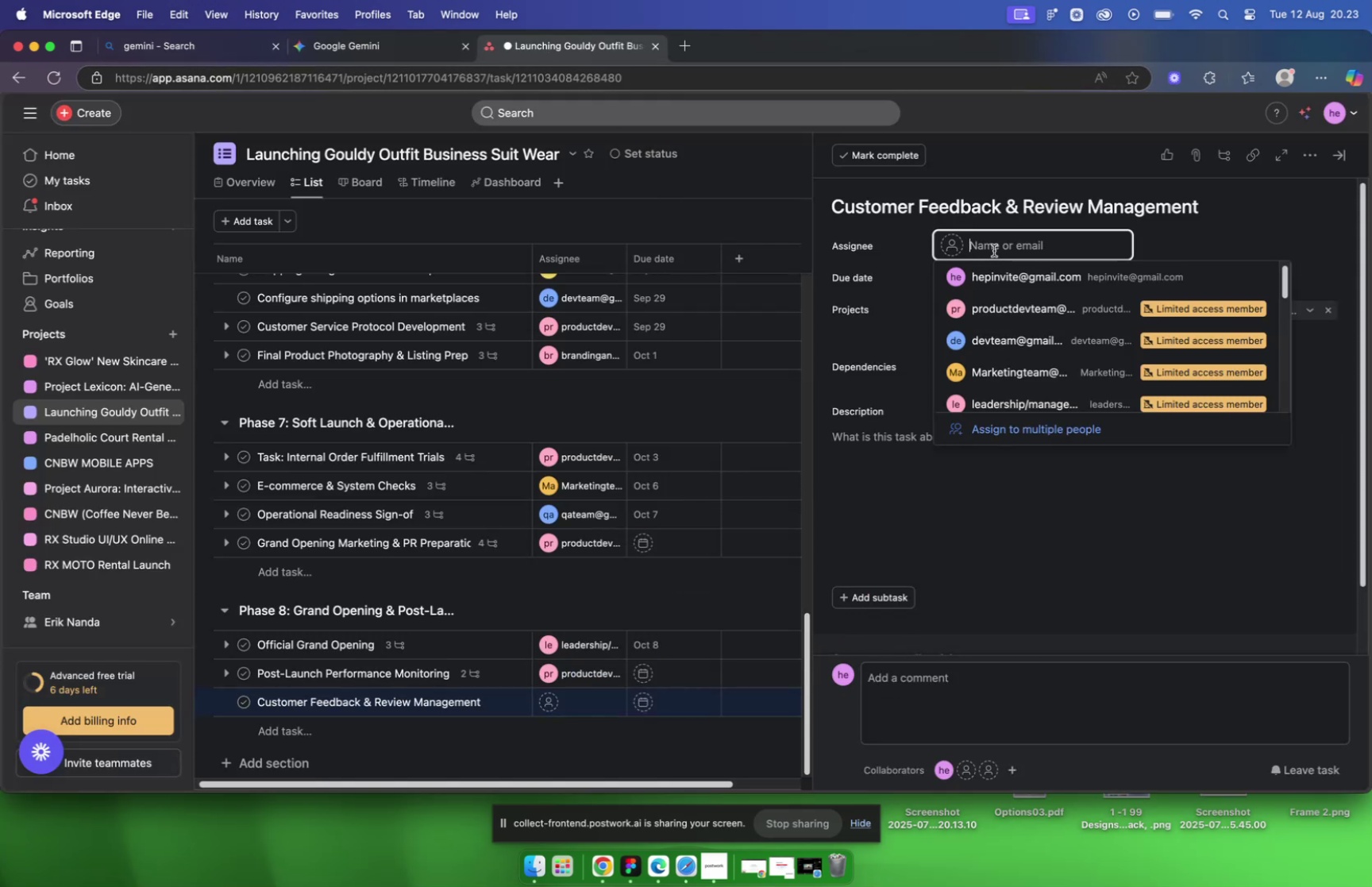 
type(cs)
 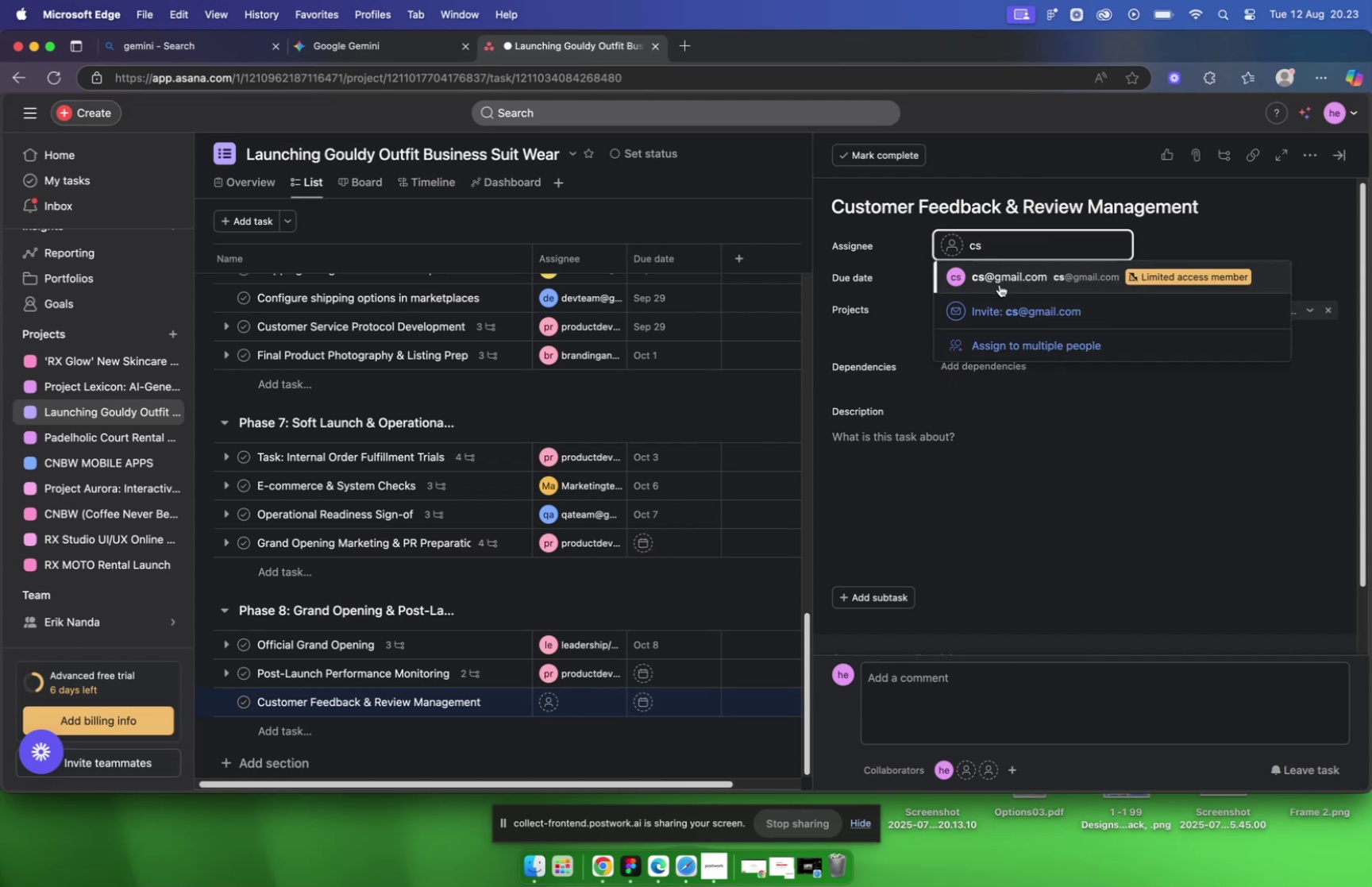 
left_click([999, 284])
 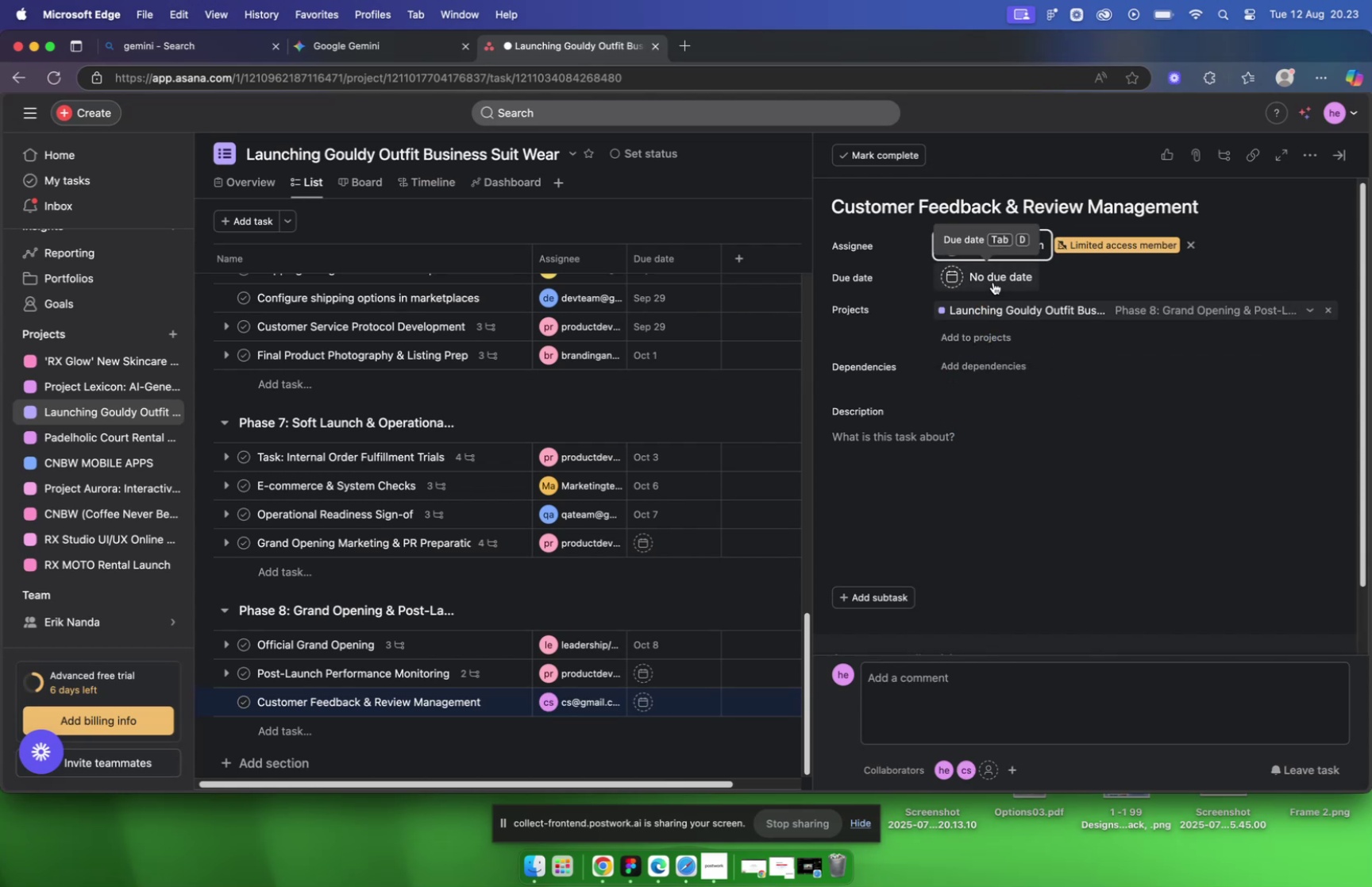 
left_click([993, 282])
 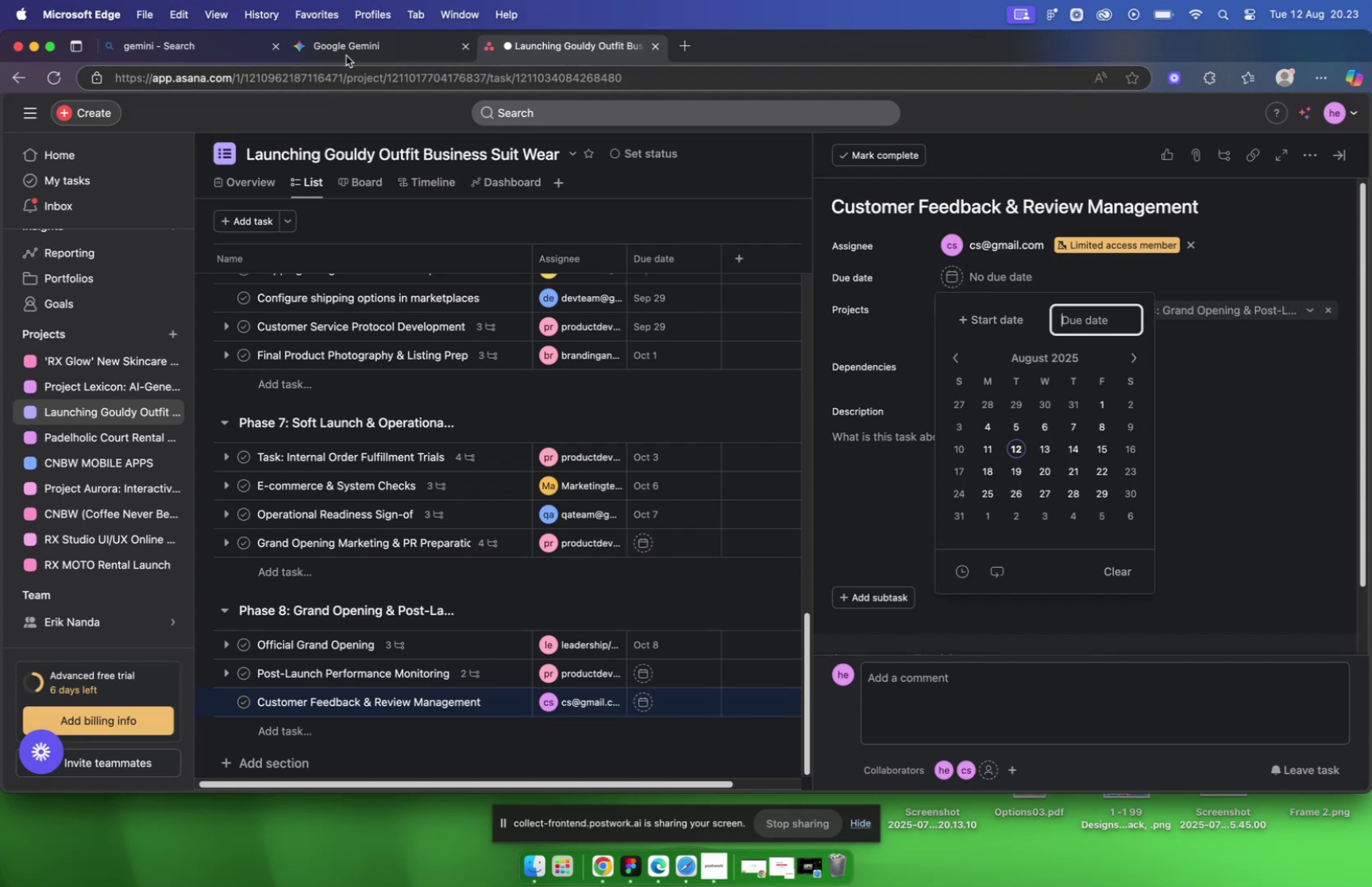 
left_click([339, 44])
 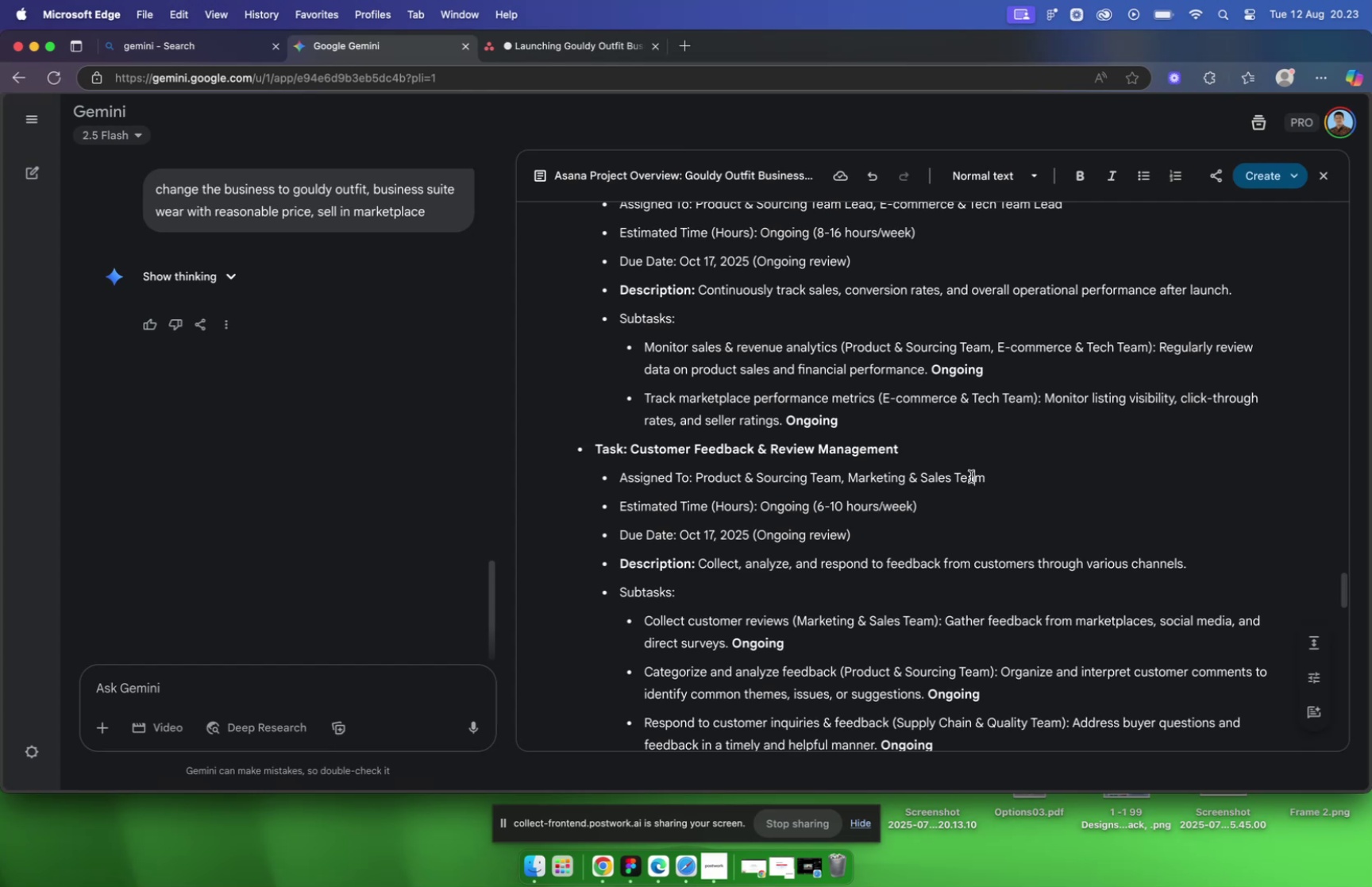 
wait(9.16)
 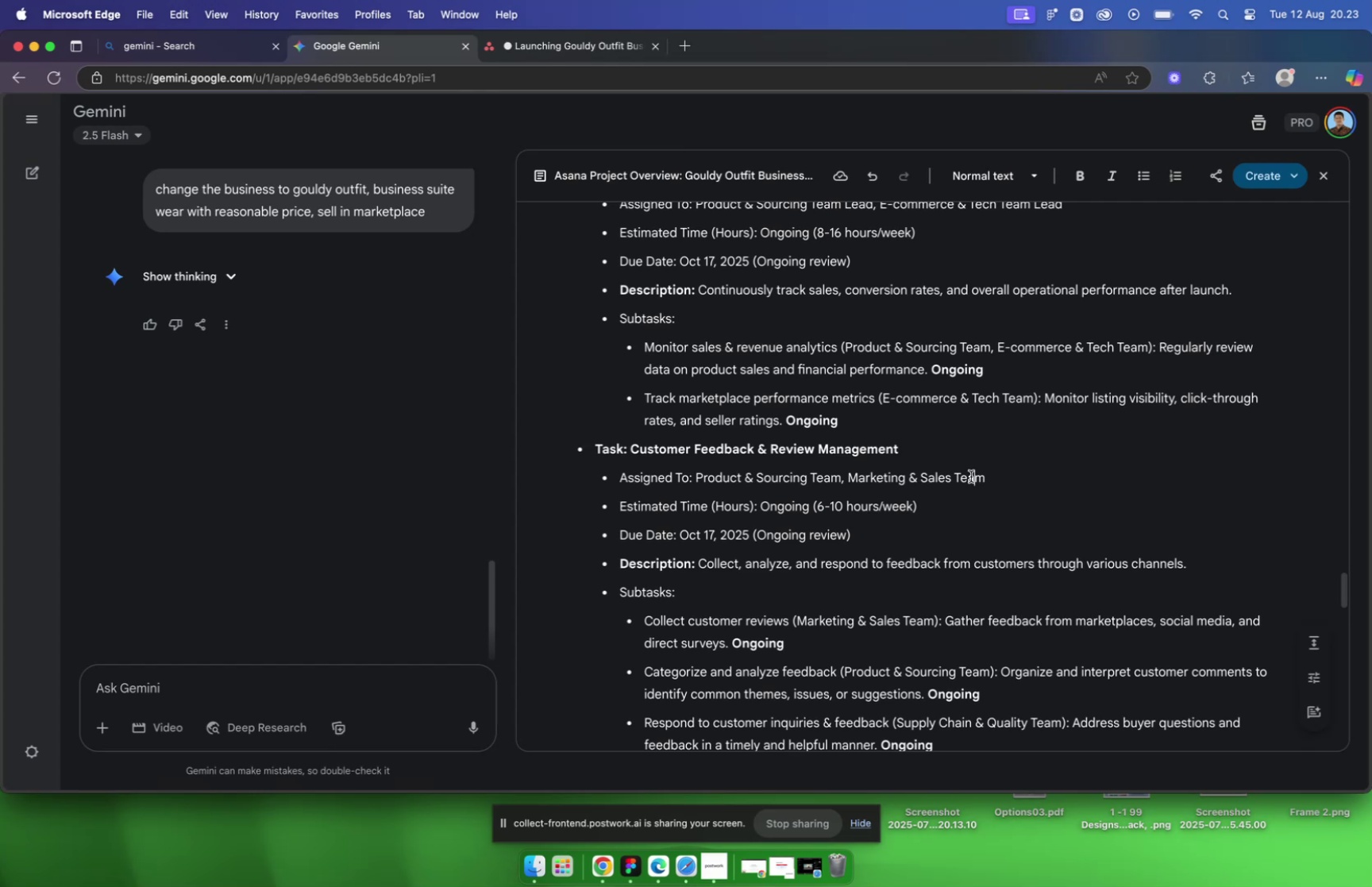 
left_click_drag(start_coordinate=[699, 564], to_coordinate=[1204, 566])
 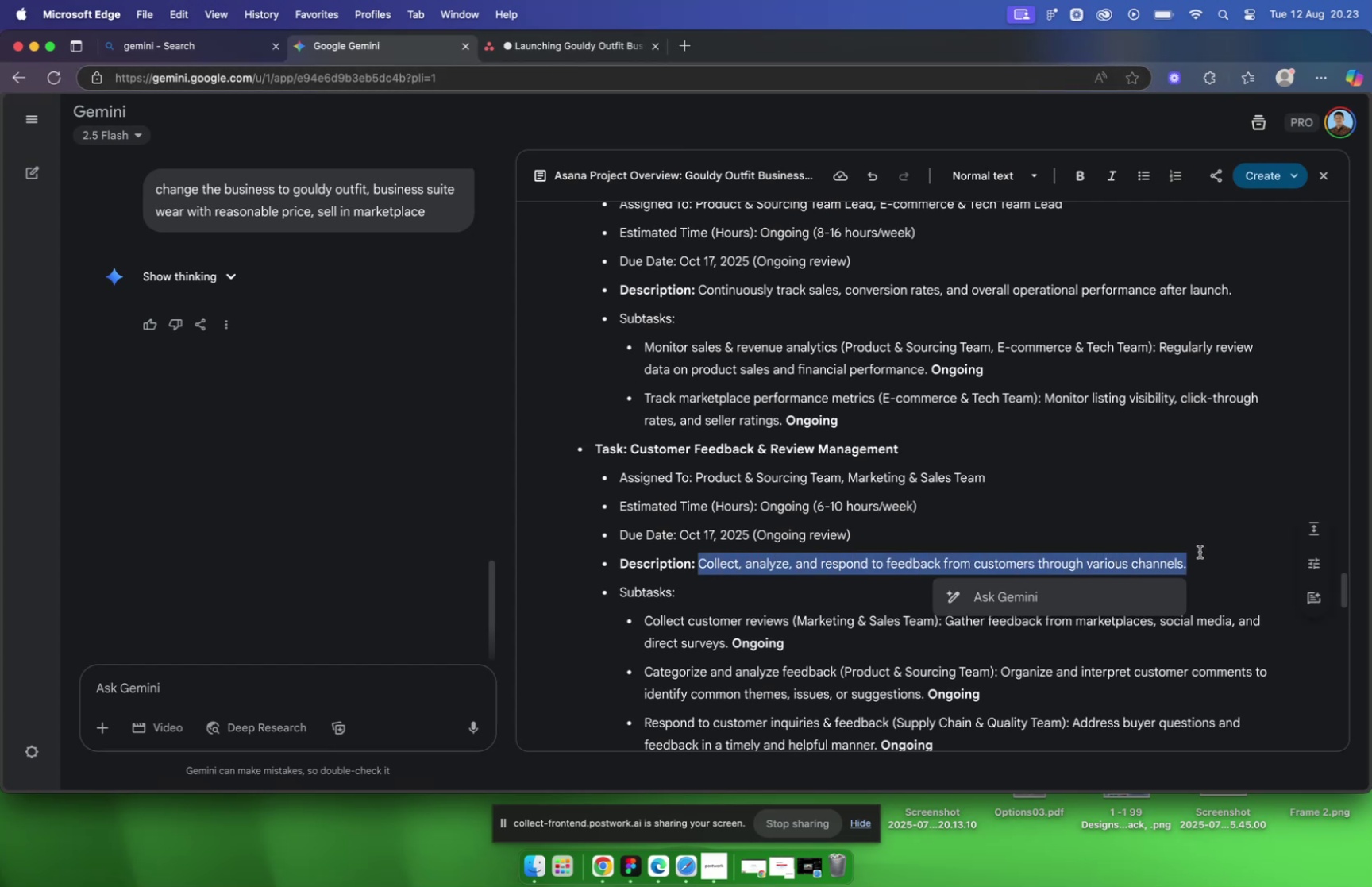 
key(Meta+CommandLeft)
 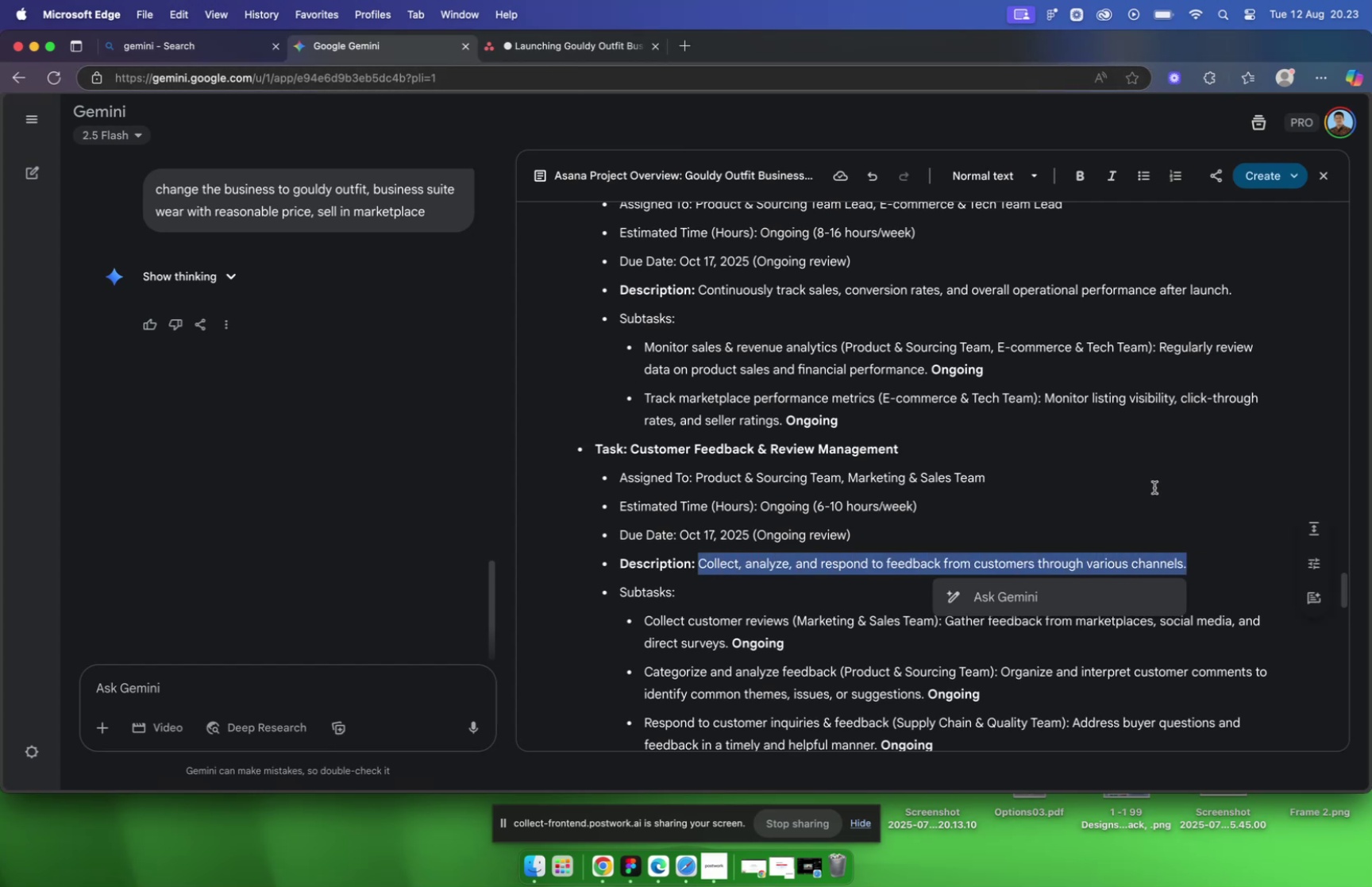 
key(Meta+C)
 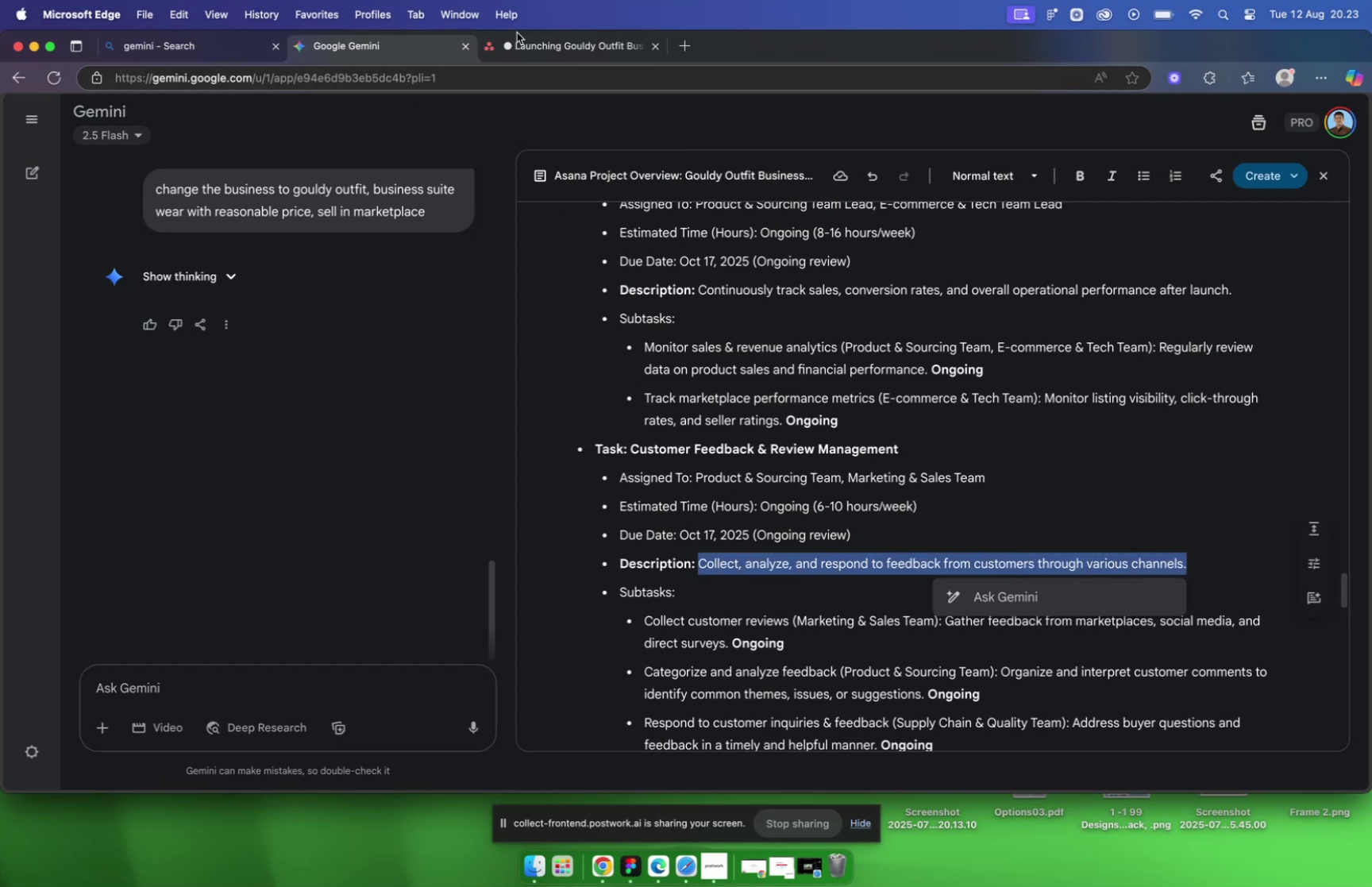 
left_click([530, 51])
 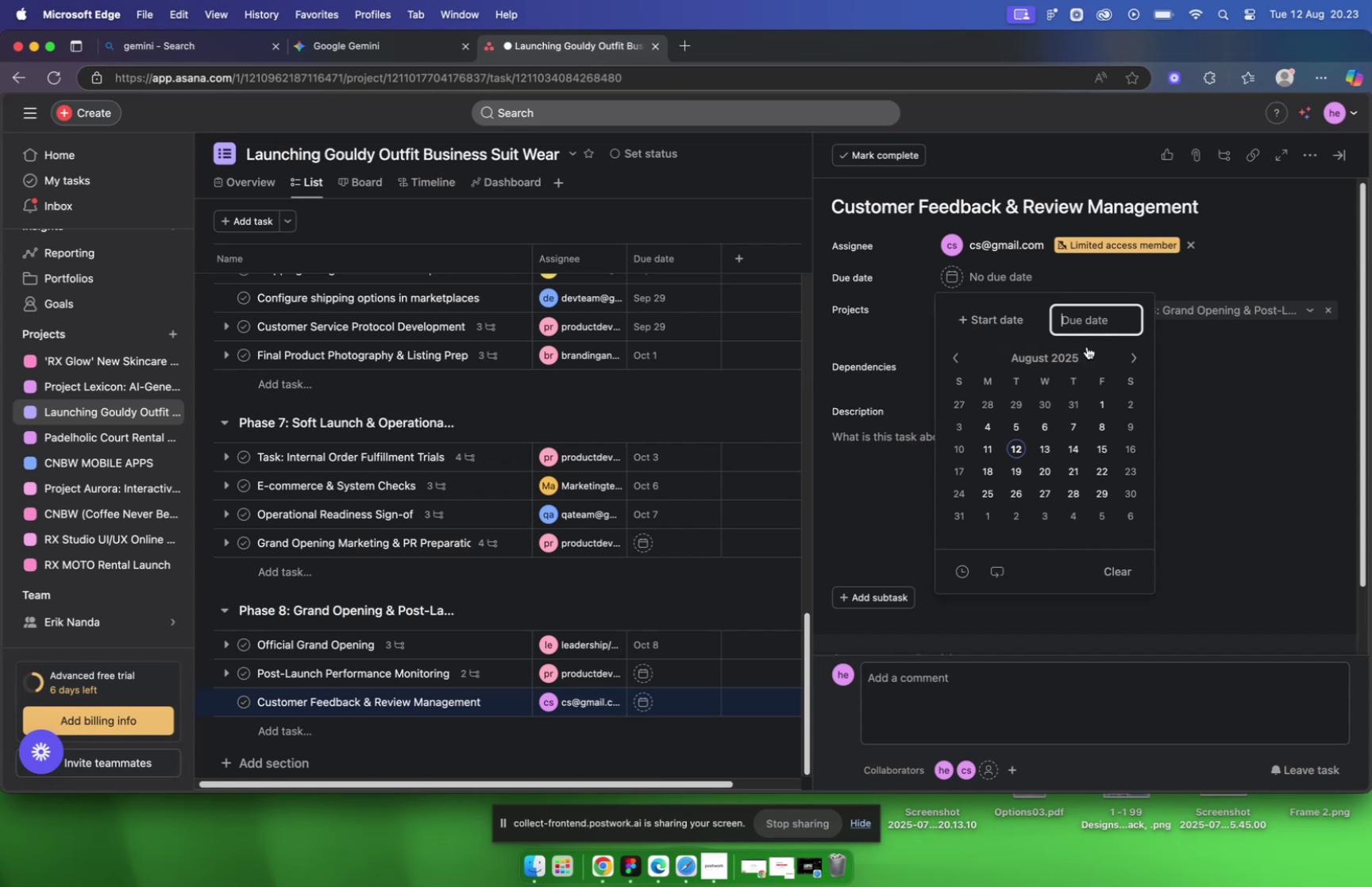 
left_click([1081, 307])
 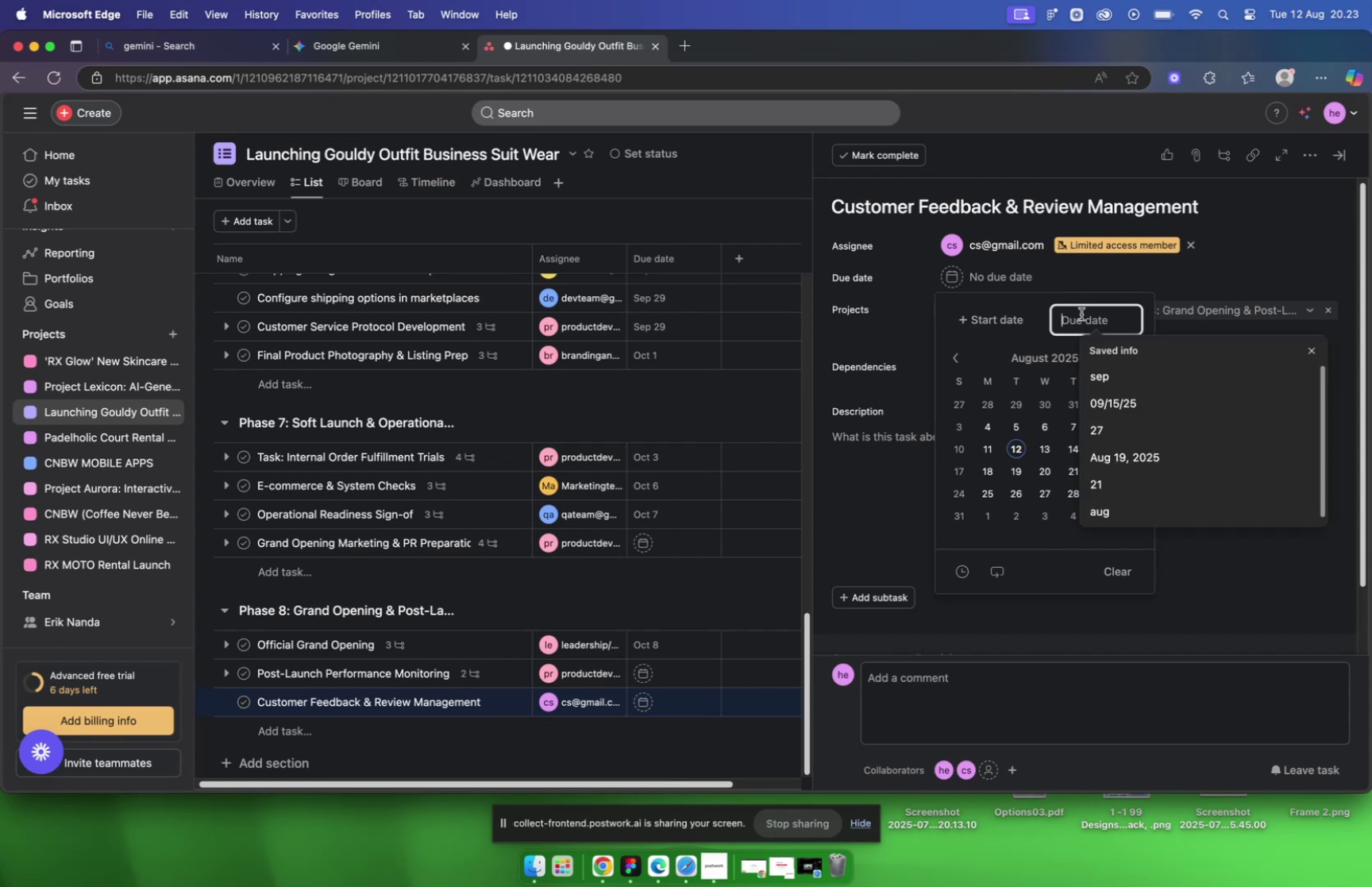 
left_click([1081, 315])
 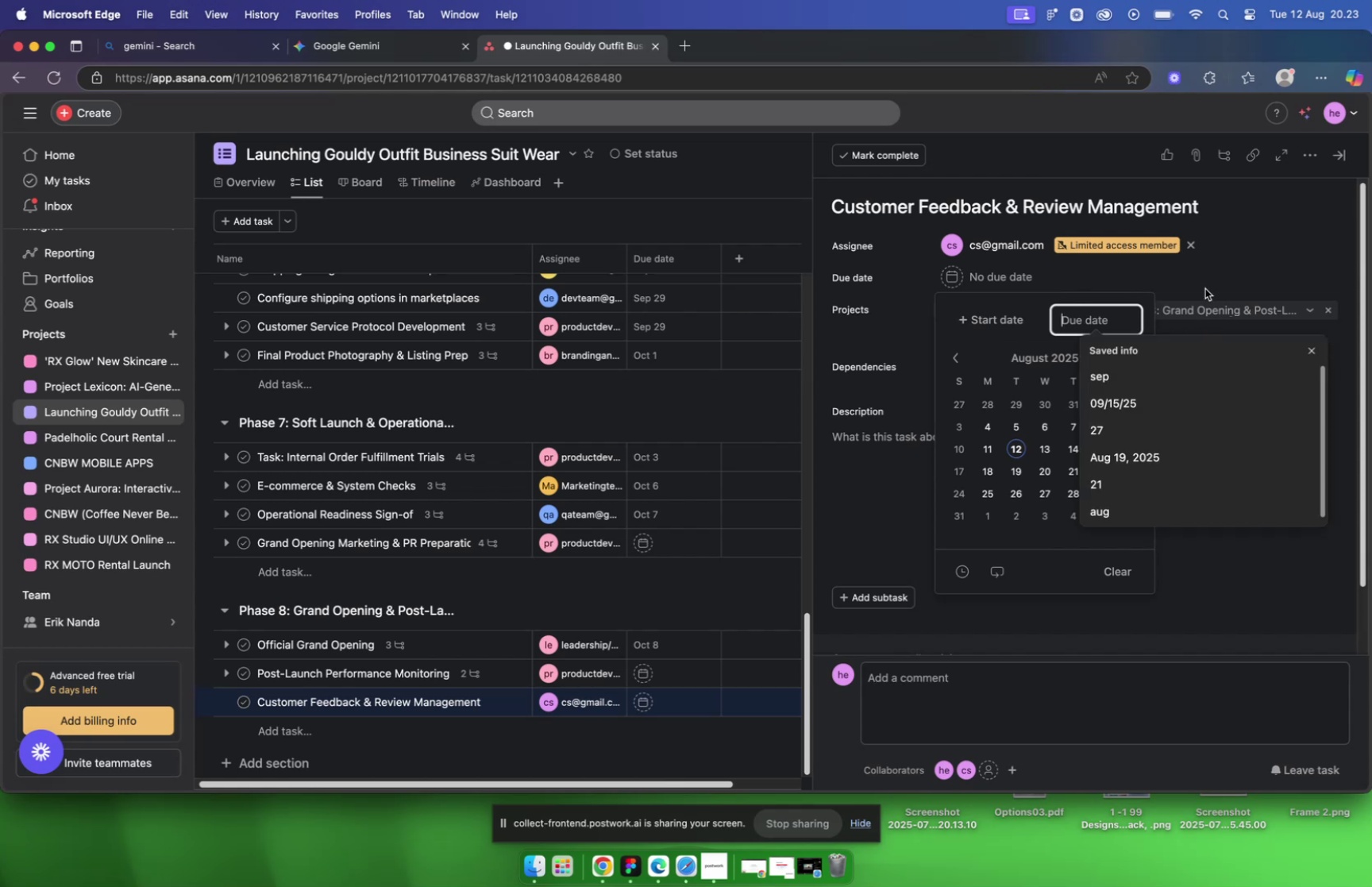 
left_click([1205, 288])
 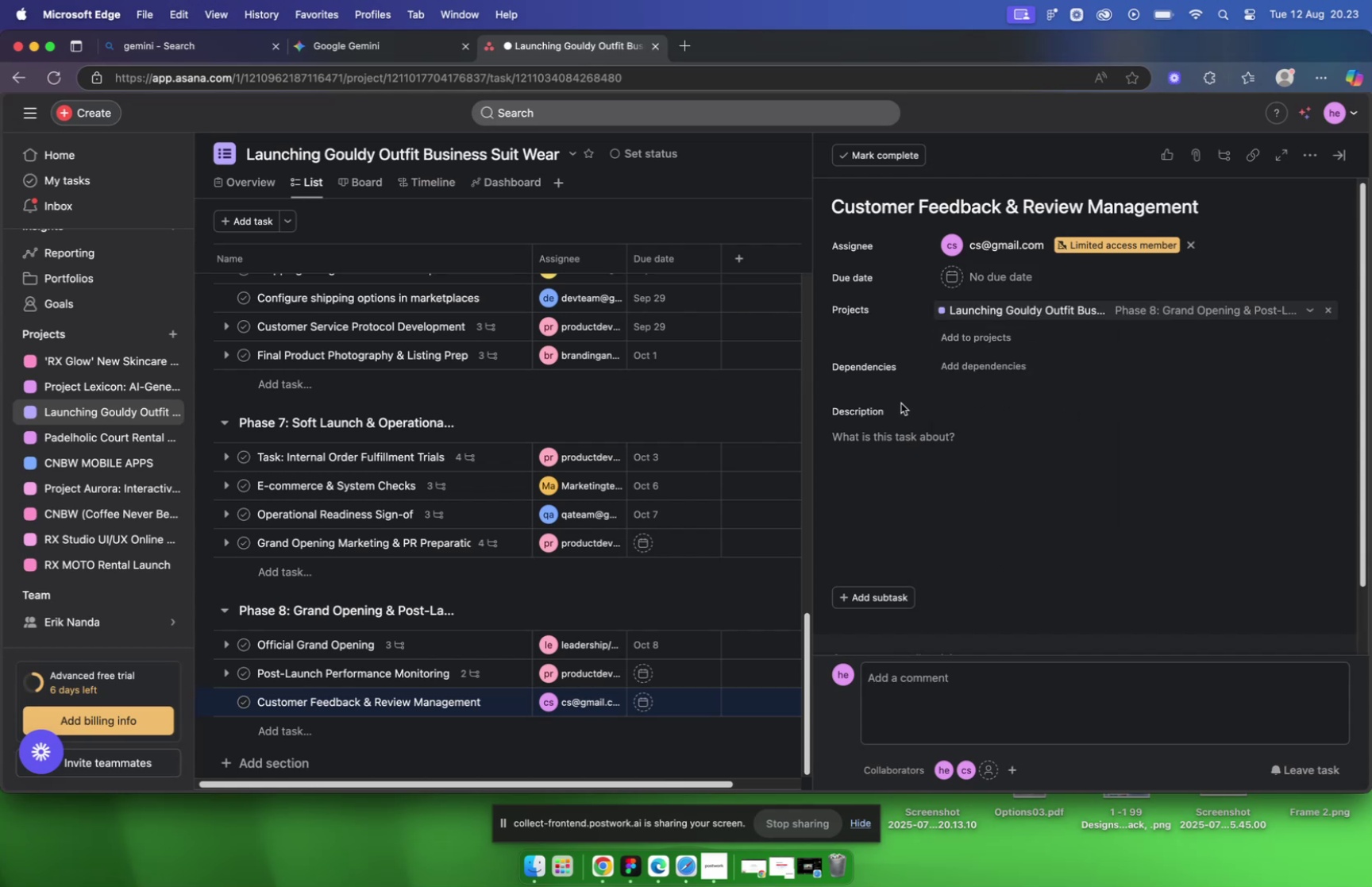 
left_click([902, 440])
 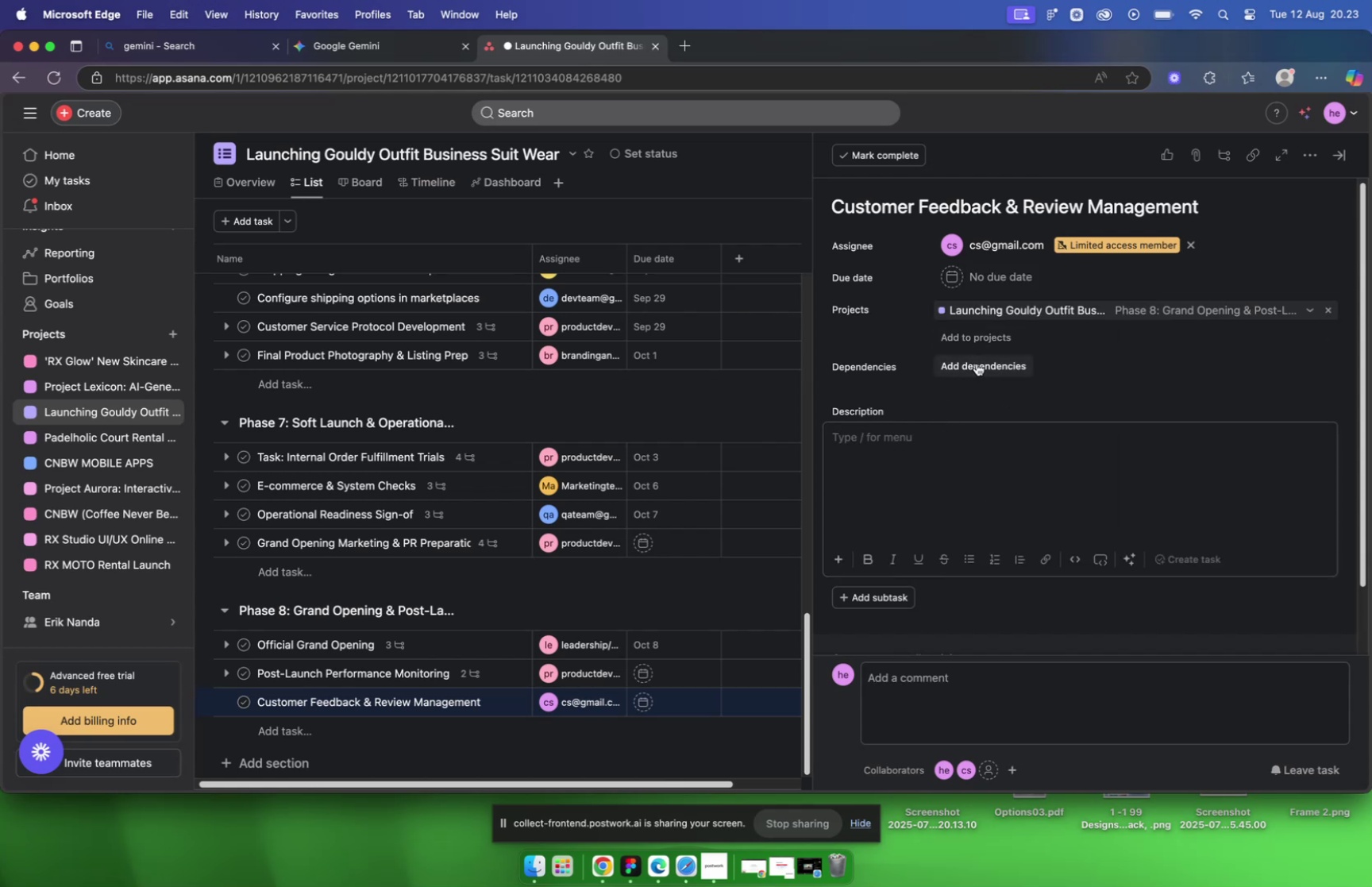 
left_click([1012, 280])
 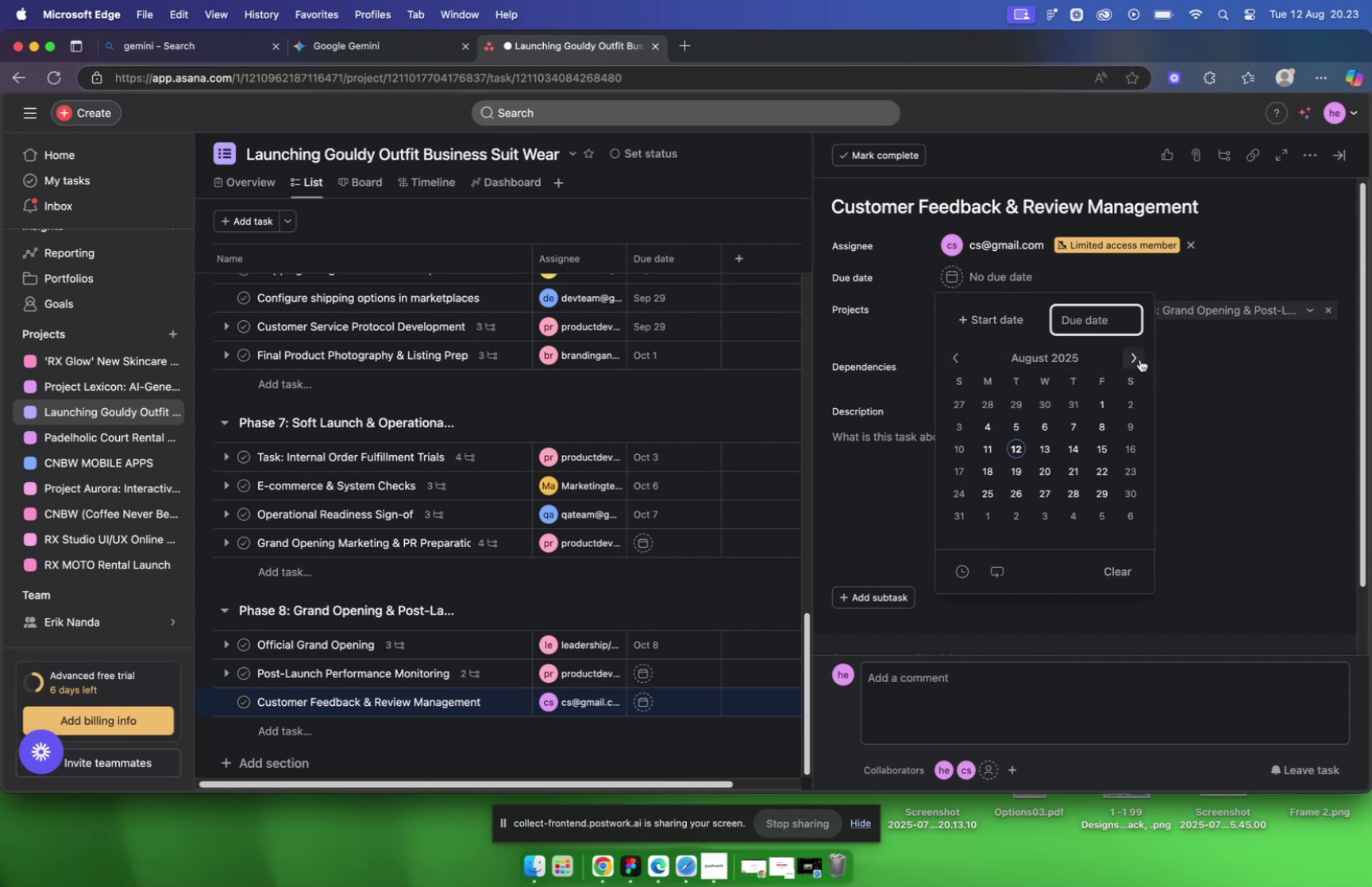 
double_click([1139, 357])
 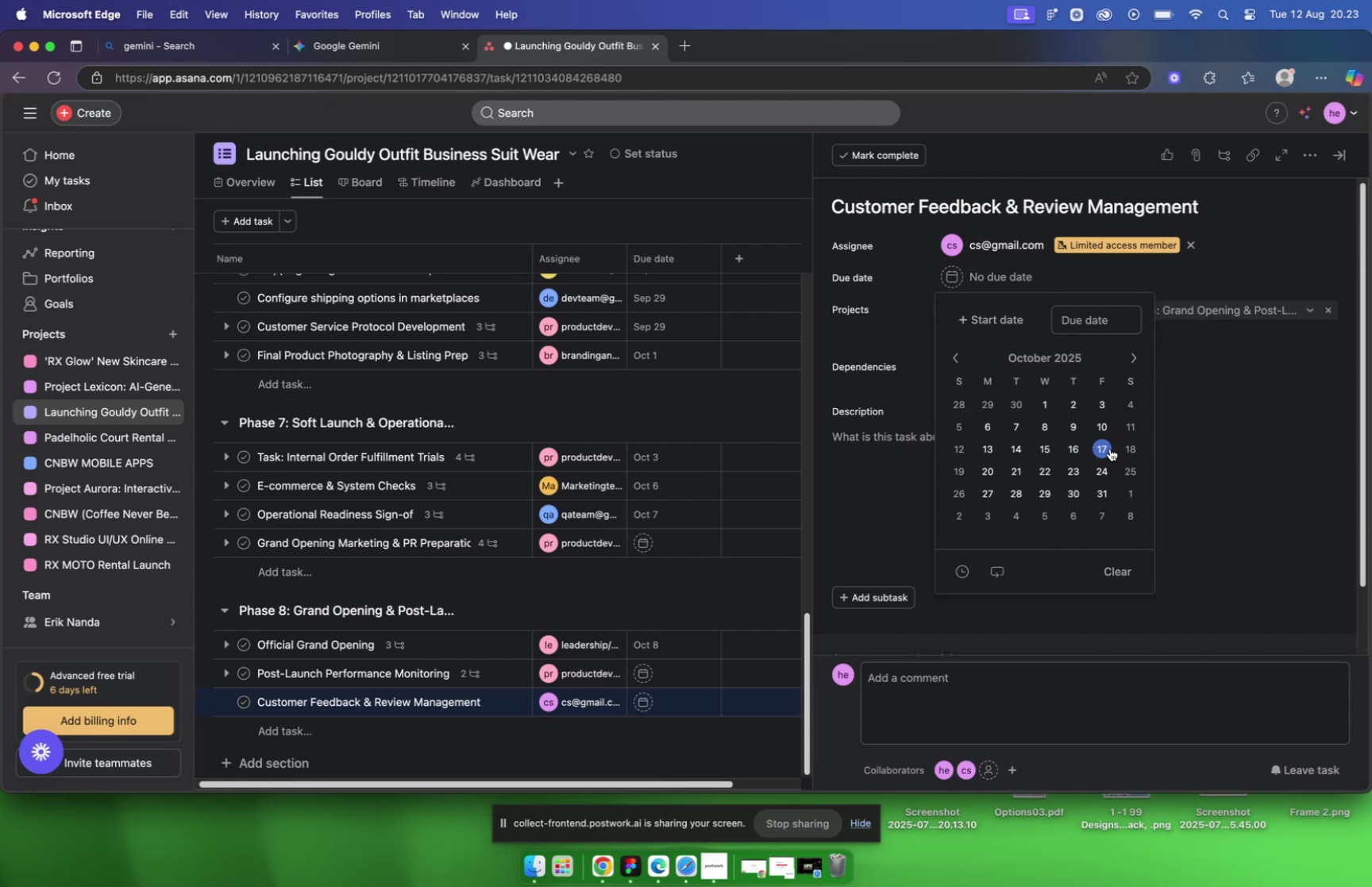 
left_click([1212, 438])
 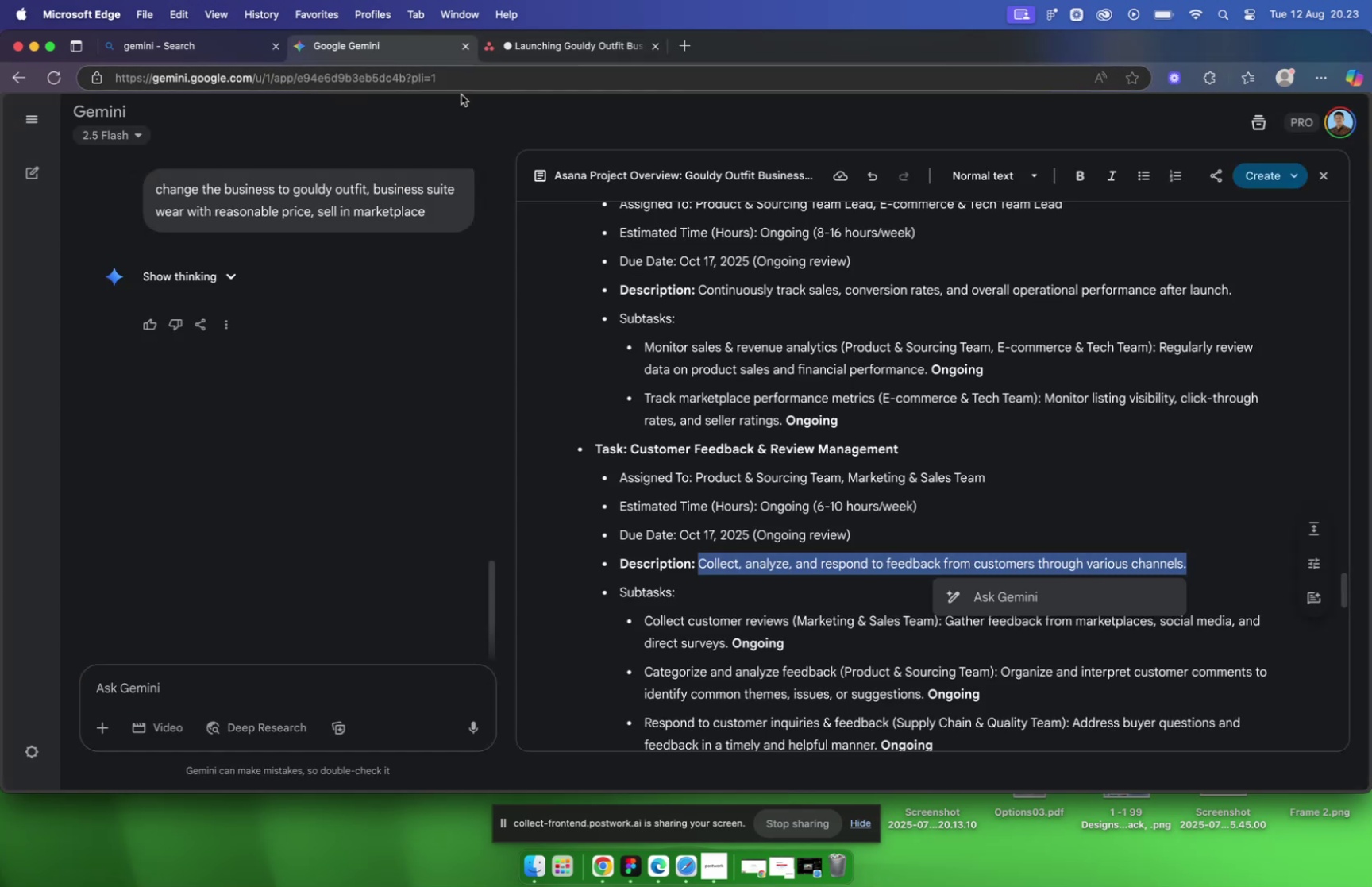 
scroll: coordinate [838, 387], scroll_direction: down, amount: 4.0
 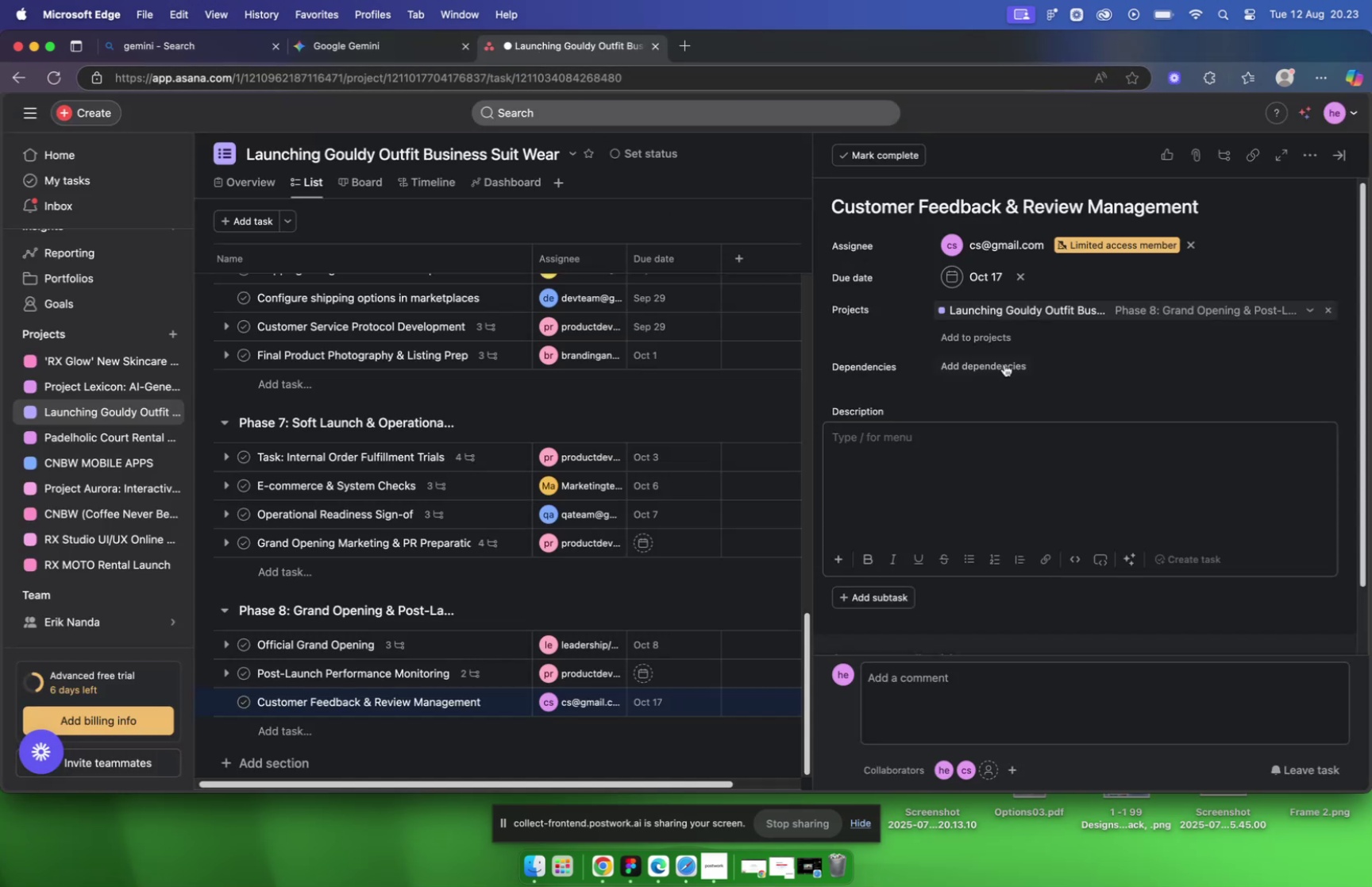 
key(Meta+V)
 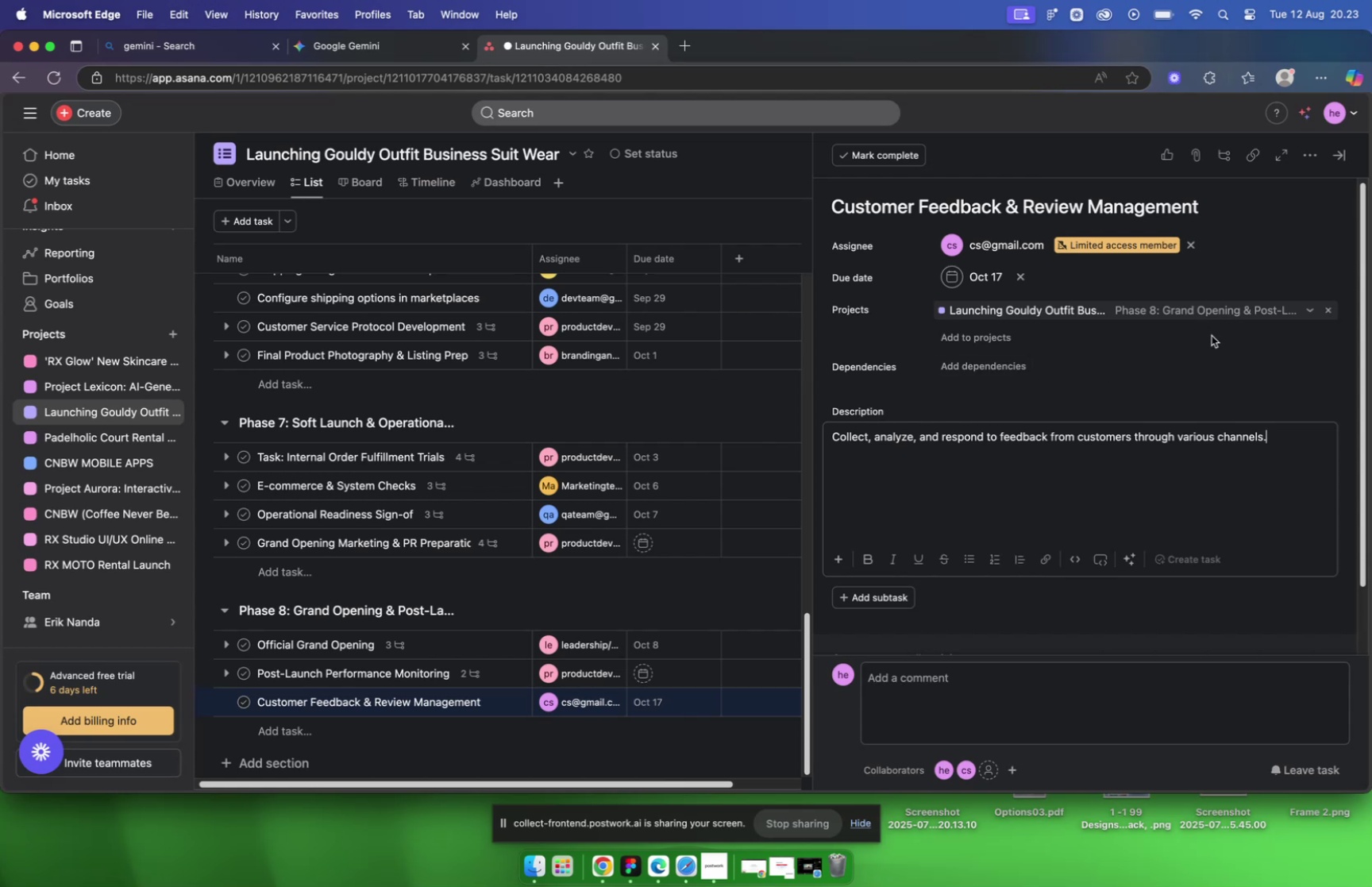 
wait(11.34)
 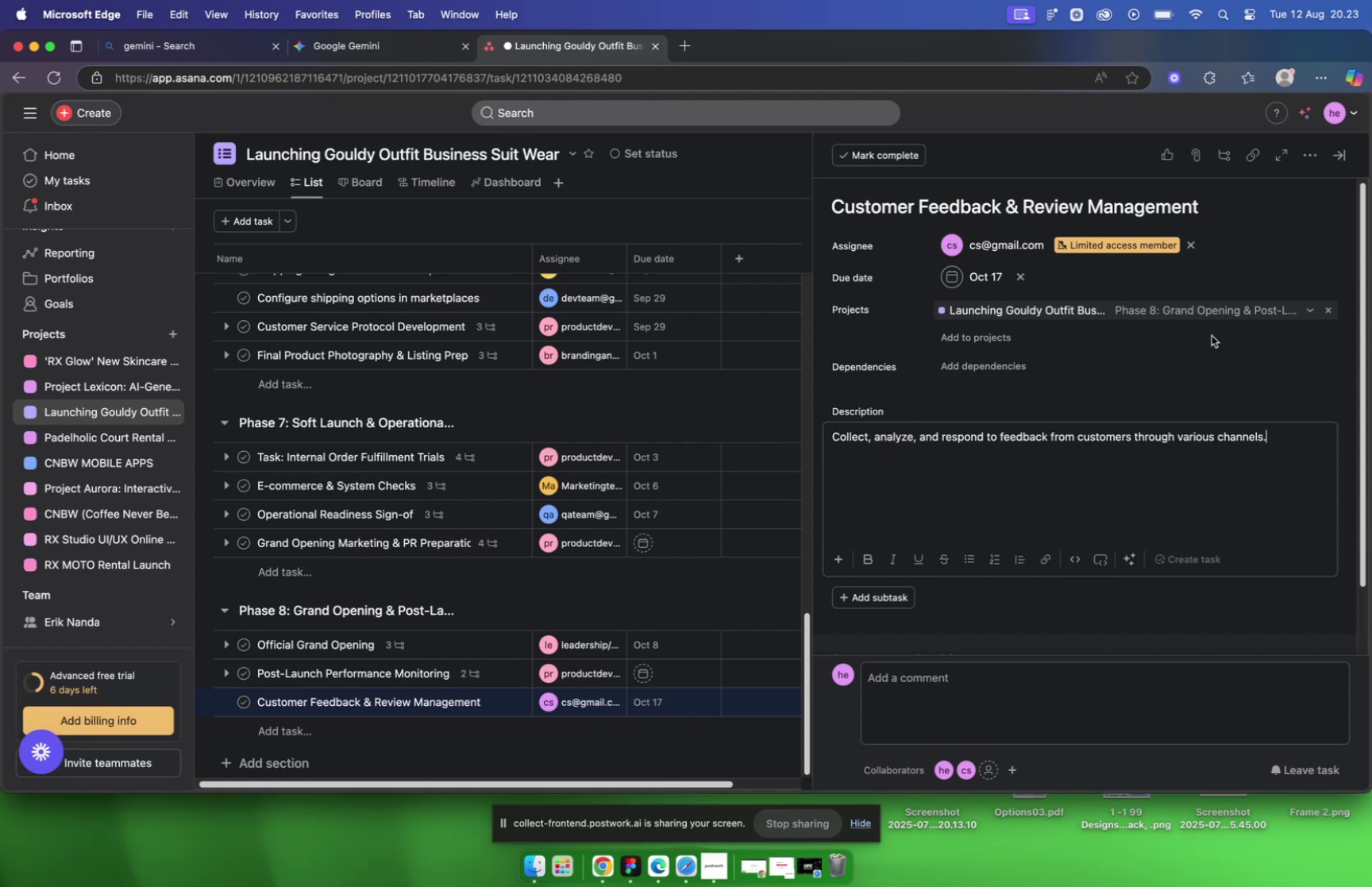 
left_click([399, 53])
 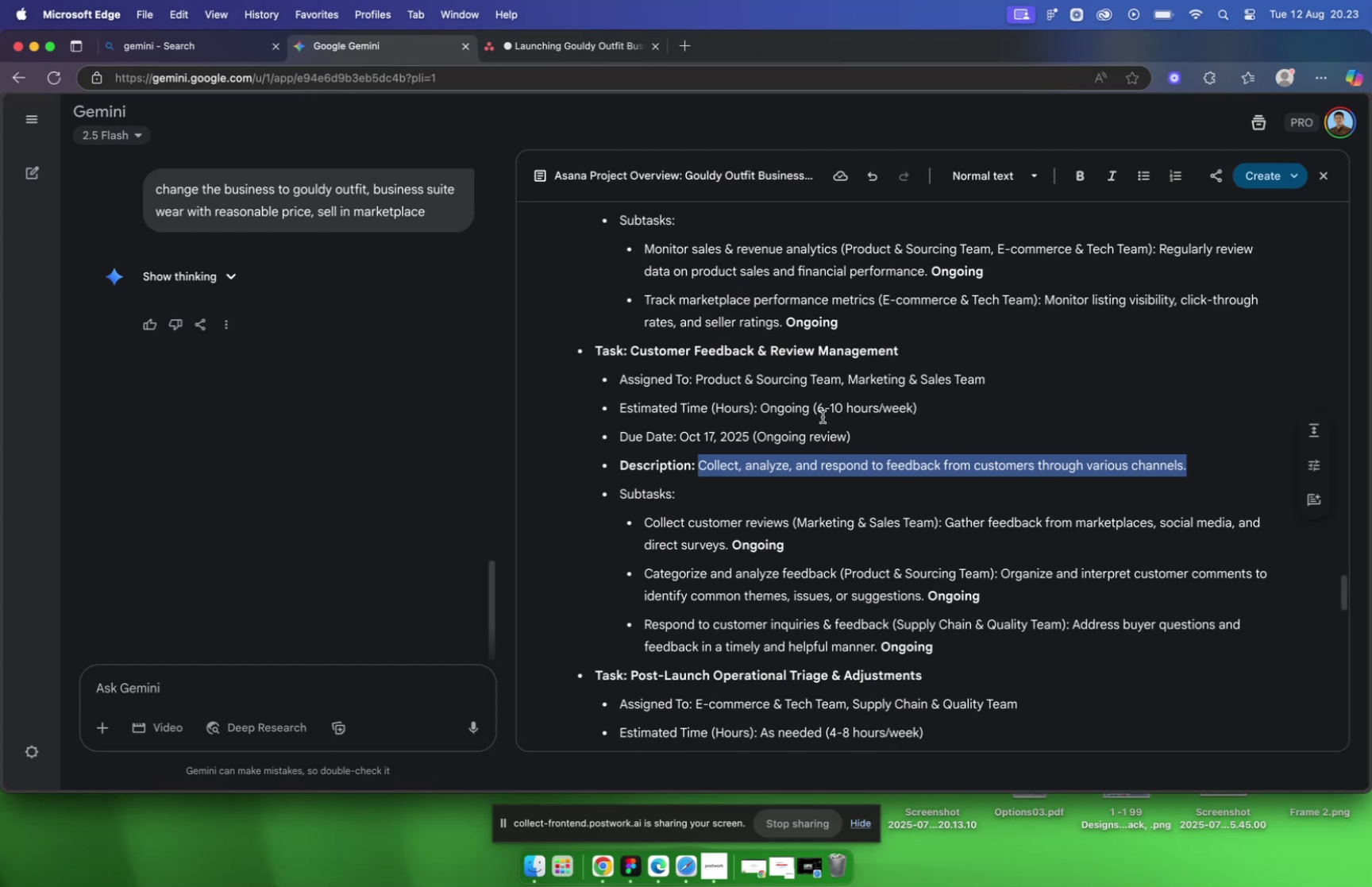 
scroll: coordinate [767, 421], scroll_direction: down, amount: 5.0
 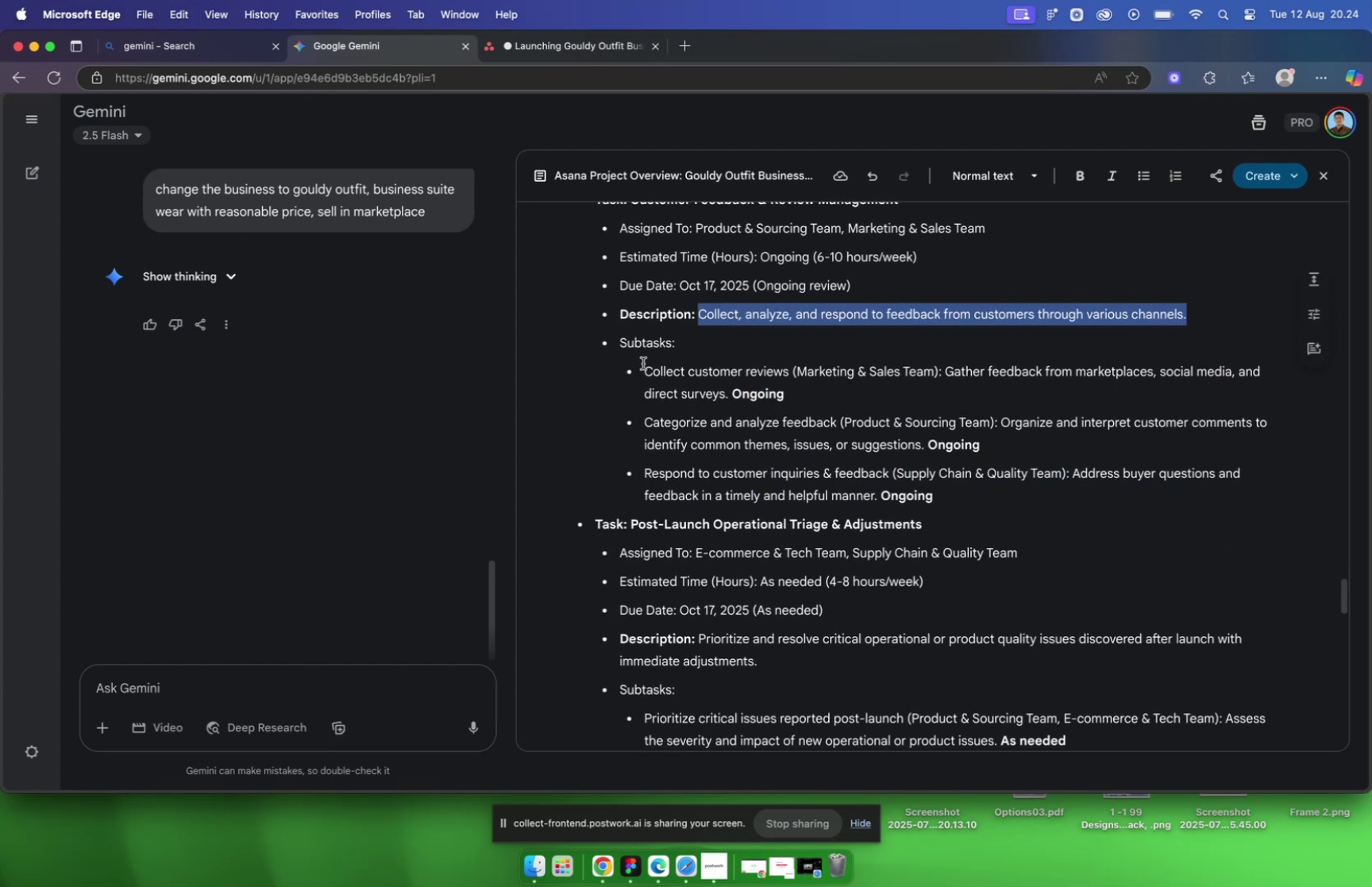 
left_click_drag(start_coordinate=[646, 368], to_coordinate=[790, 369])
 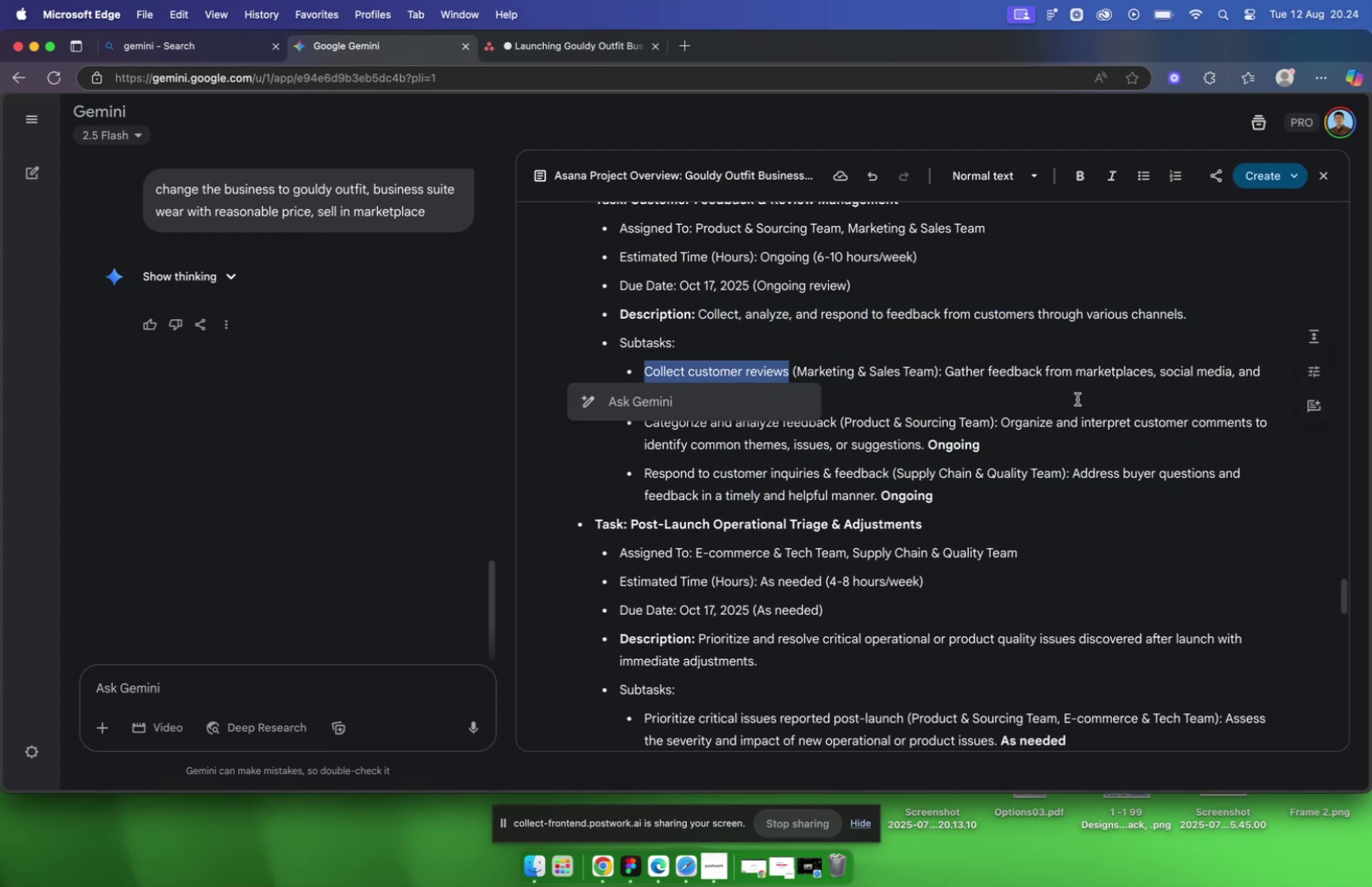 
key(Meta+C)
 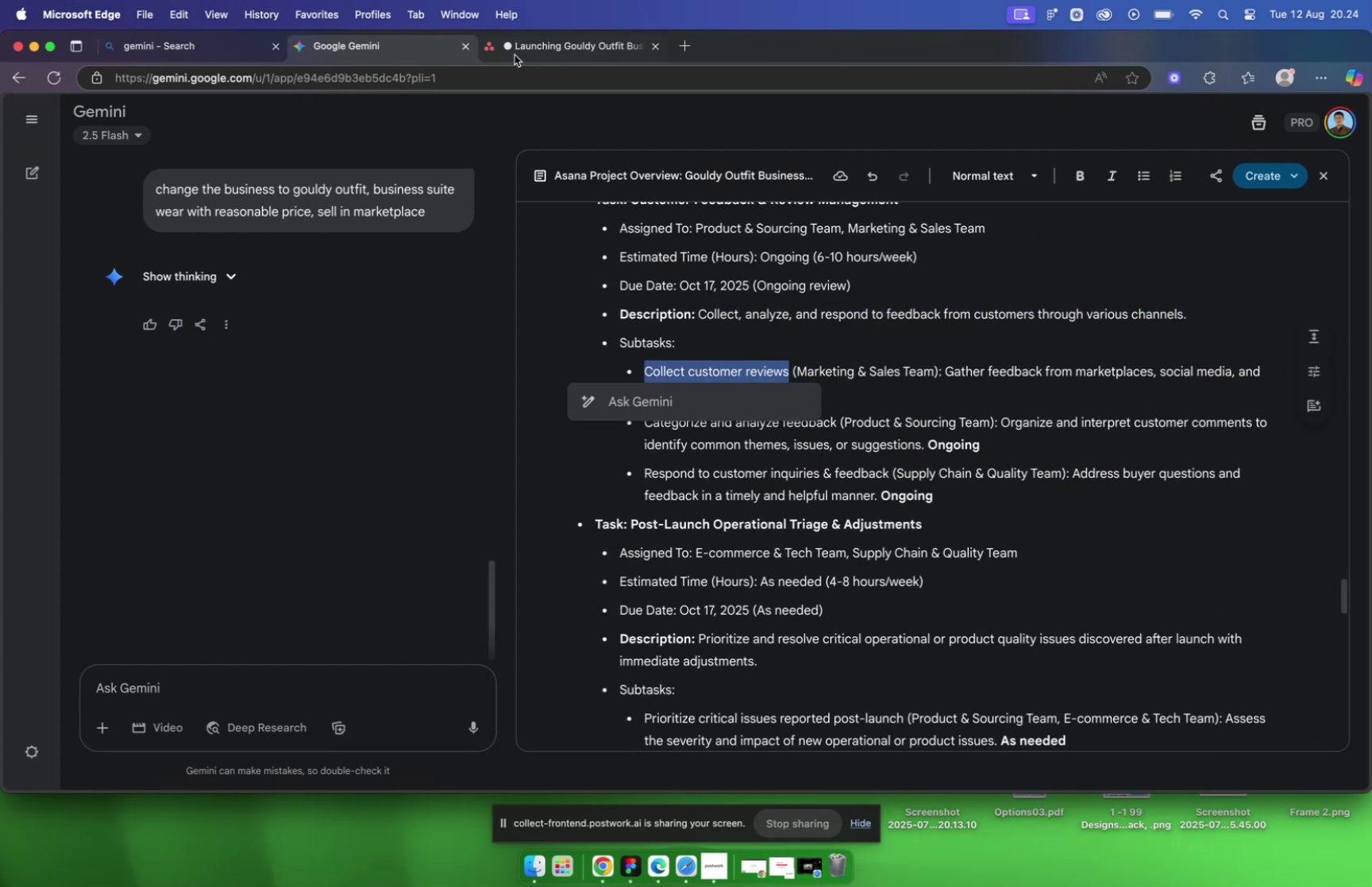 
left_click([515, 50])
 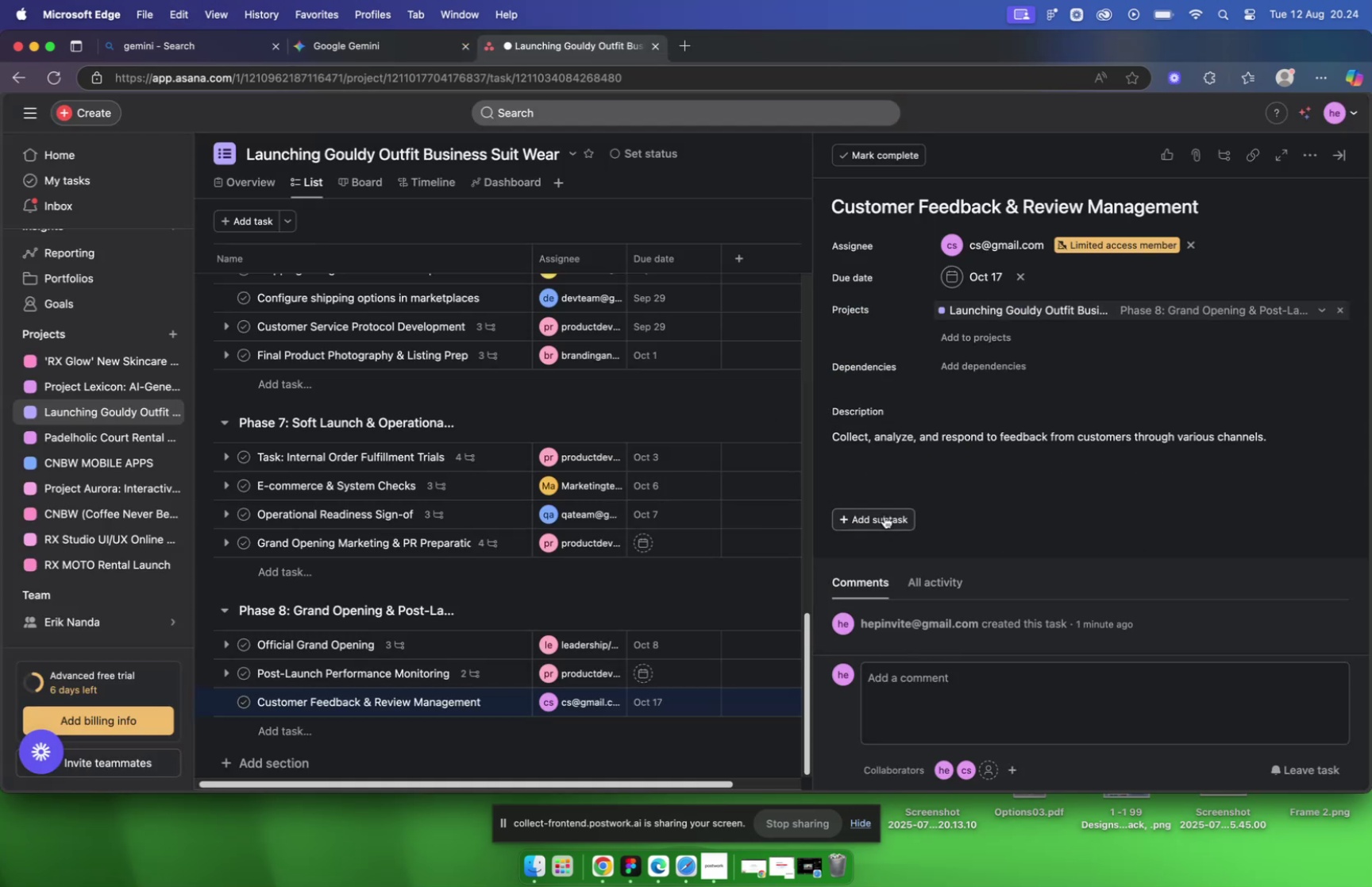 
key(Meta+V)
 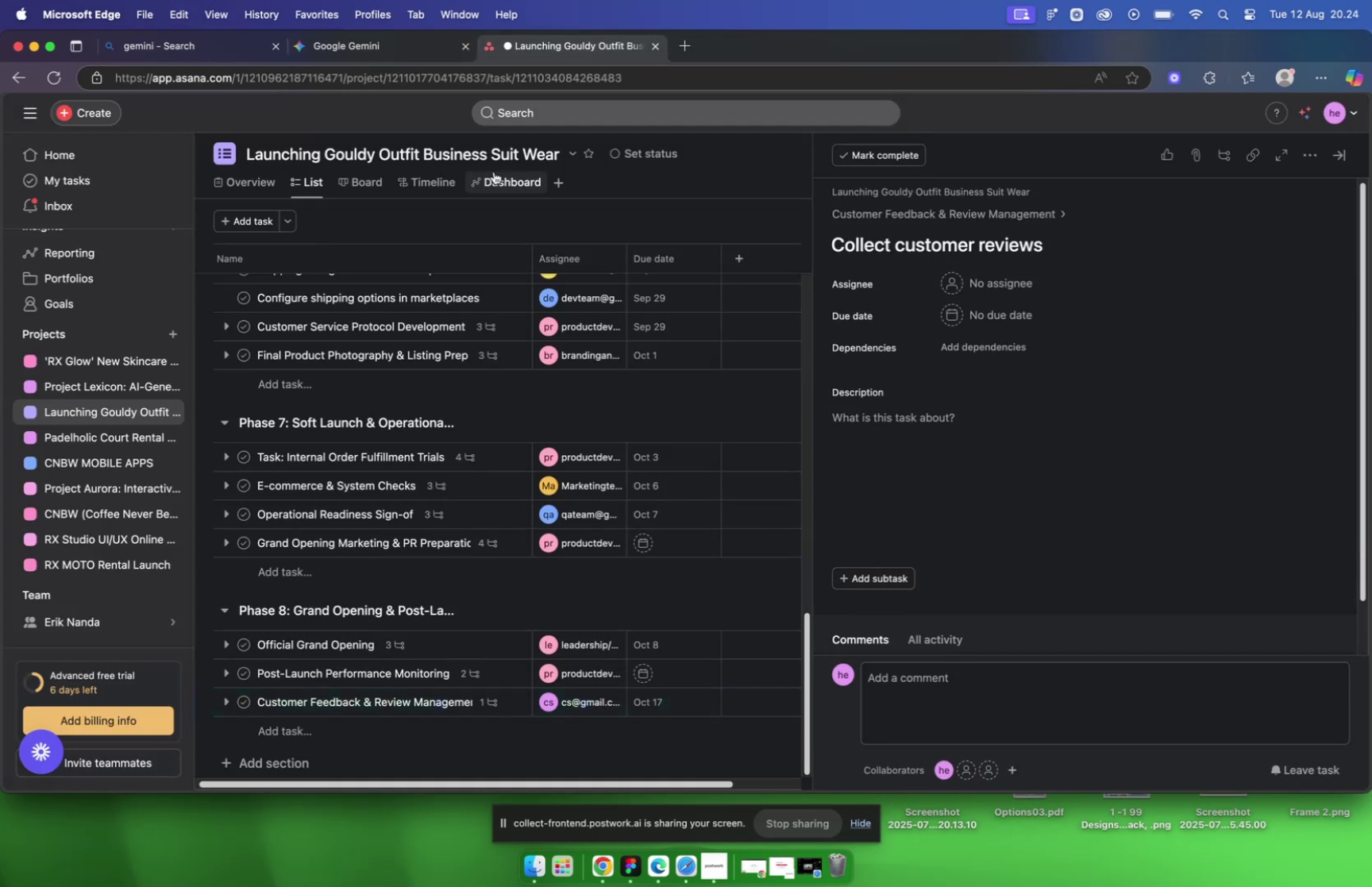 
left_click([399, 61])
 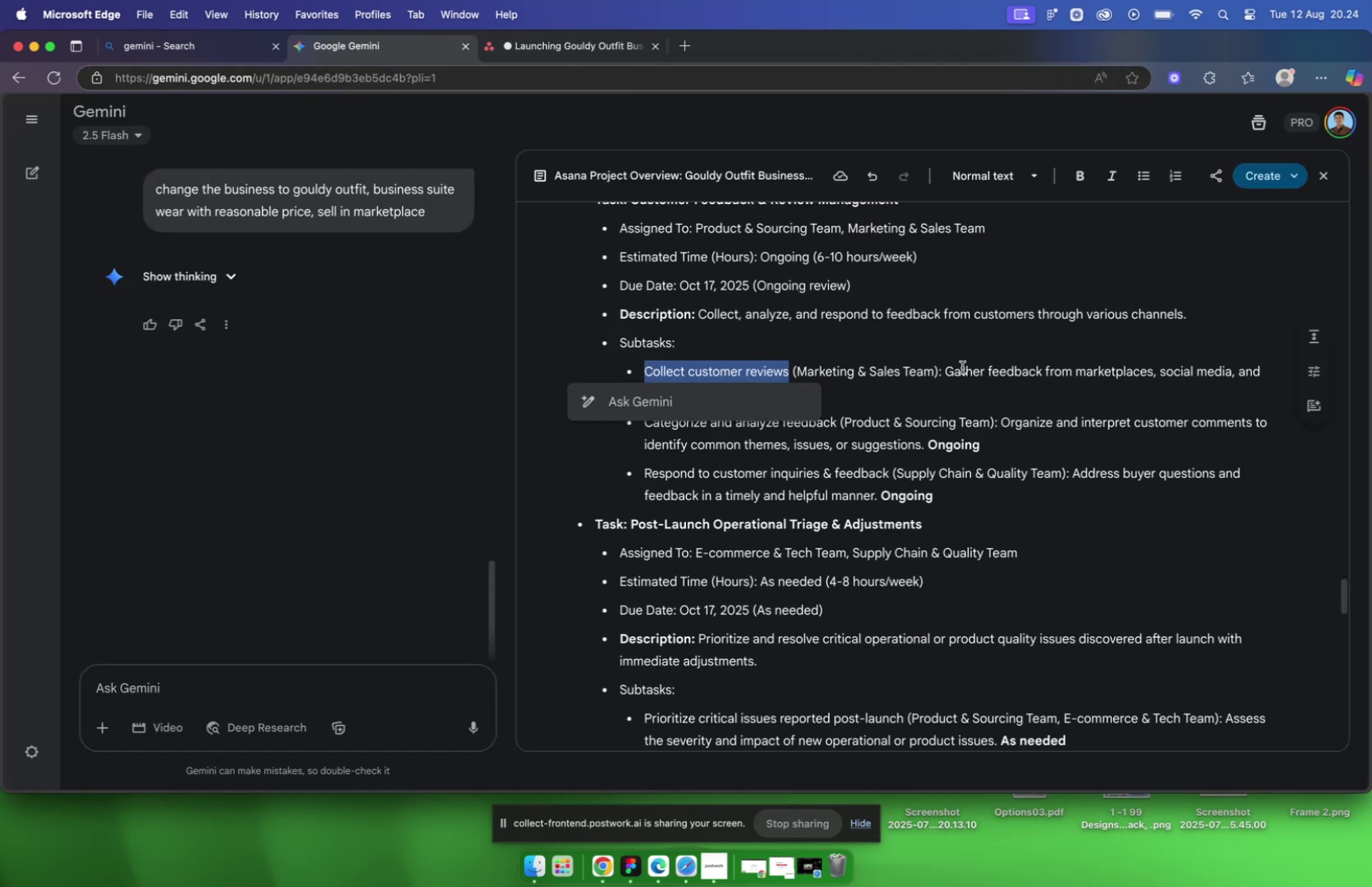 
left_click_drag(start_coordinate=[950, 369], to_coordinate=[728, 399])
 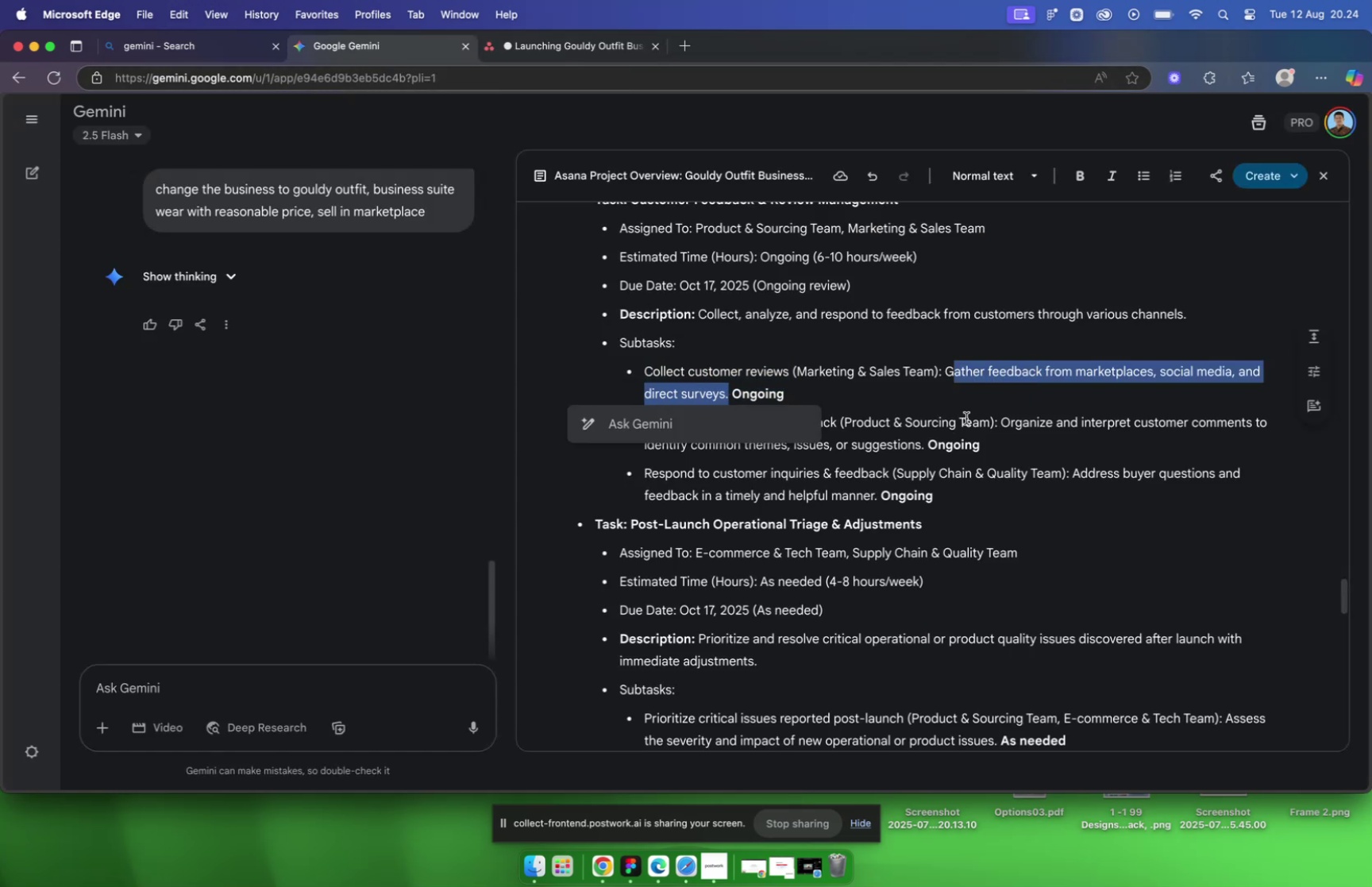 
key(Meta+C)
 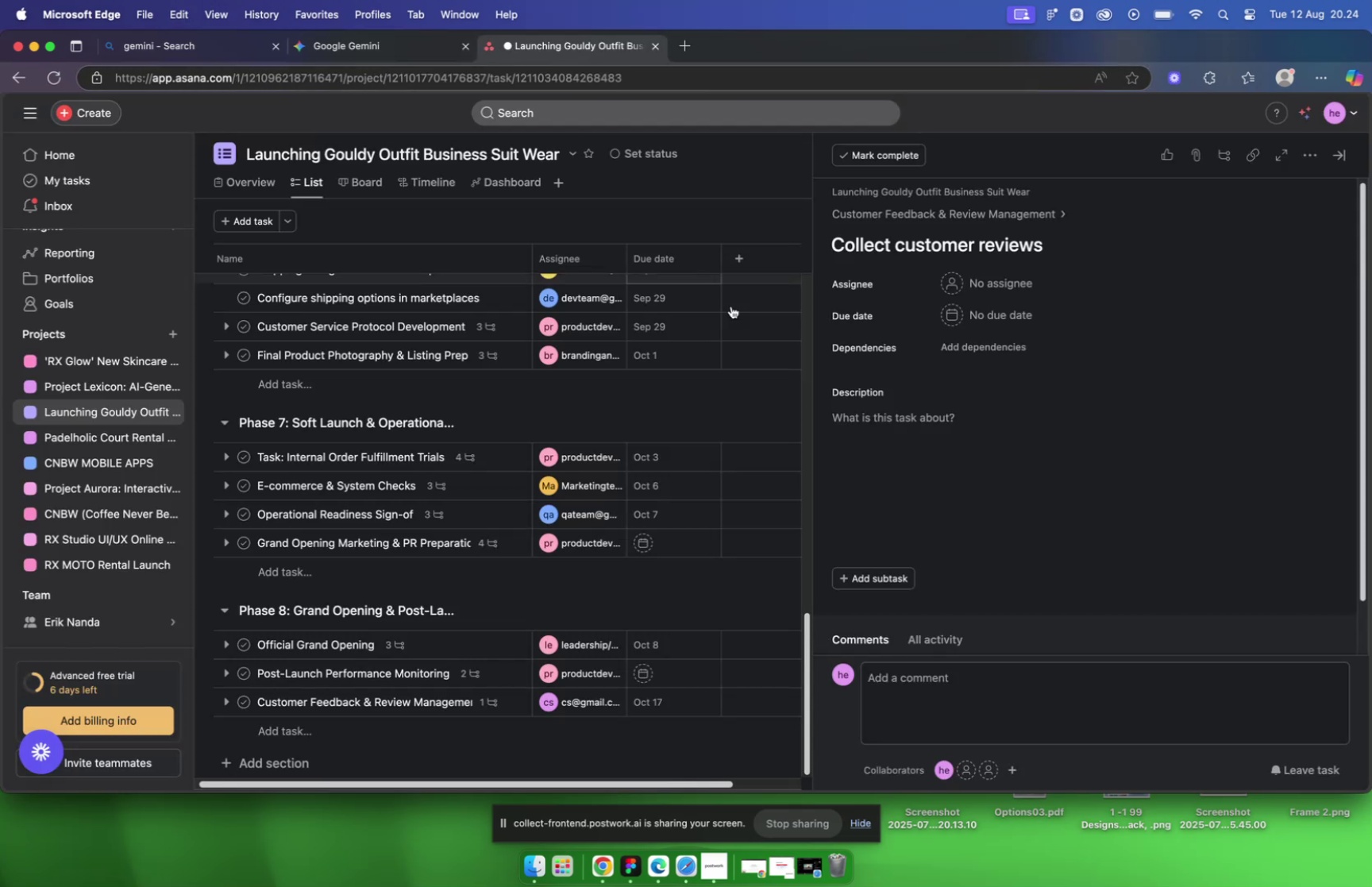 
left_click([890, 429])
 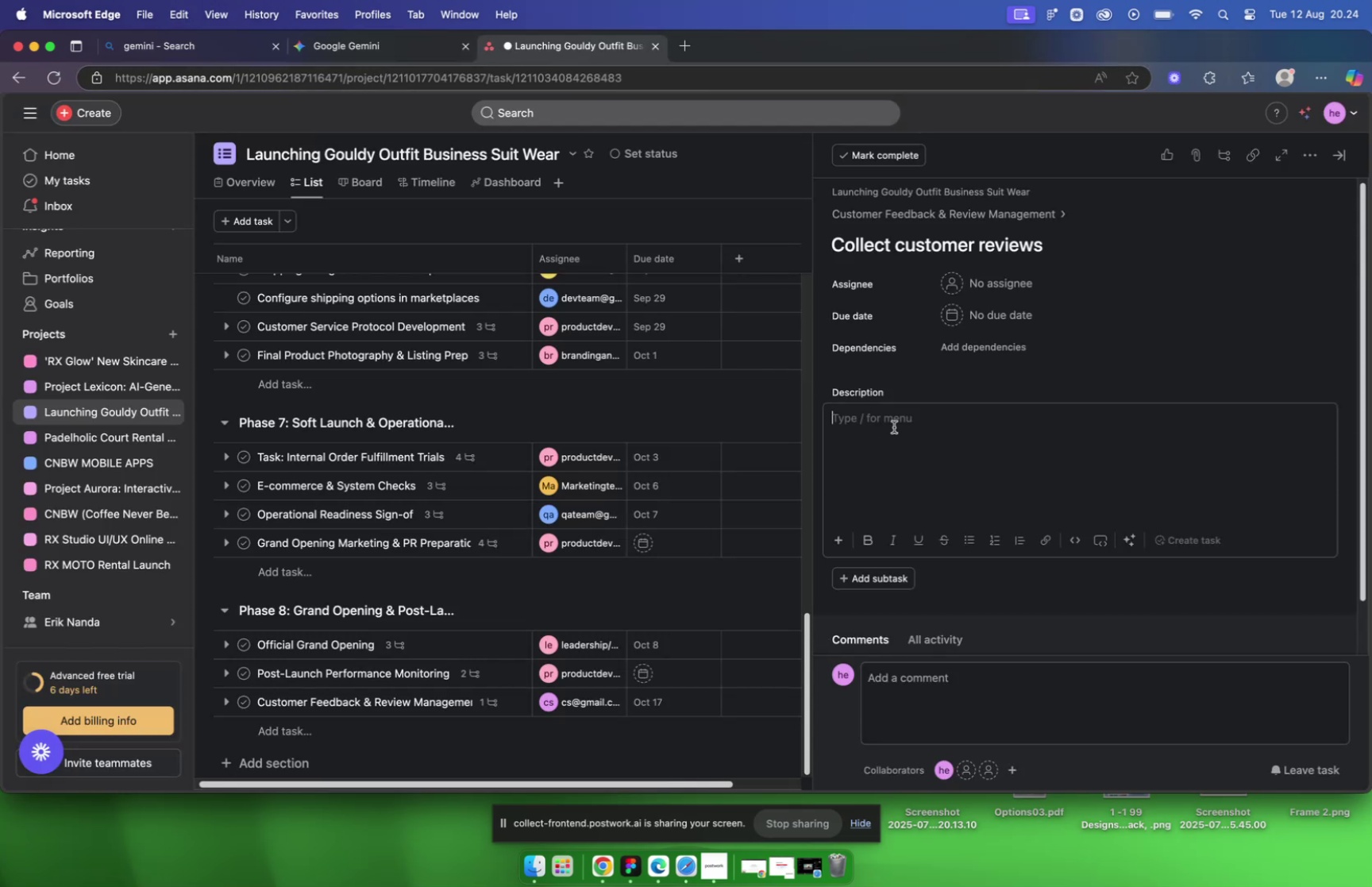 
key(Meta+V)
 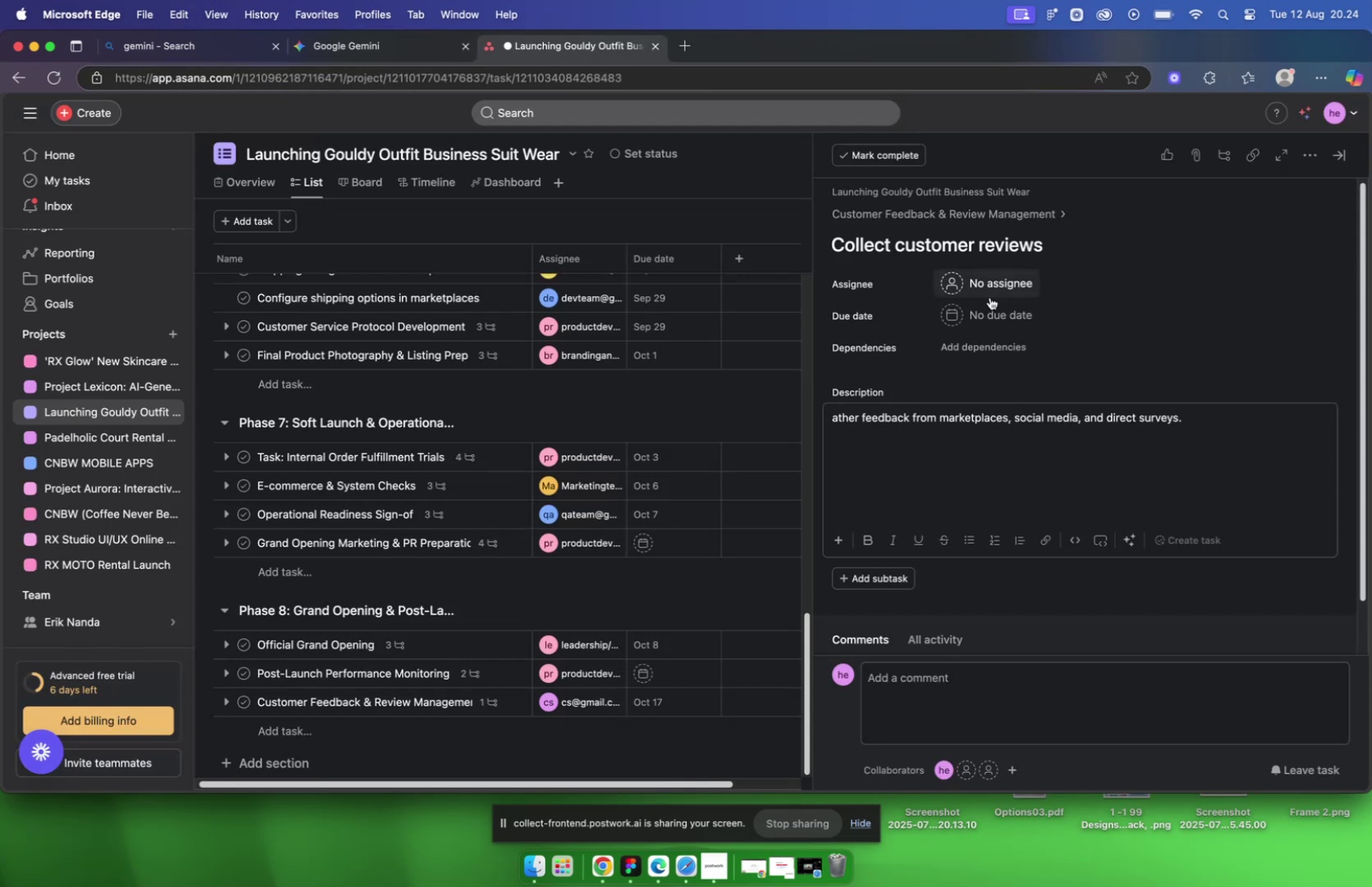 
left_click([989, 314])
 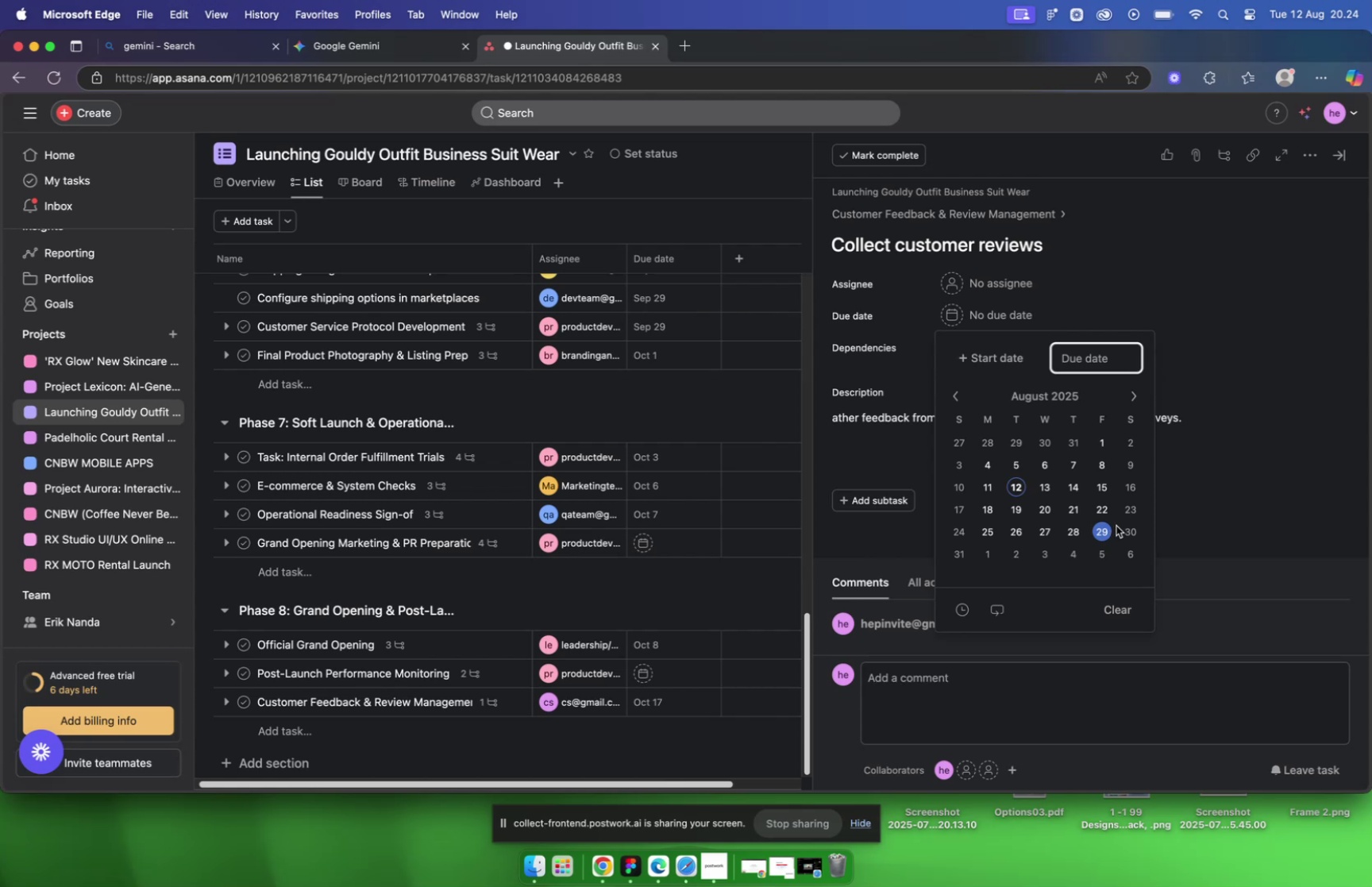 
left_click([1104, 532])
 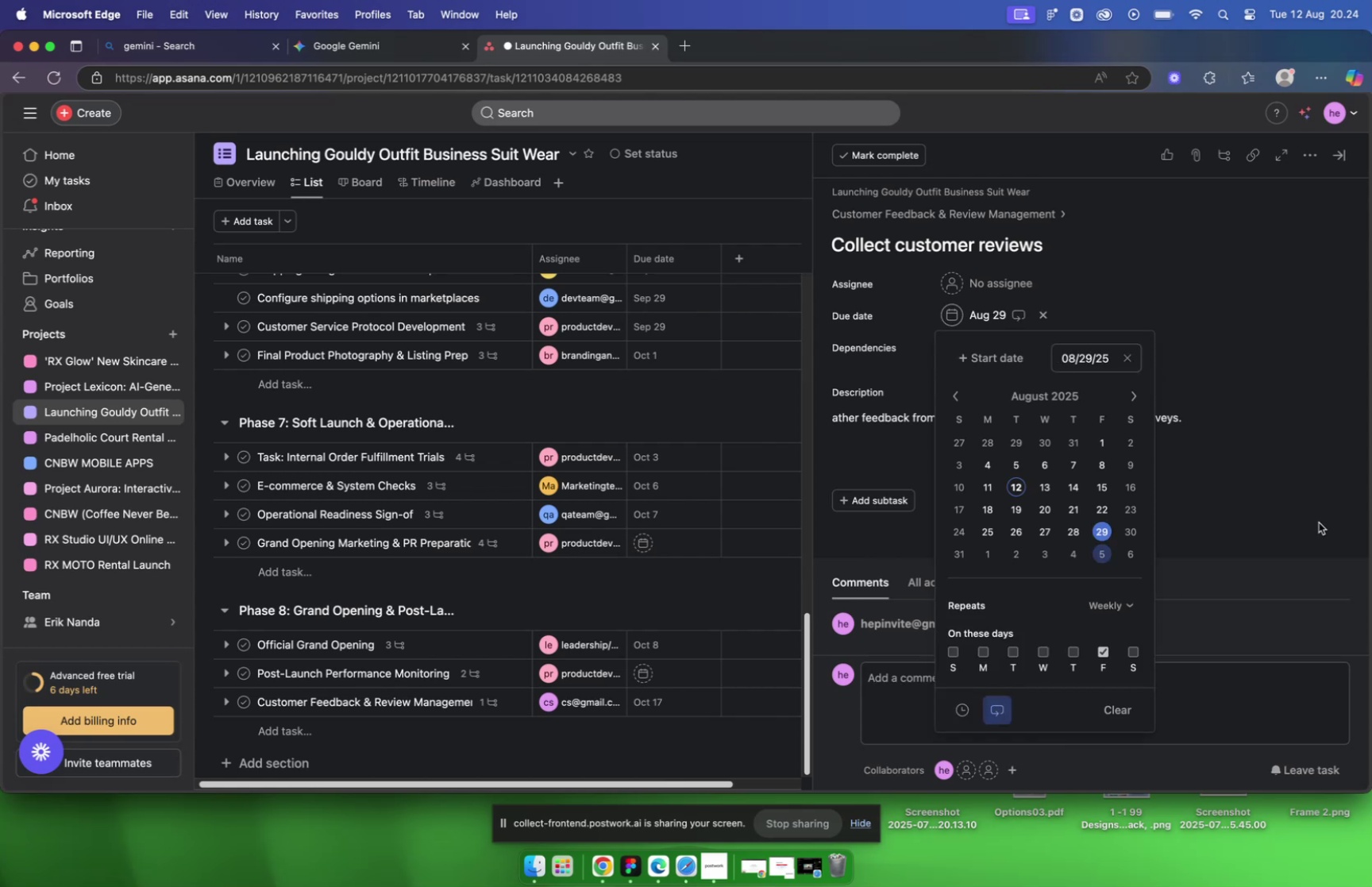 
left_click([1231, 328])
 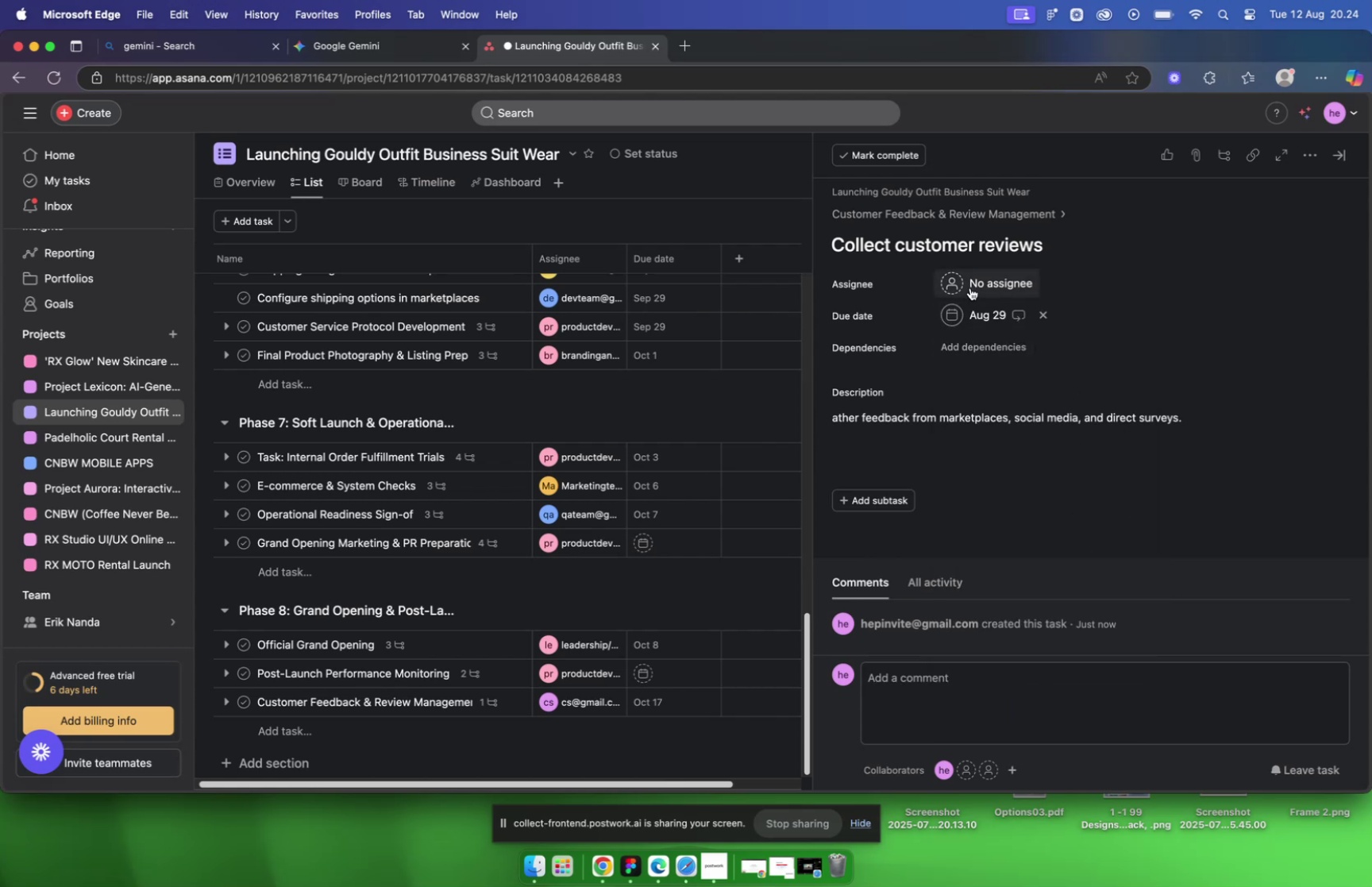 
left_click([970, 287])
 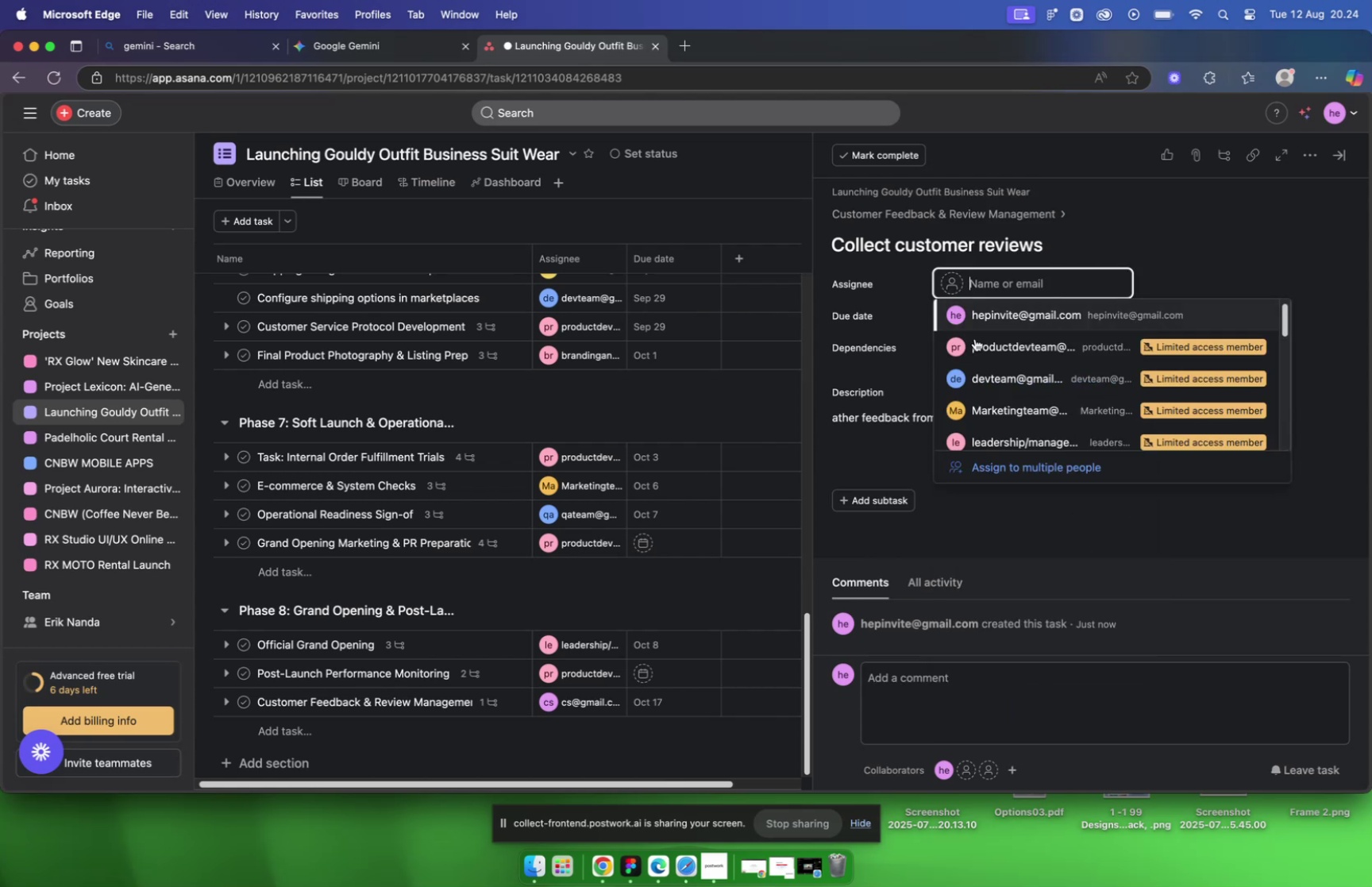 
scroll: coordinate [989, 389], scroll_direction: down, amount: 6.0
 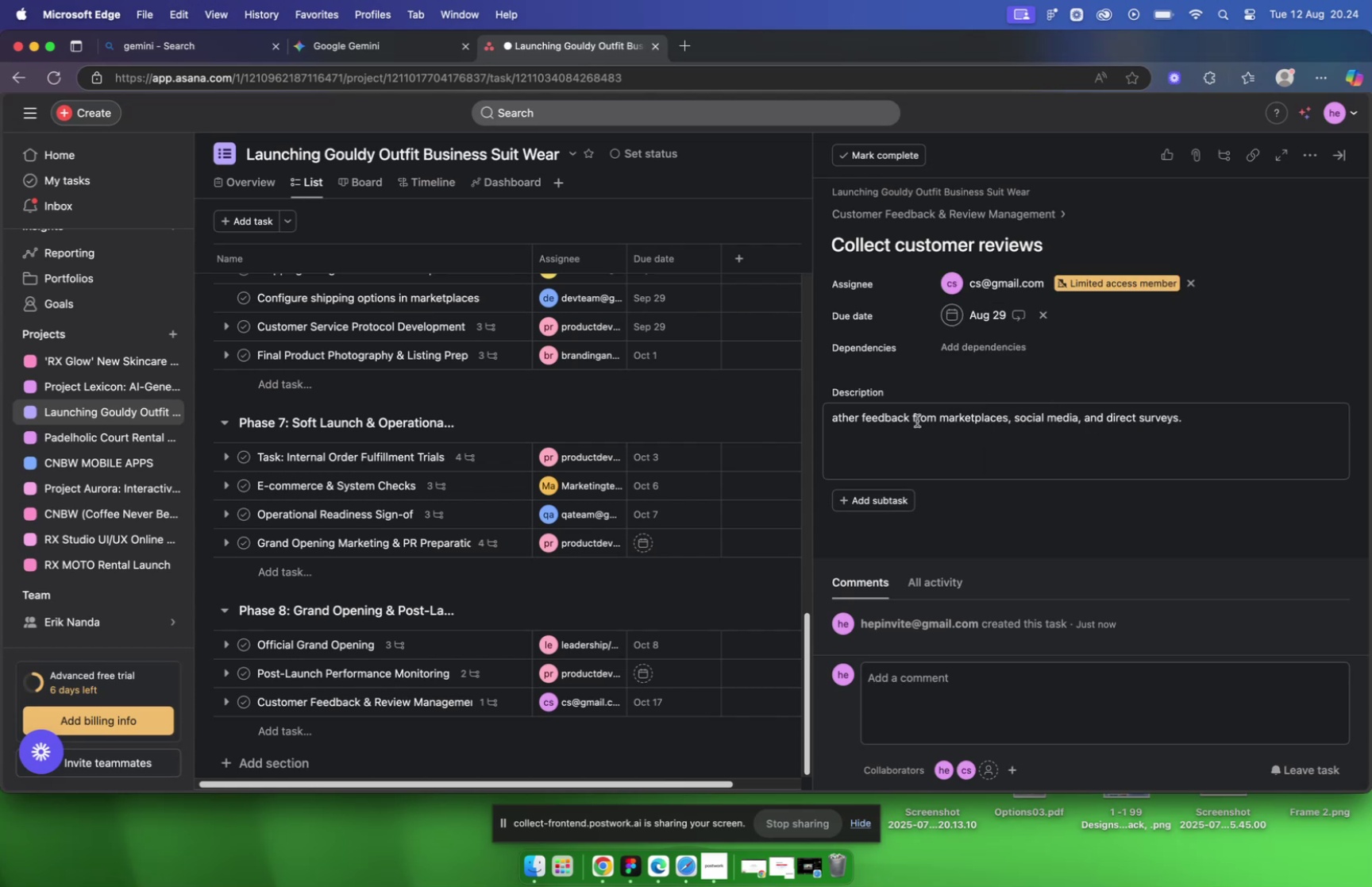 
left_click([884, 214])
 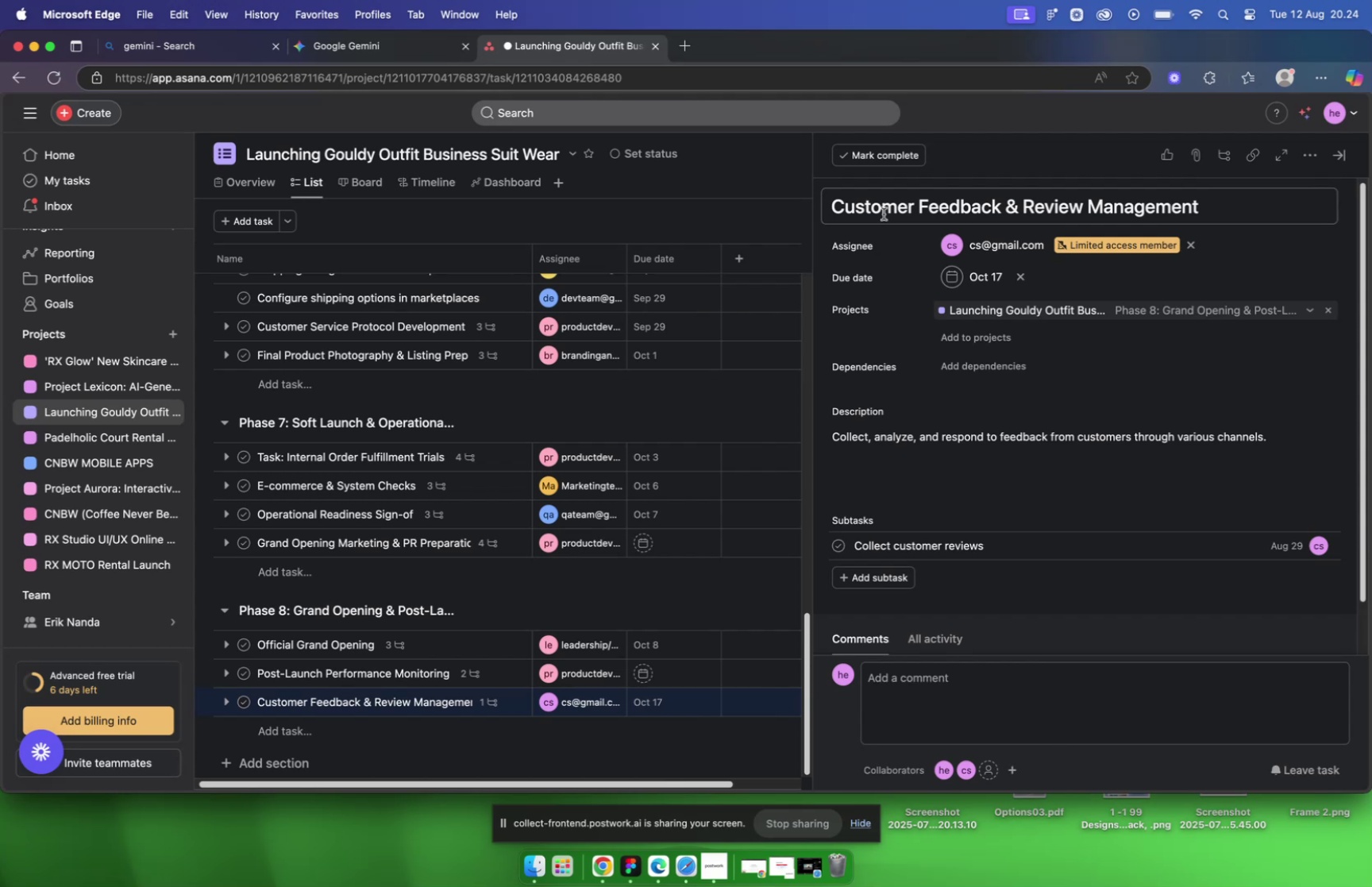 
wait(19.33)
 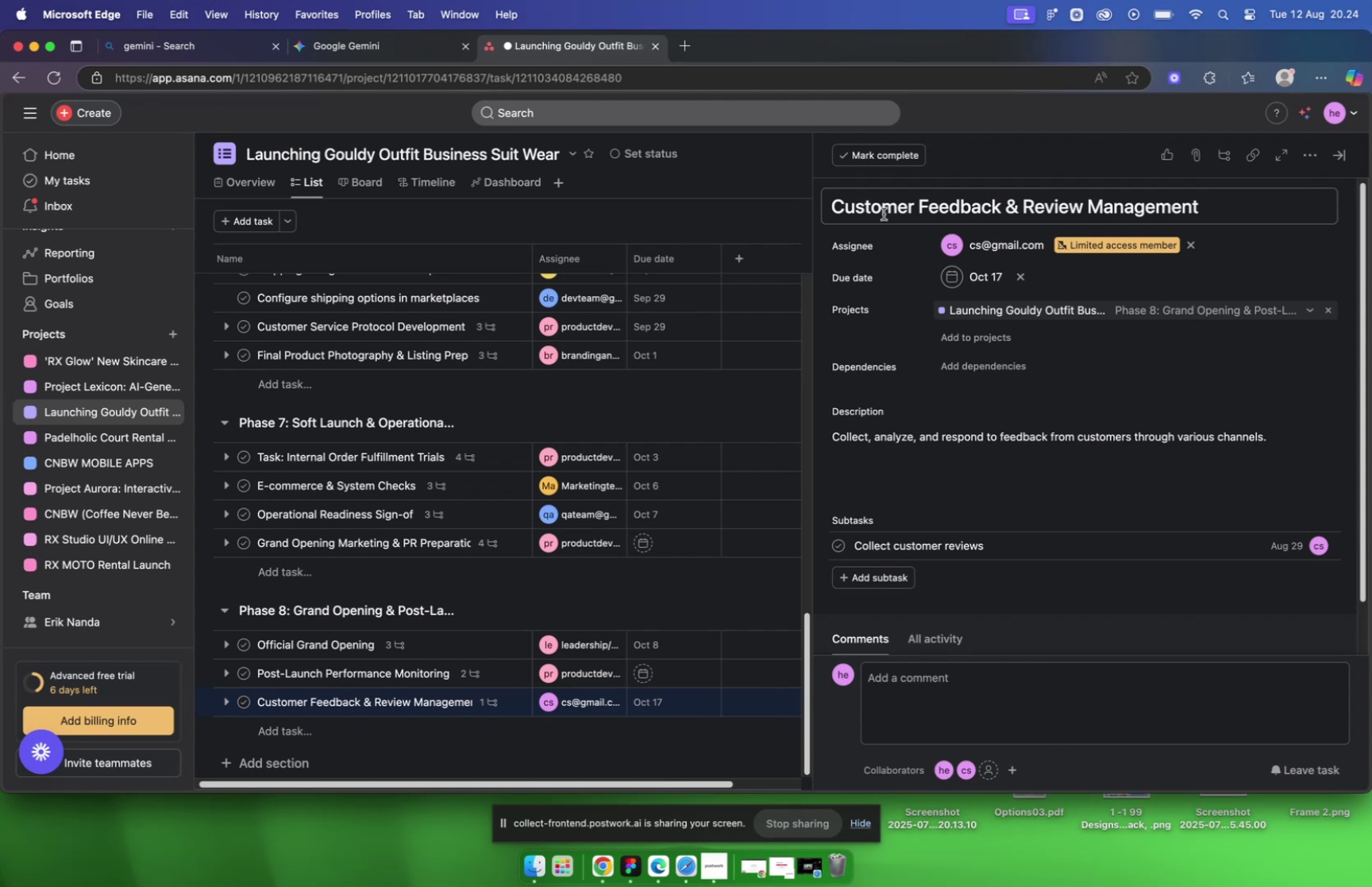 
left_click([599, 866])
 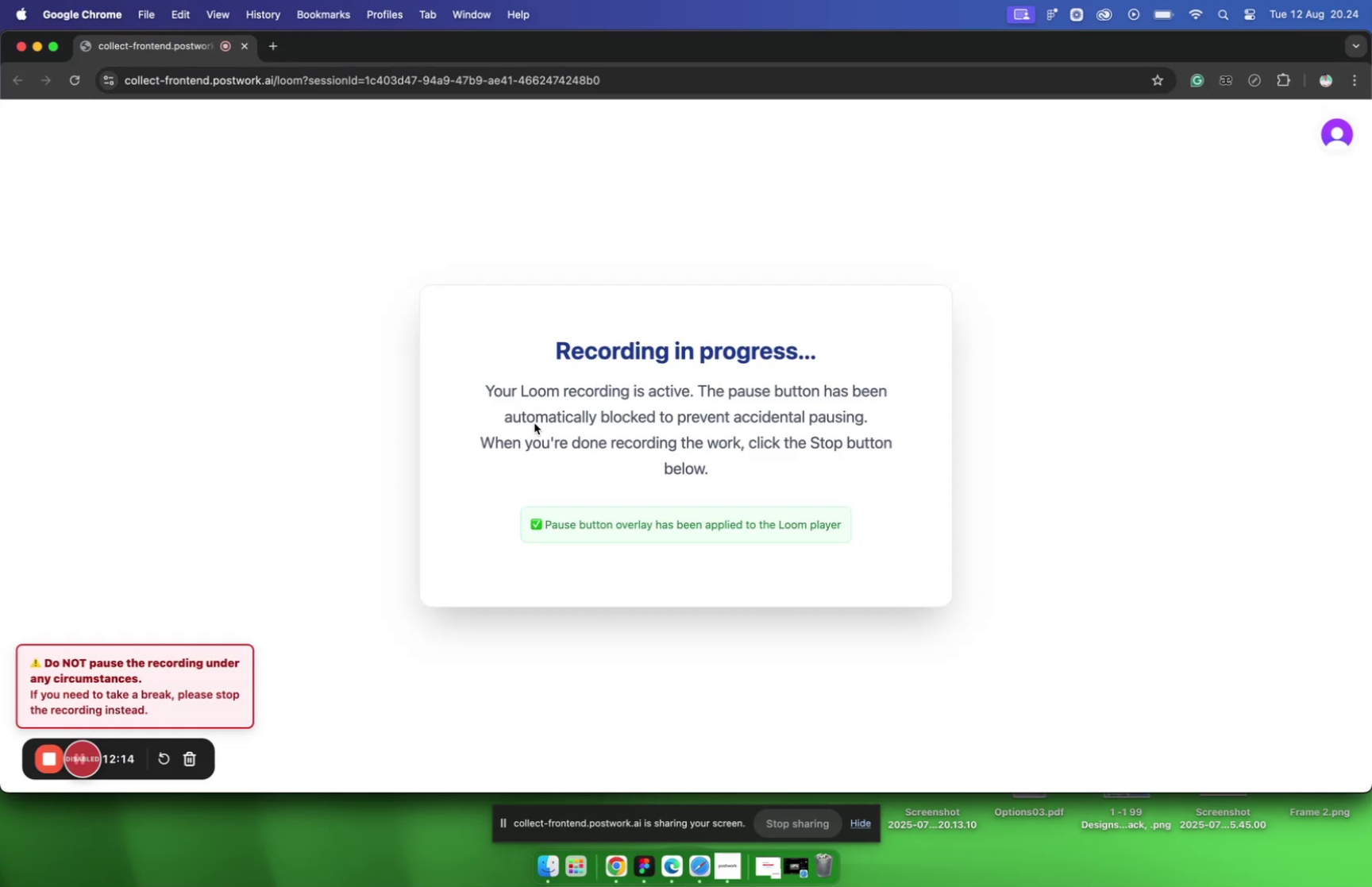 
left_click([38, 48])
 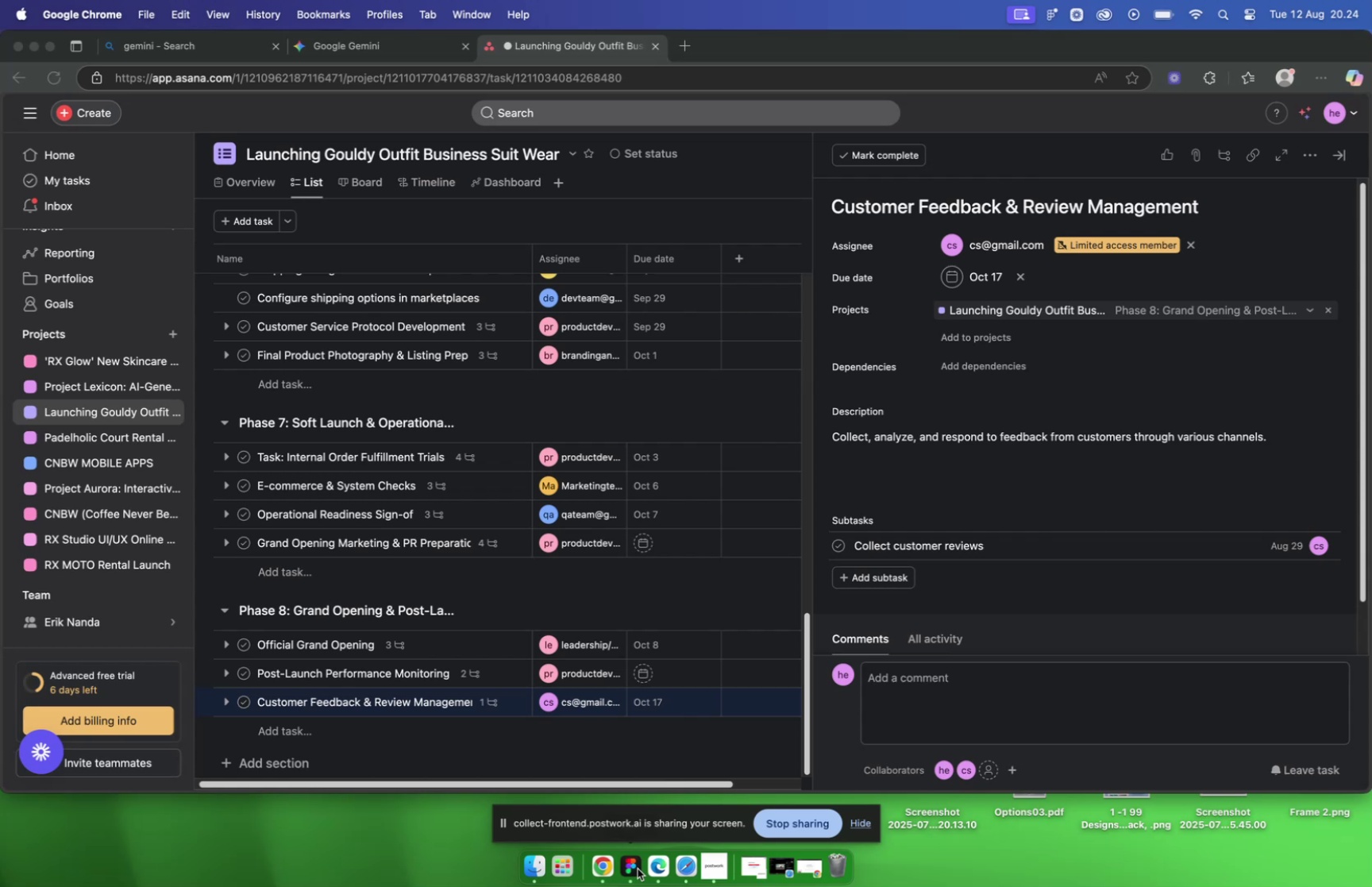 
left_click([717, 867])
 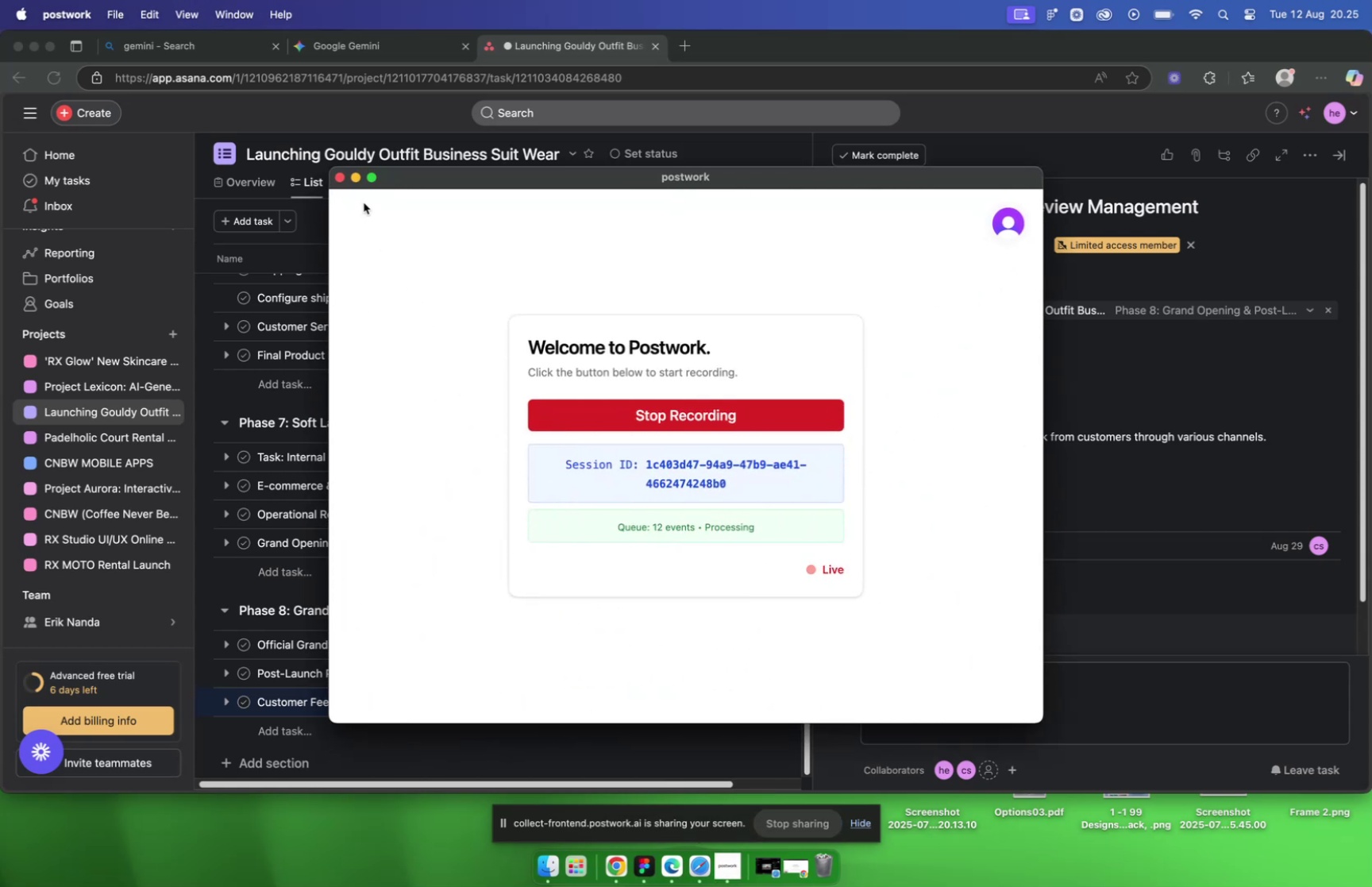 
left_click([357, 178])
 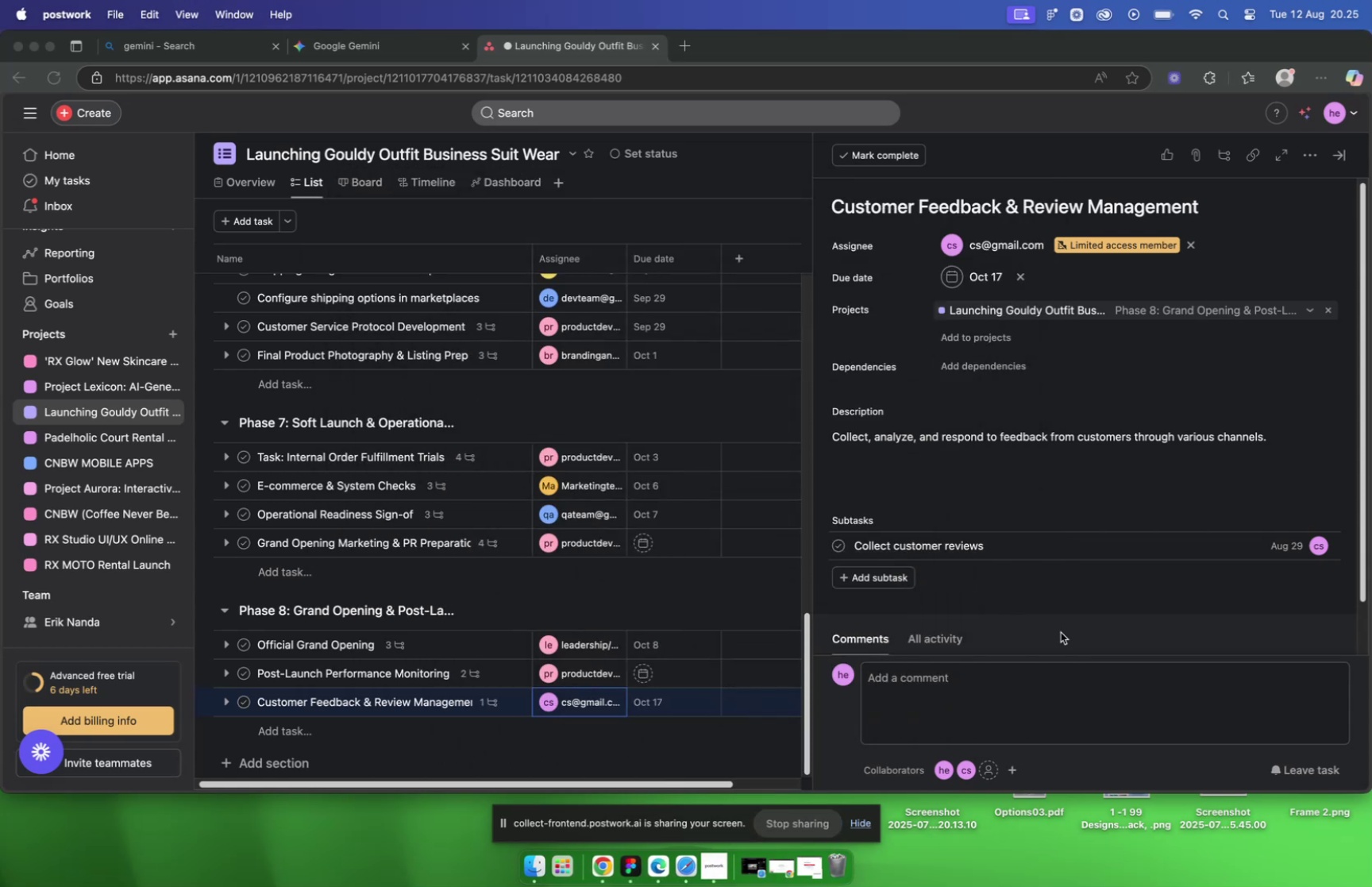 
scroll: coordinate [1020, 577], scroll_direction: down, amount: 3.0
 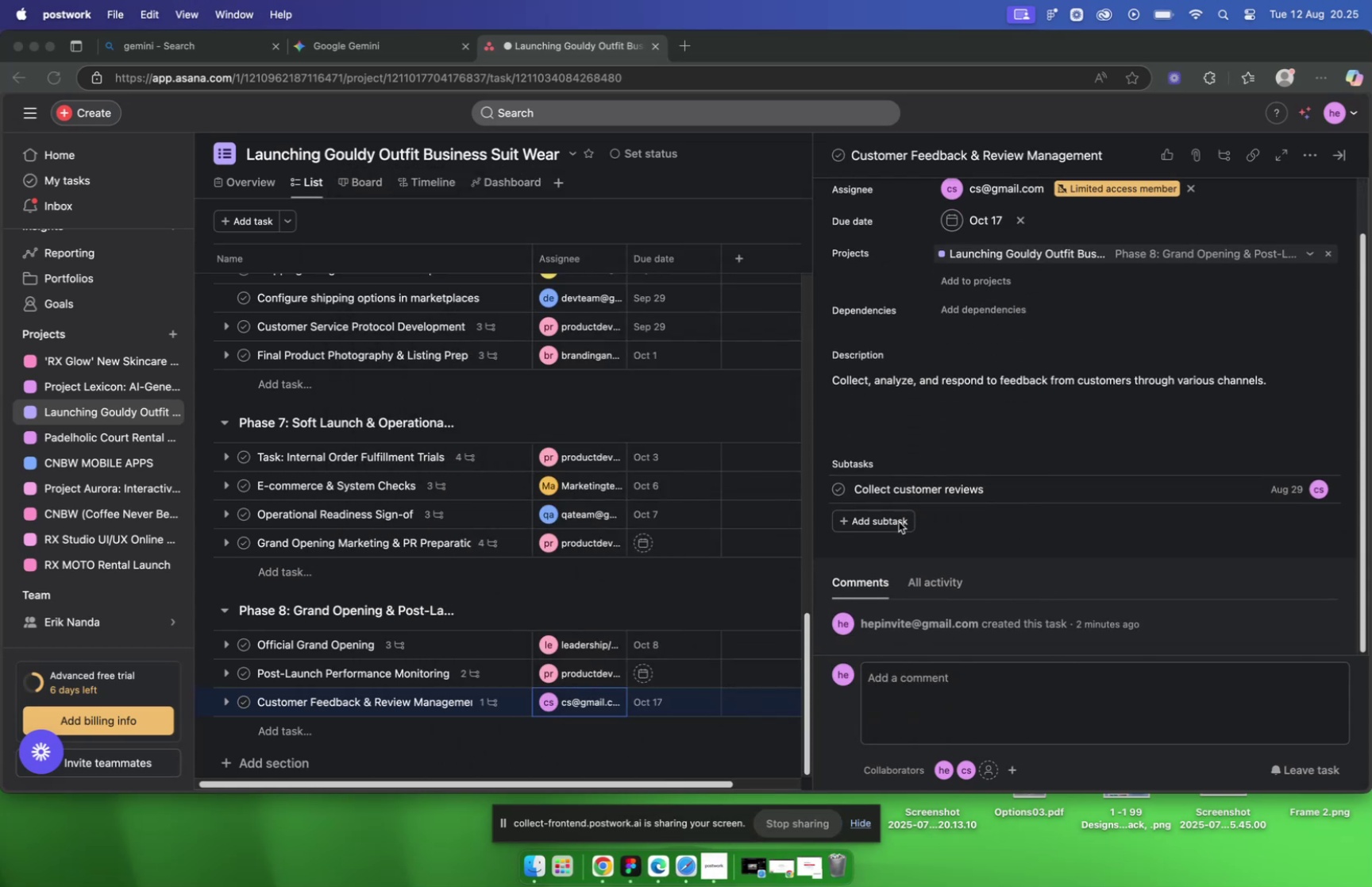 
left_click([899, 521])
 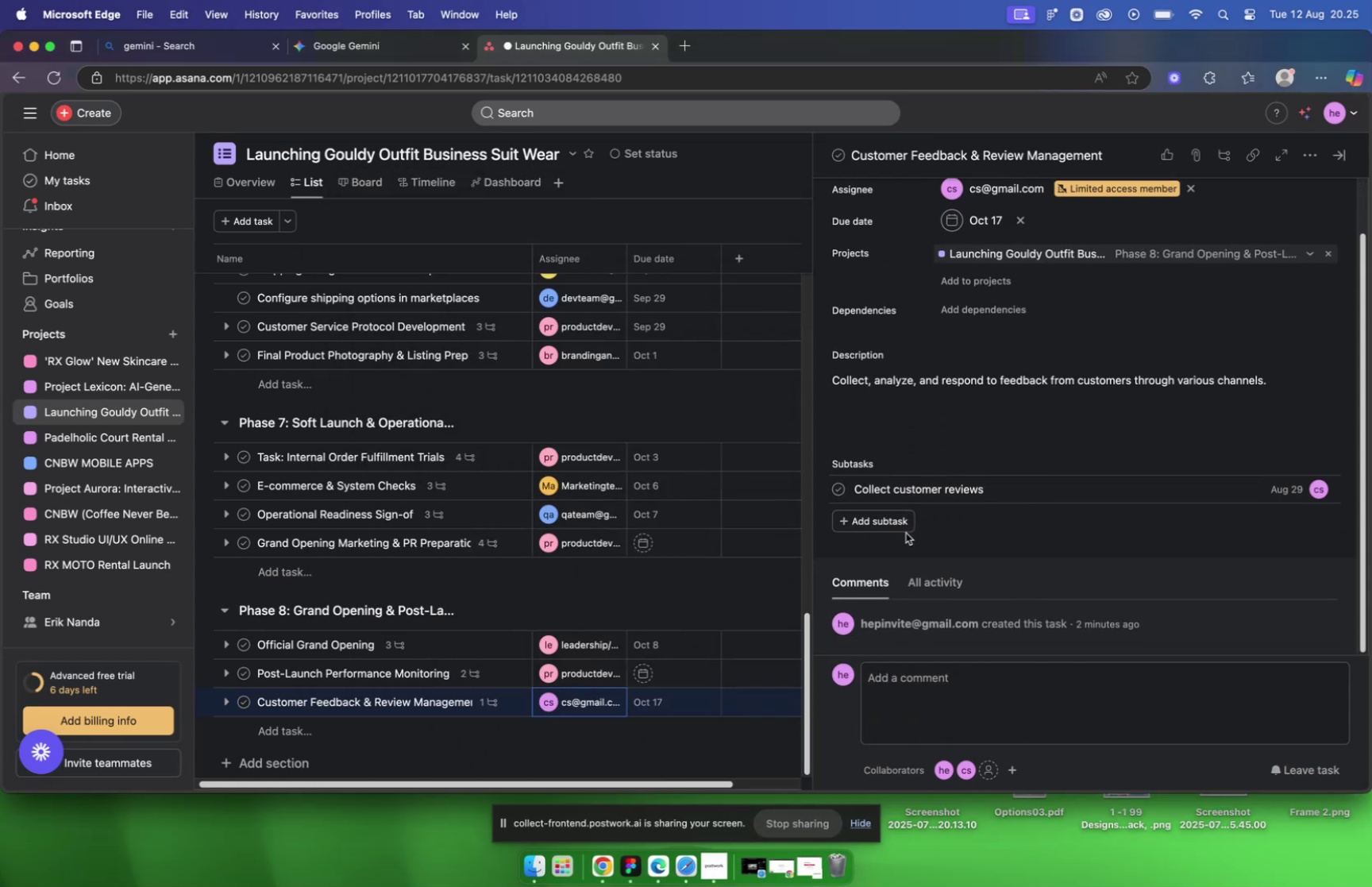 
left_click([898, 516])
 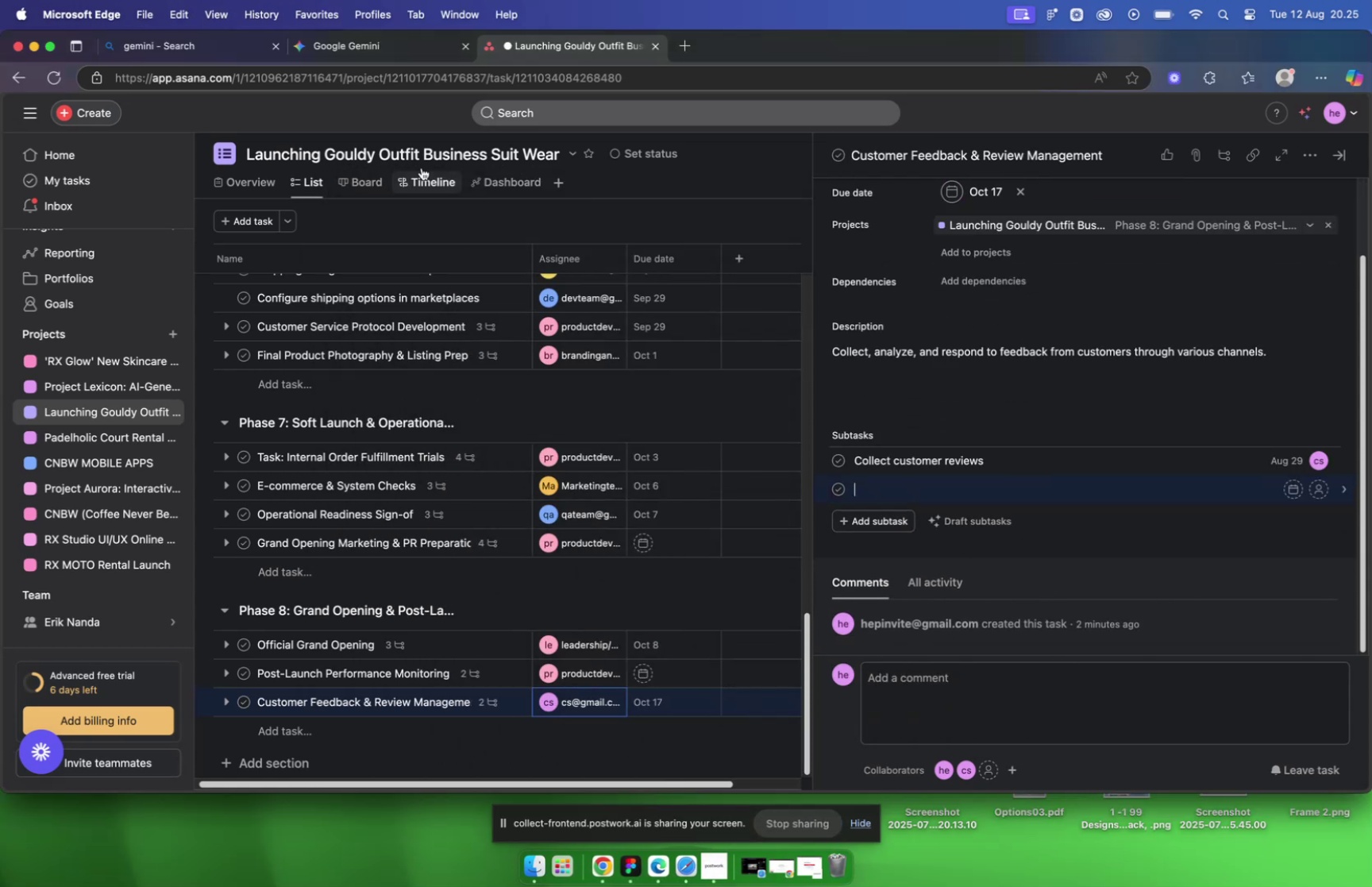 
left_click([326, 49])
 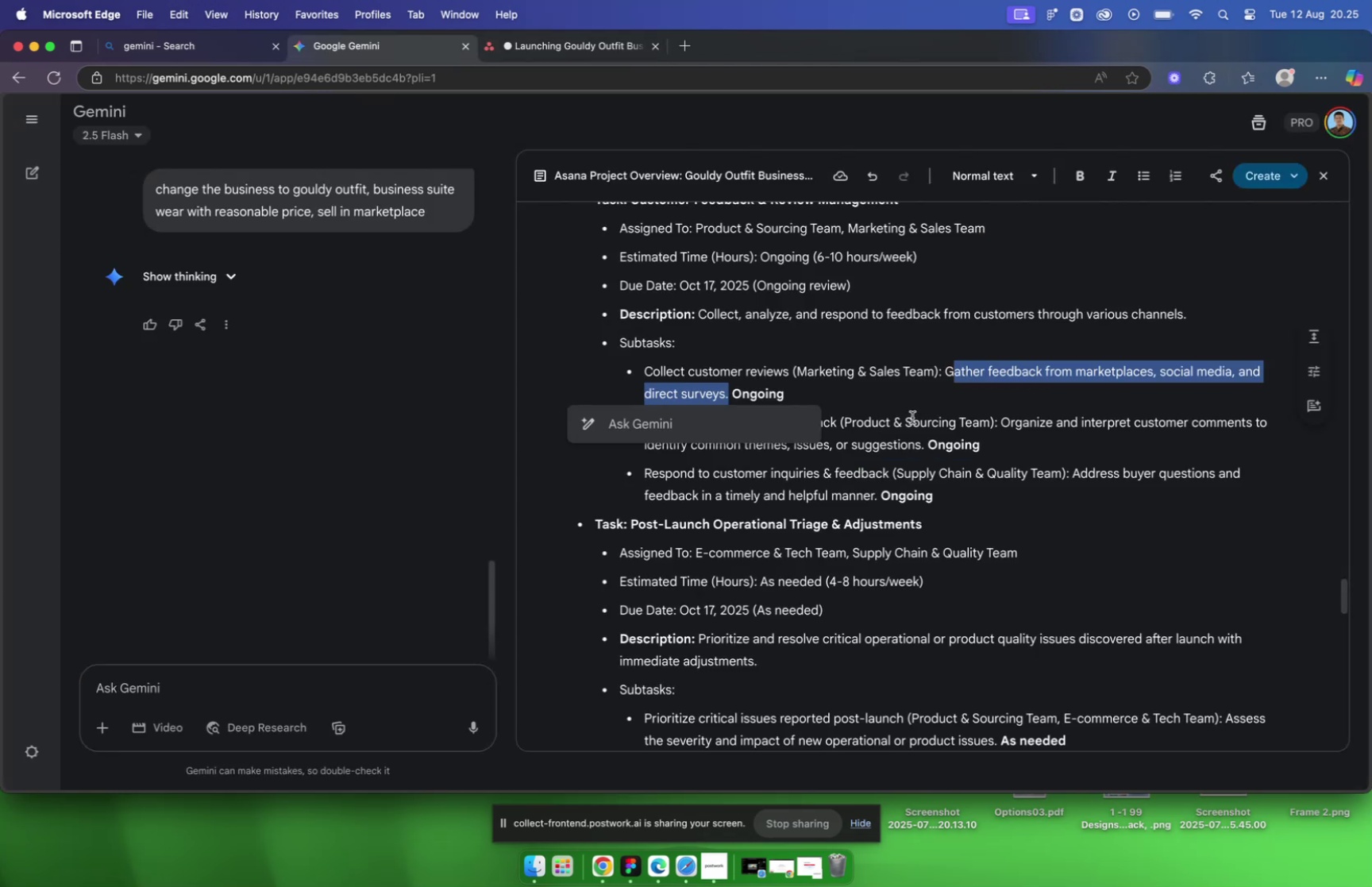 
left_click([911, 415])
 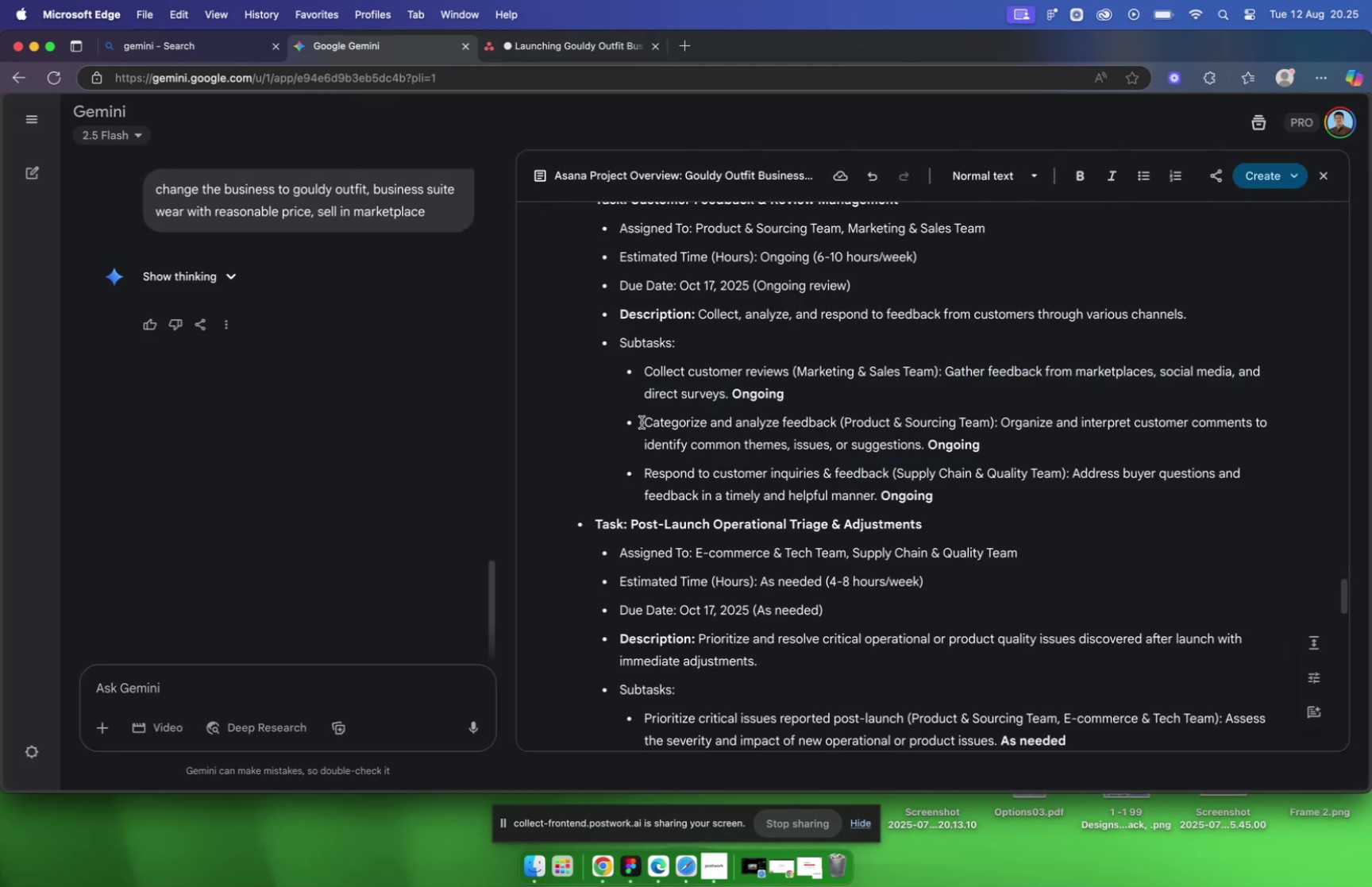 
left_click_drag(start_coordinate=[646, 422], to_coordinate=[839, 414])
 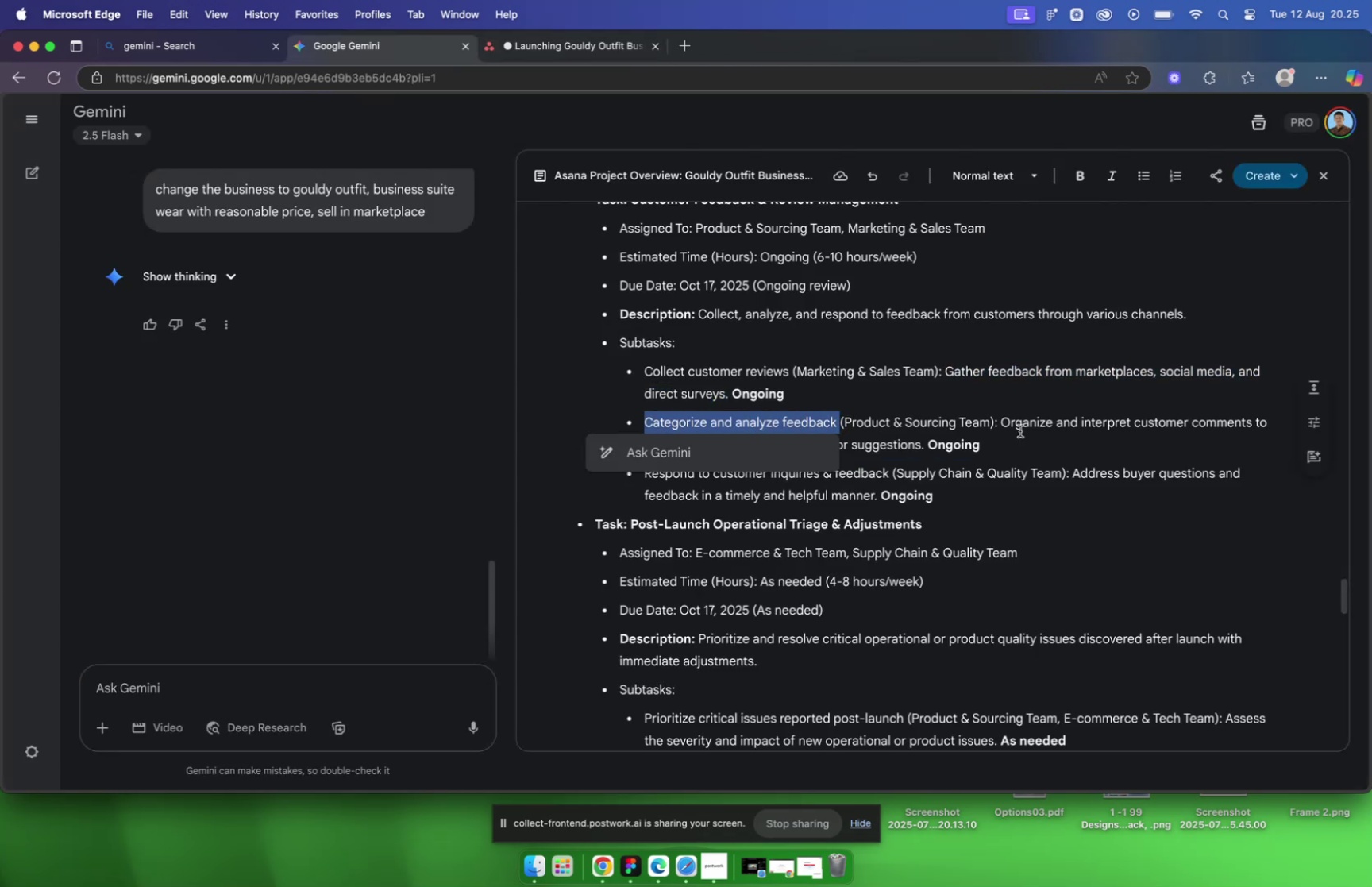 
key(Meta+C)
 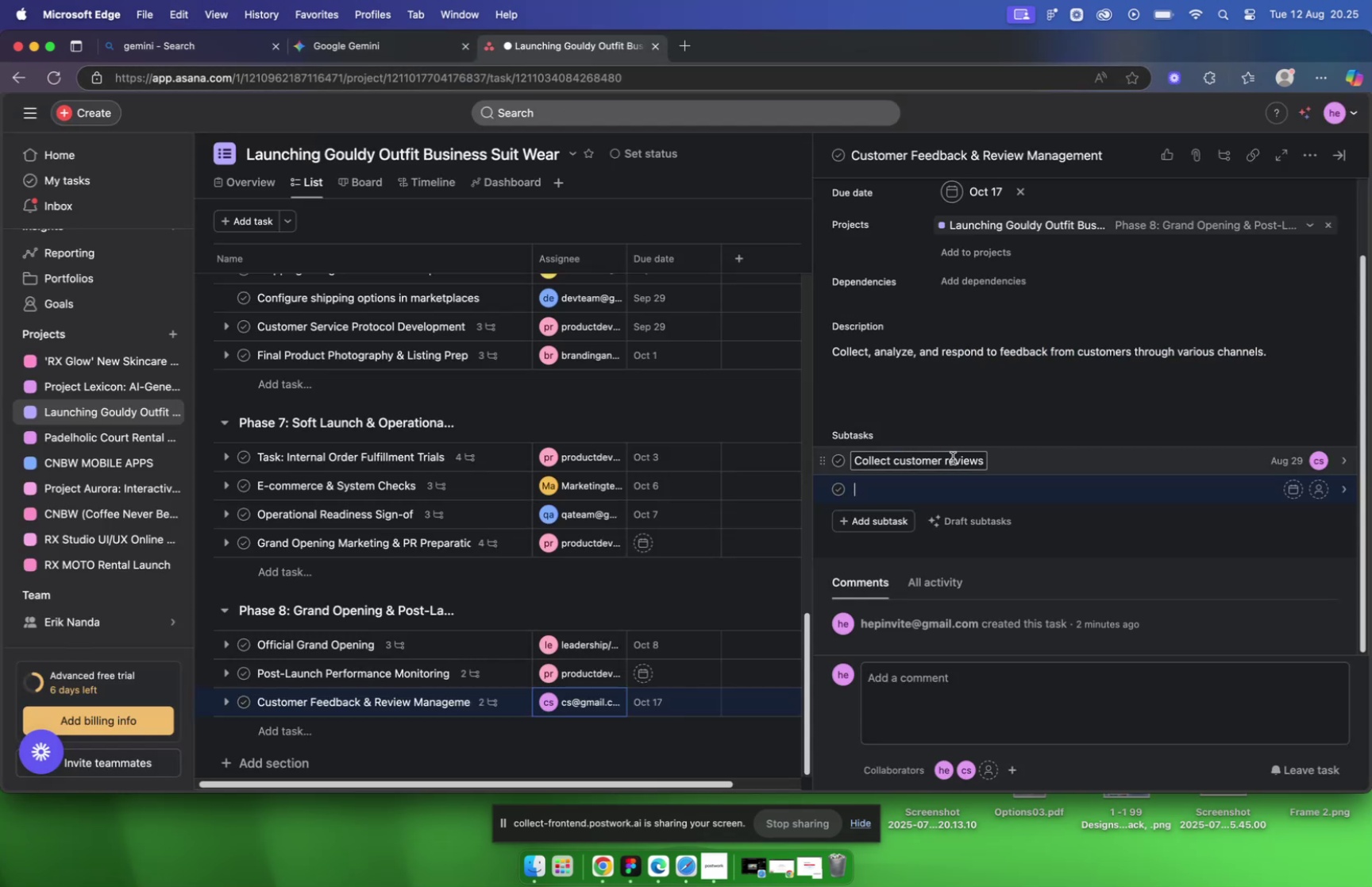 
key(Meta+V)
 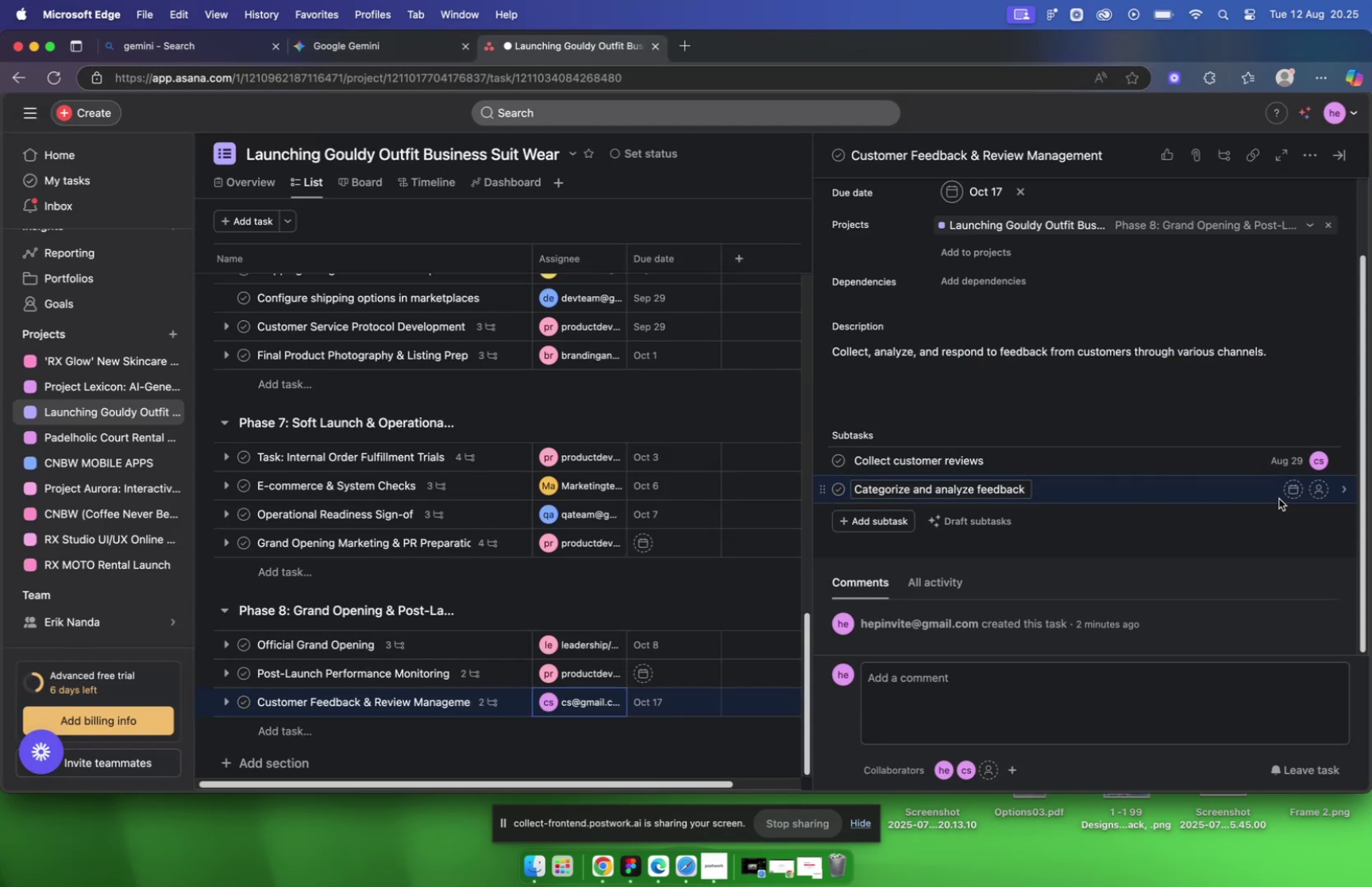 
left_click([1284, 494])
 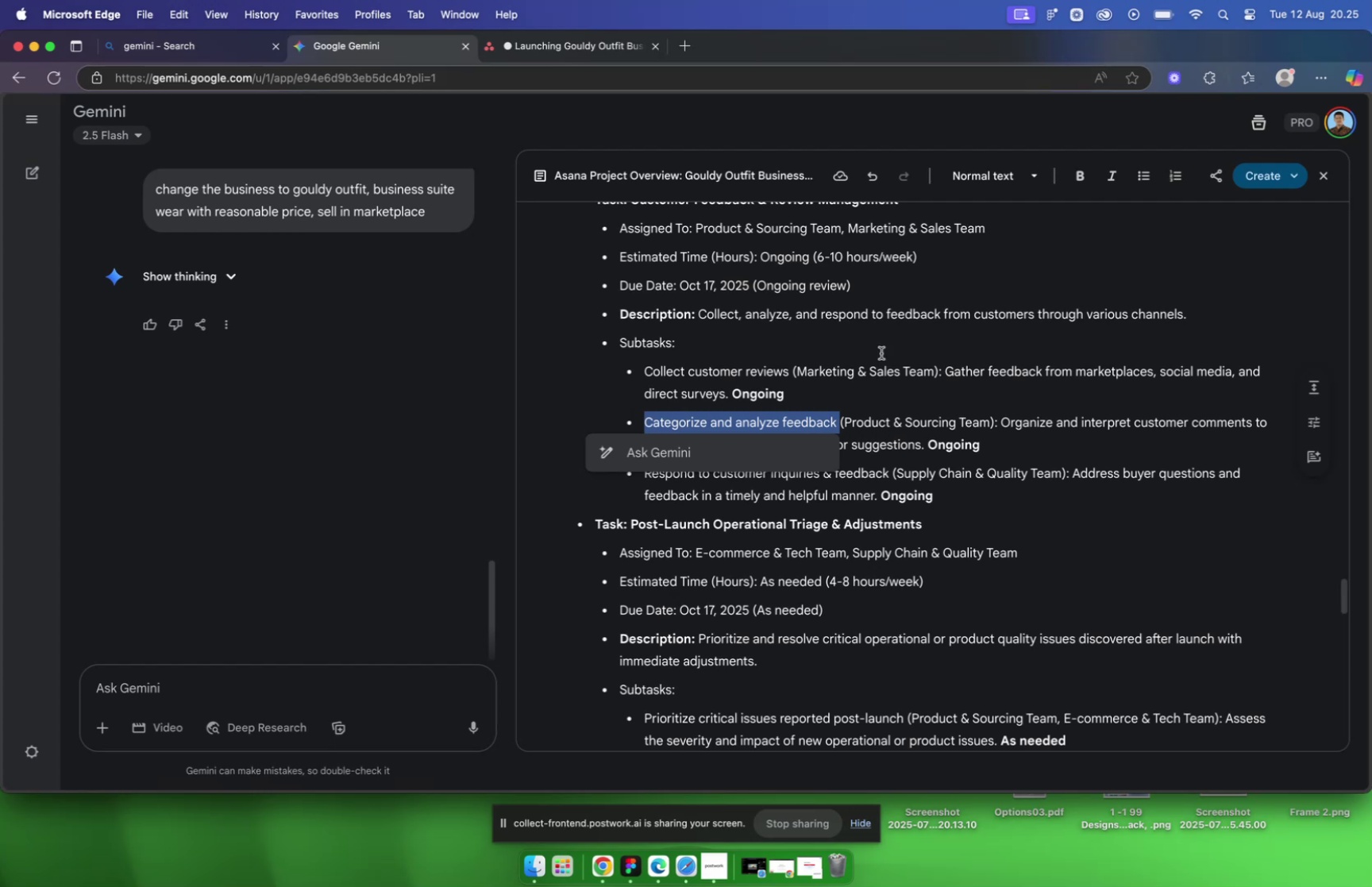 
left_click_drag(start_coordinate=[1001, 422], to_coordinate=[1000, 446])
 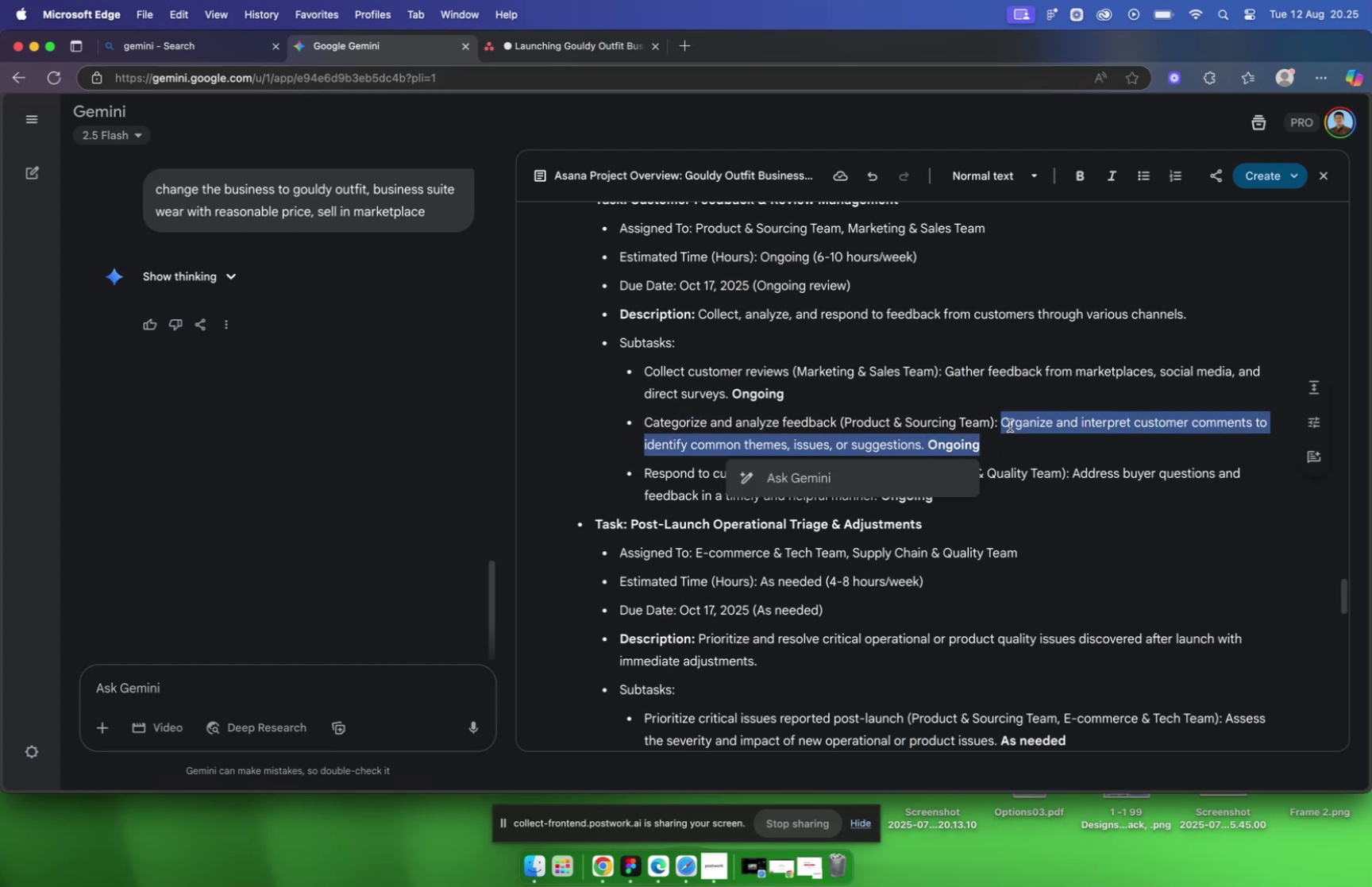 
left_click_drag(start_coordinate=[999, 419], to_coordinate=[922, 442])
 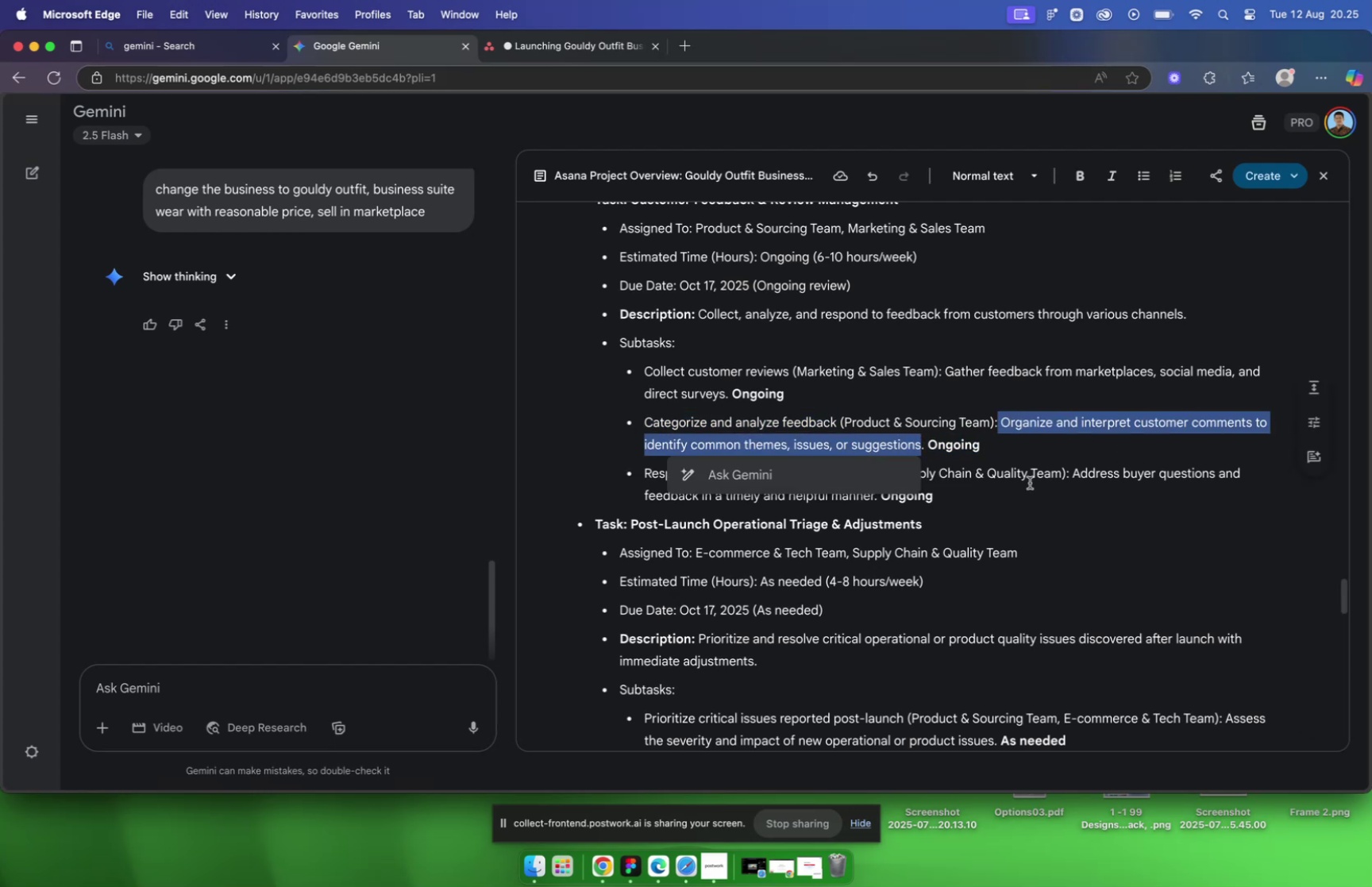 
key(Meta+C)
 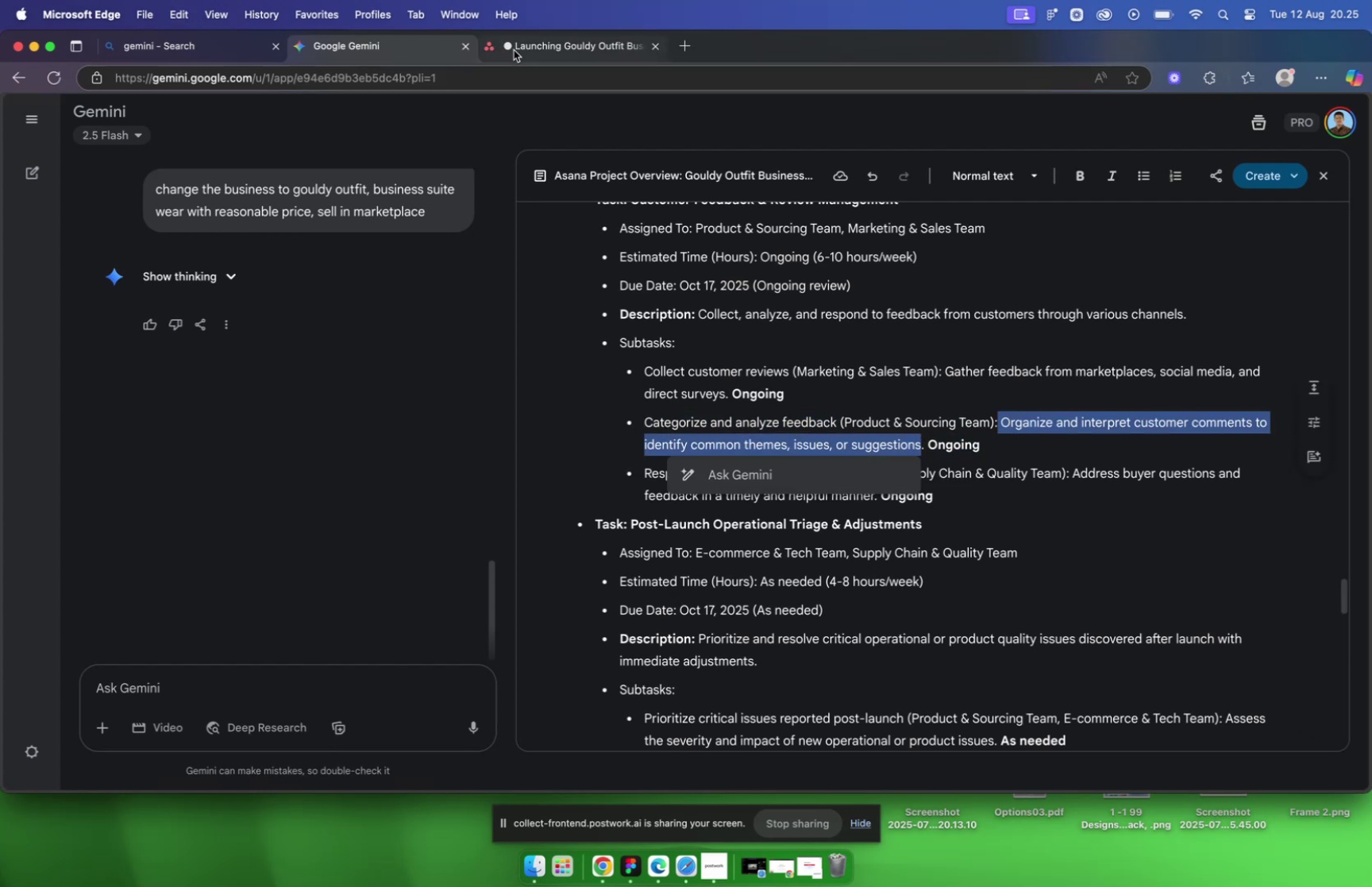 
left_click([519, 50])
 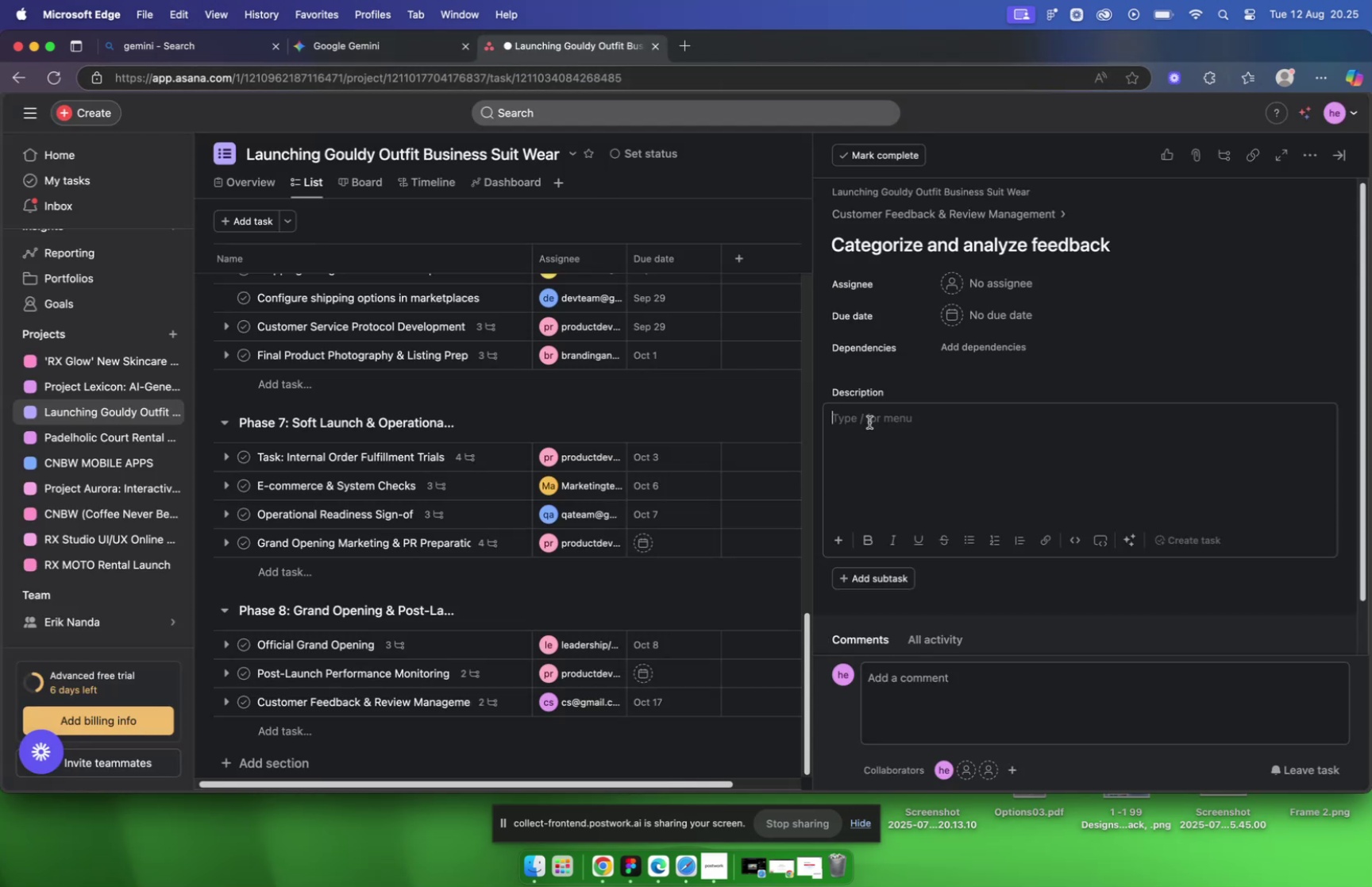 
key(Meta+V)
 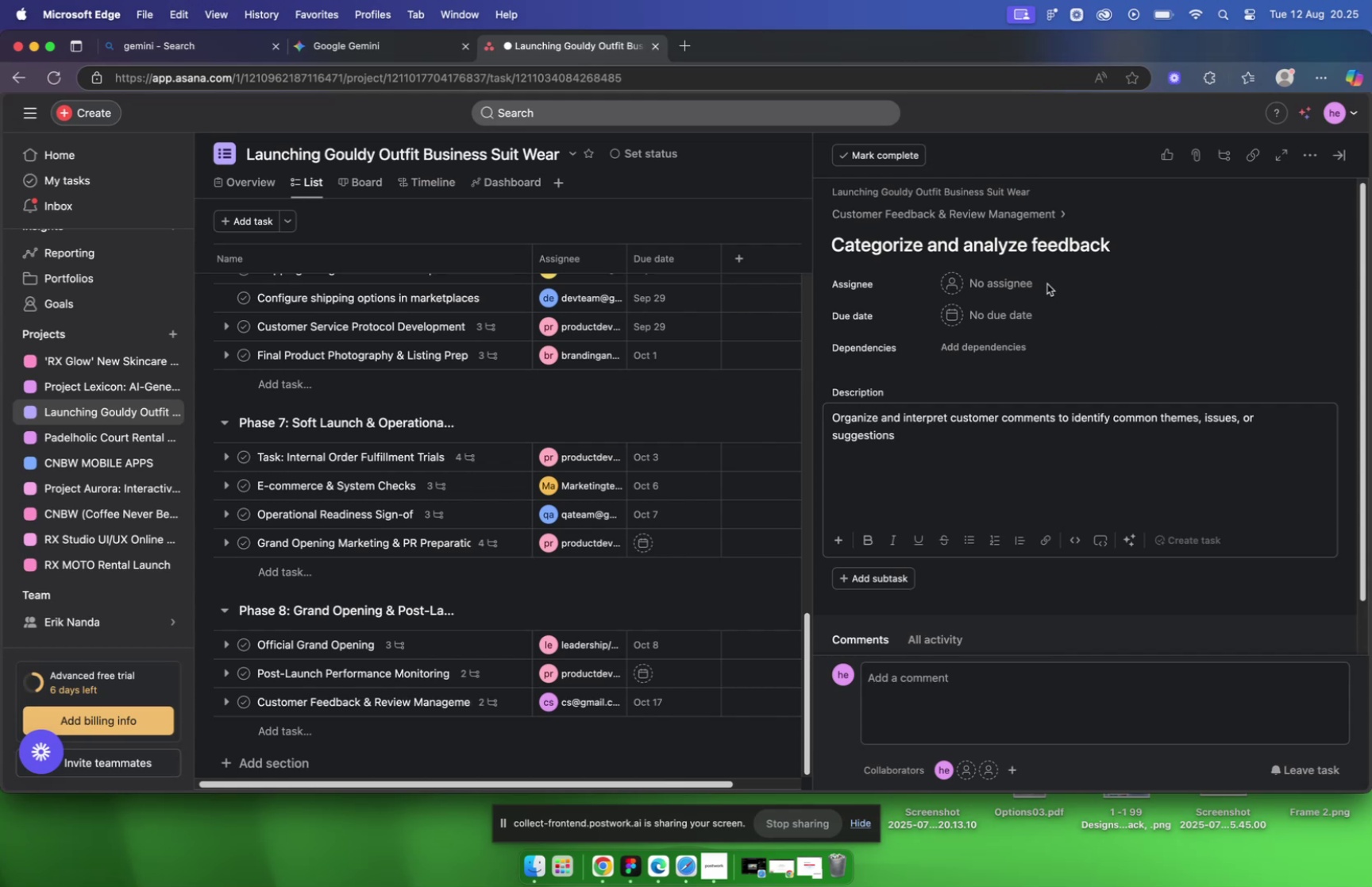 
left_click([1045, 281])
 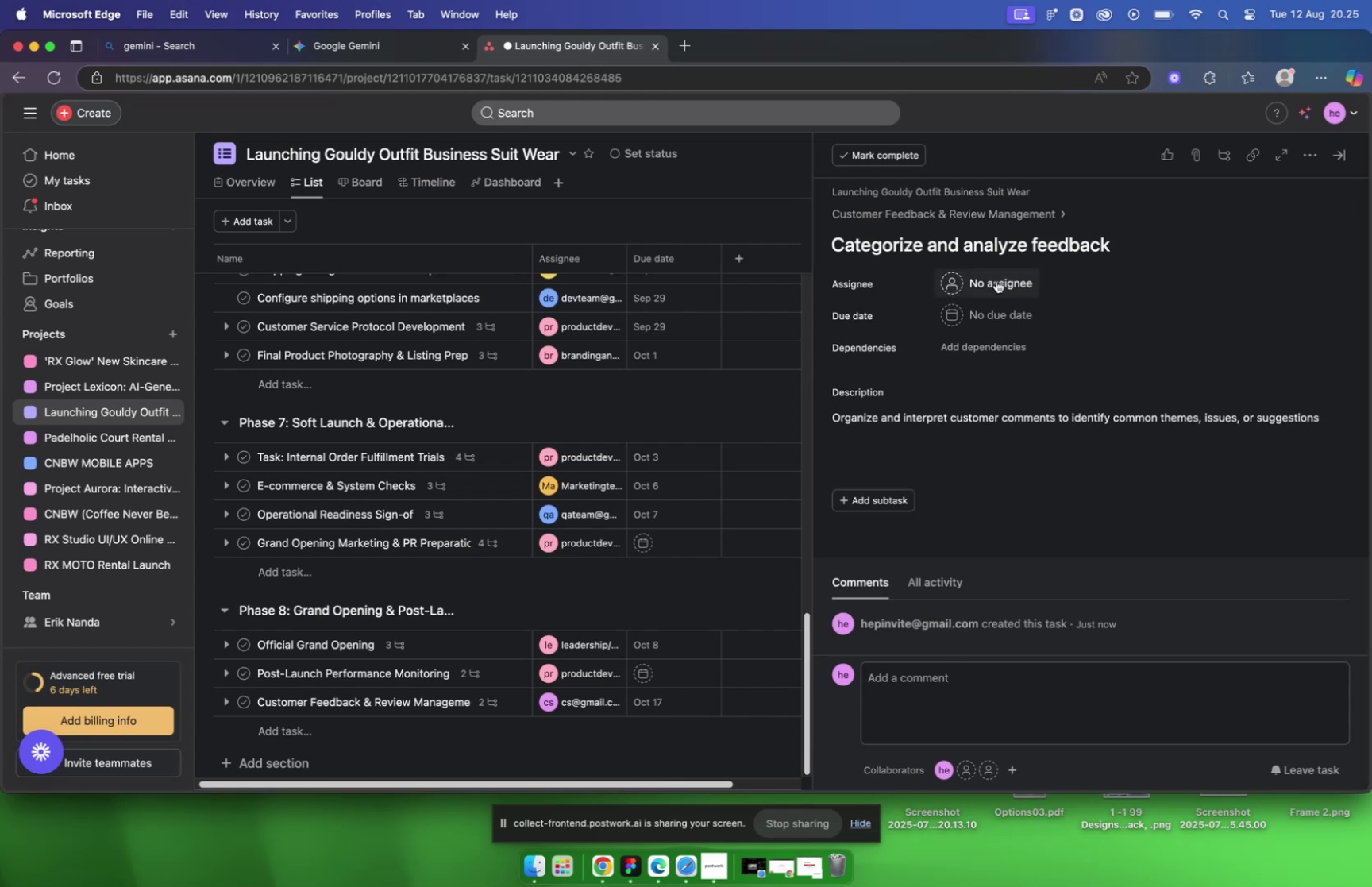 
left_click([996, 280])
 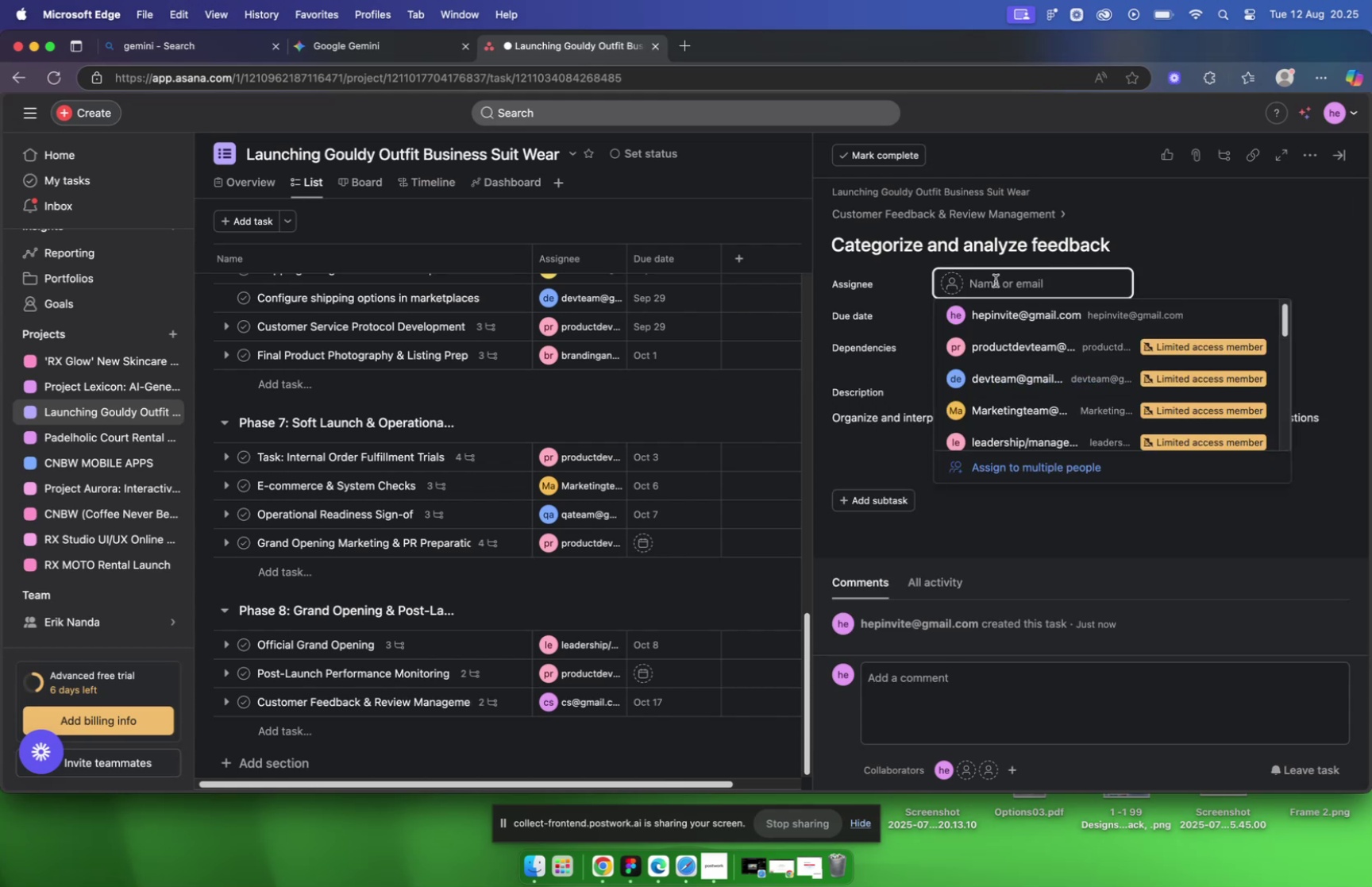 
type(cs)
 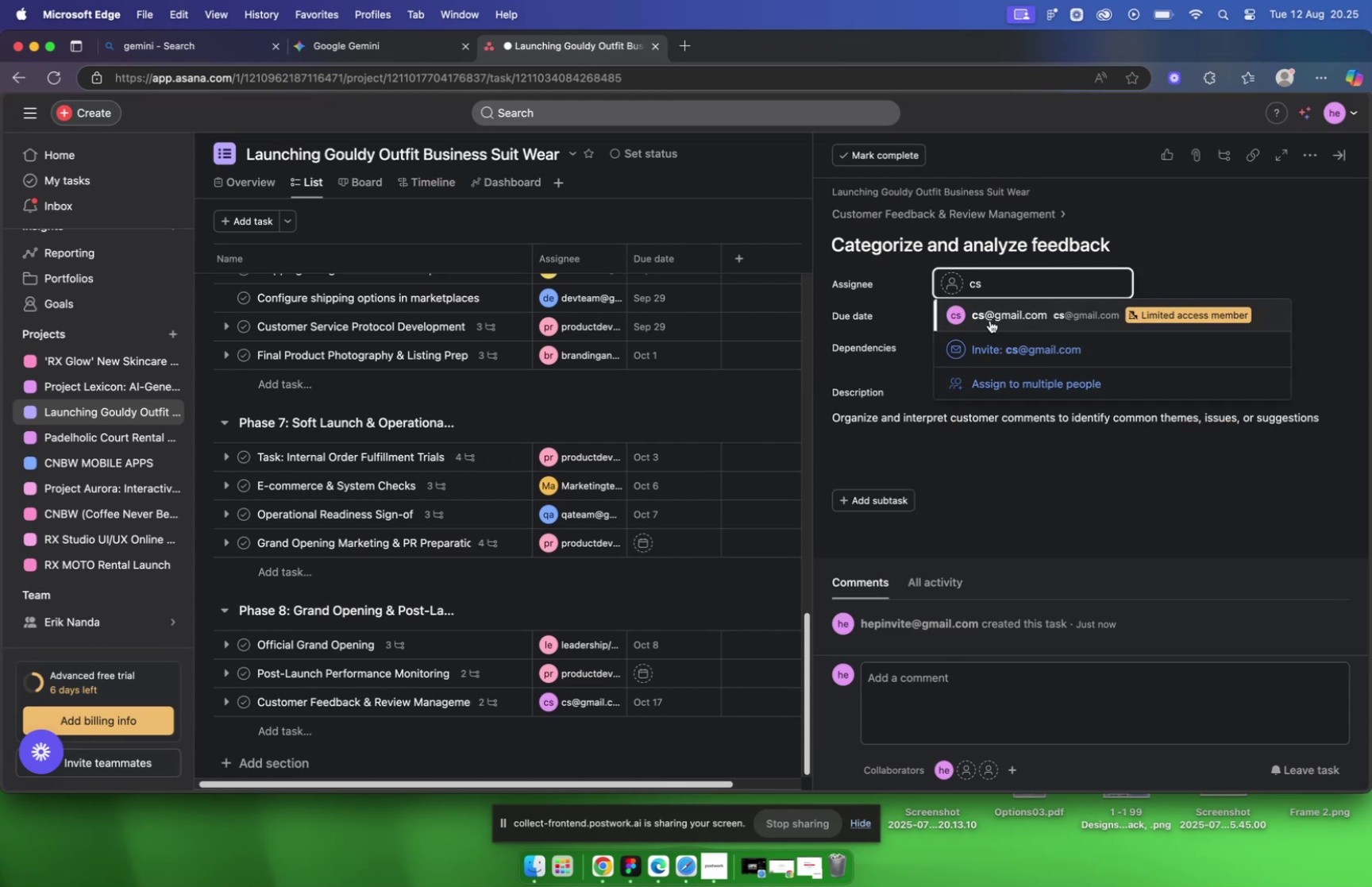 
left_click([990, 310])
 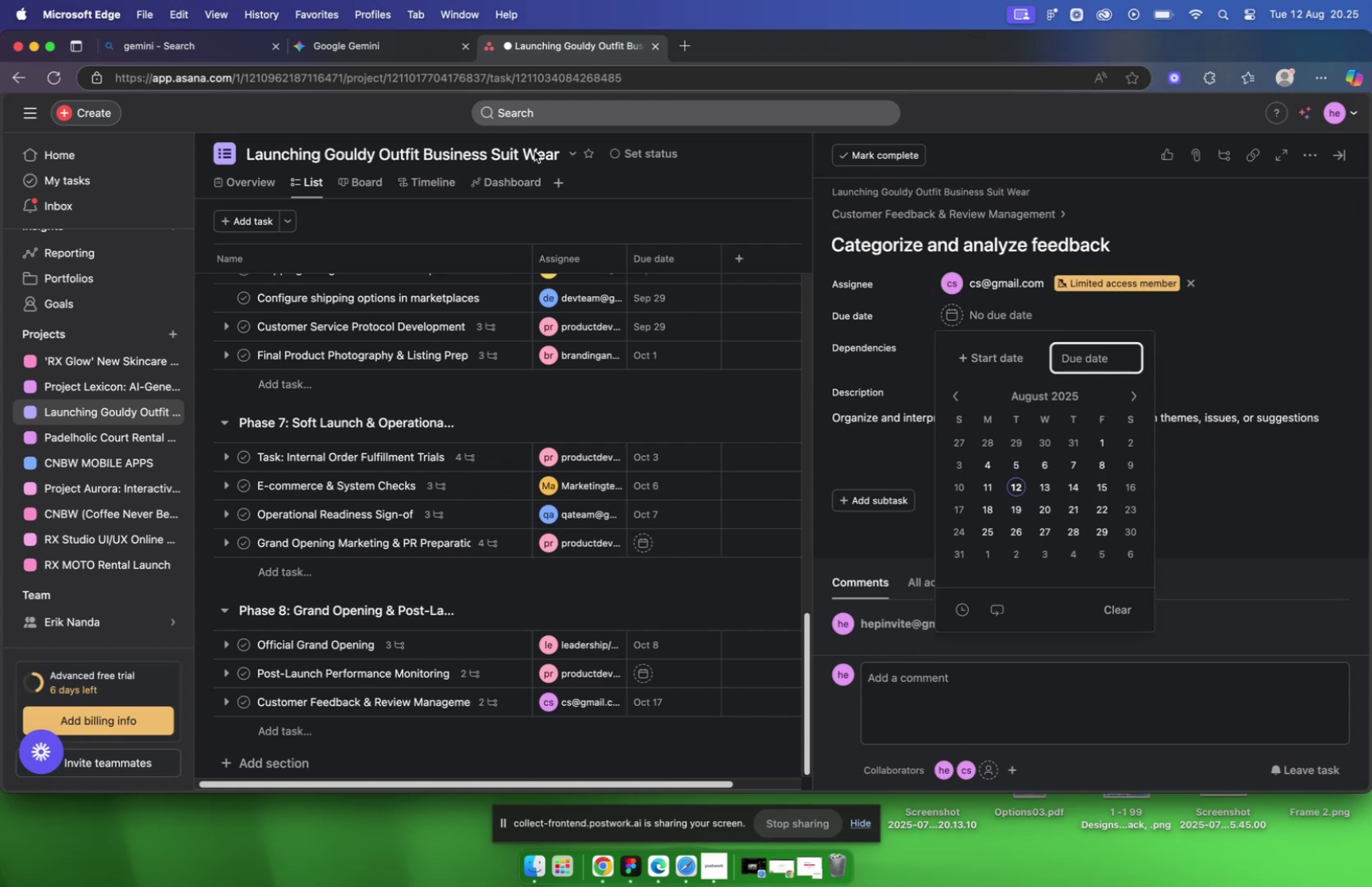 
left_click([353, 51])
 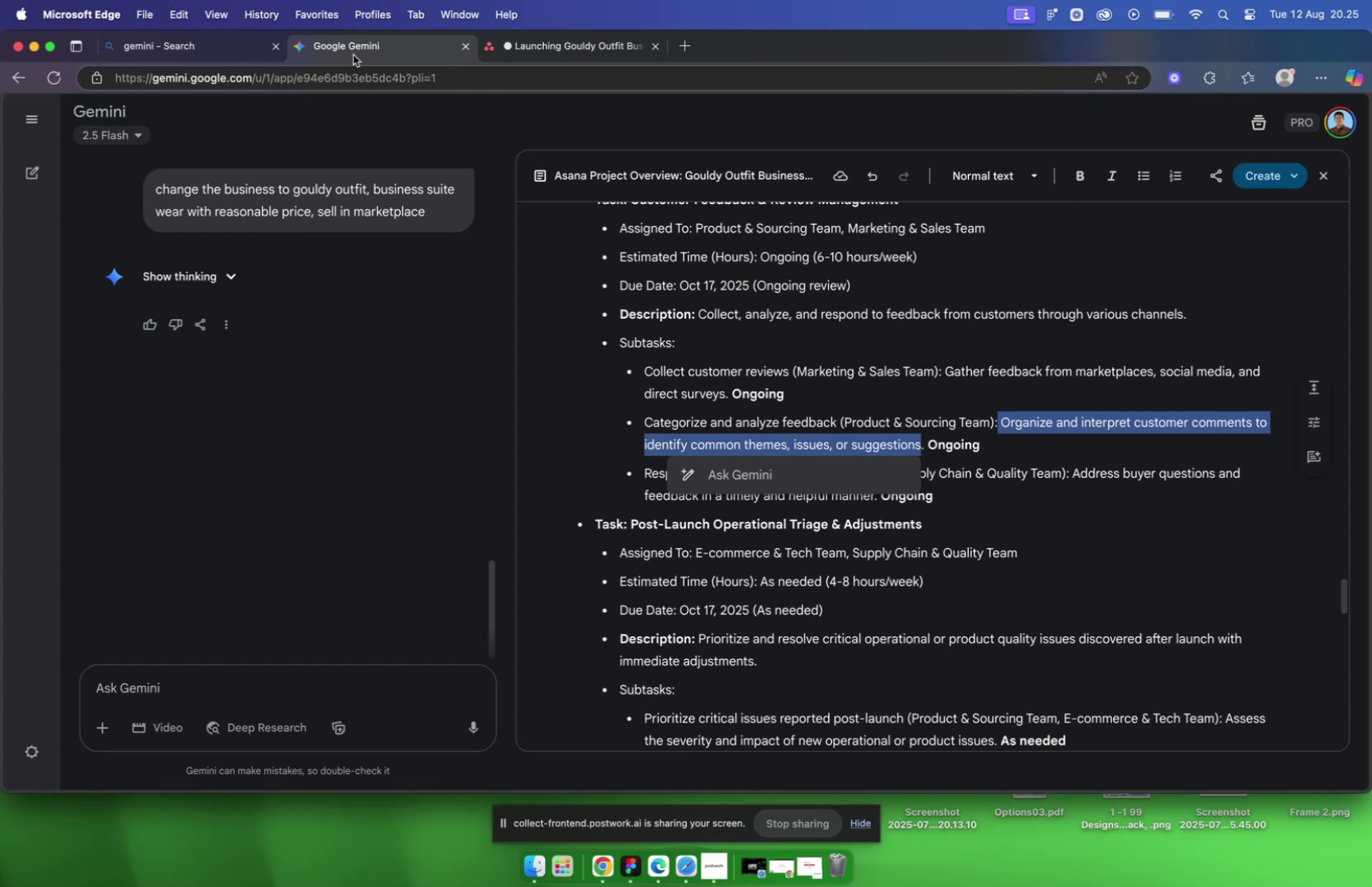 
left_click([540, 42])
 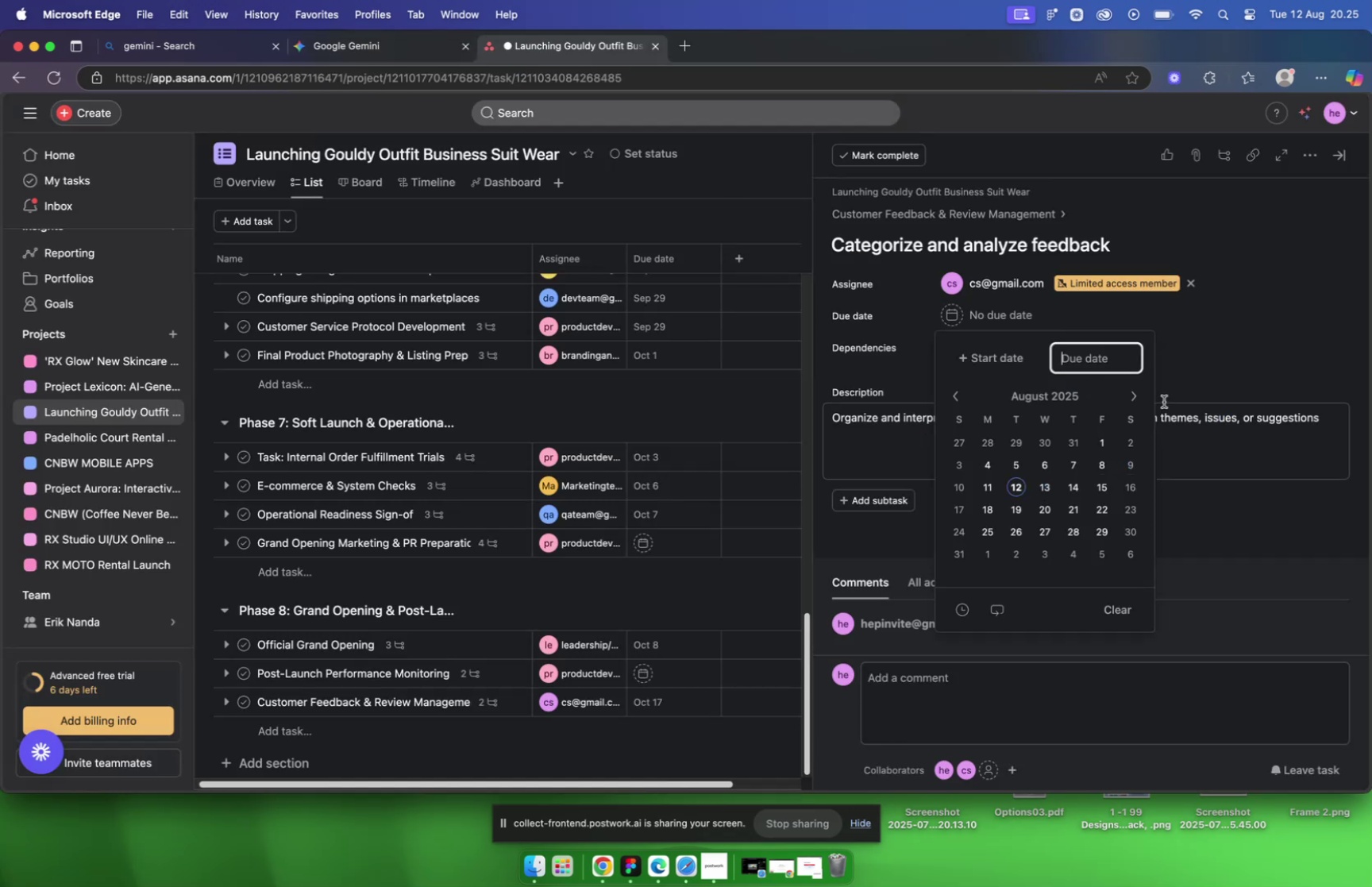 
double_click([1140, 392])
 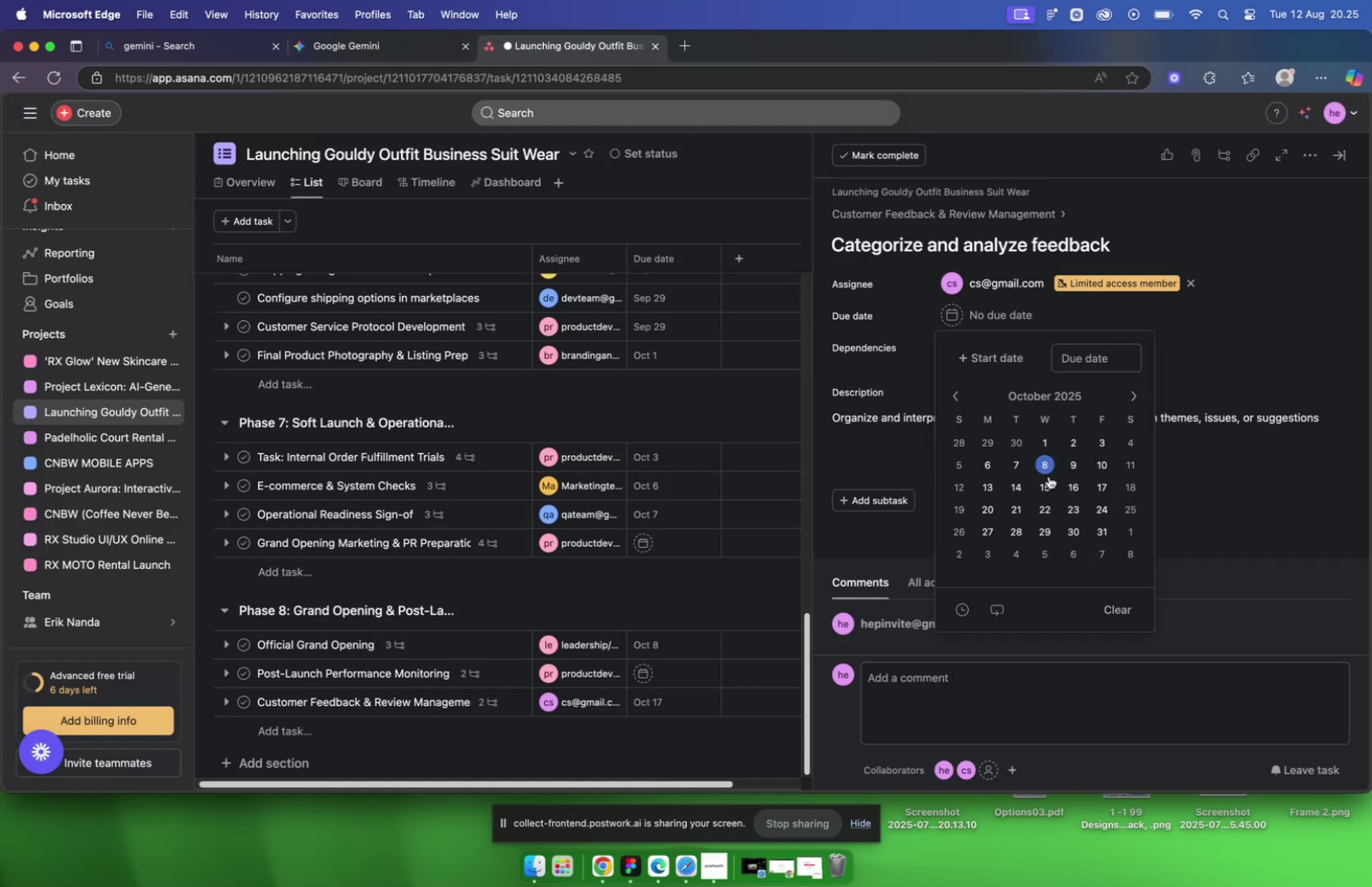 
left_click([1043, 481])
 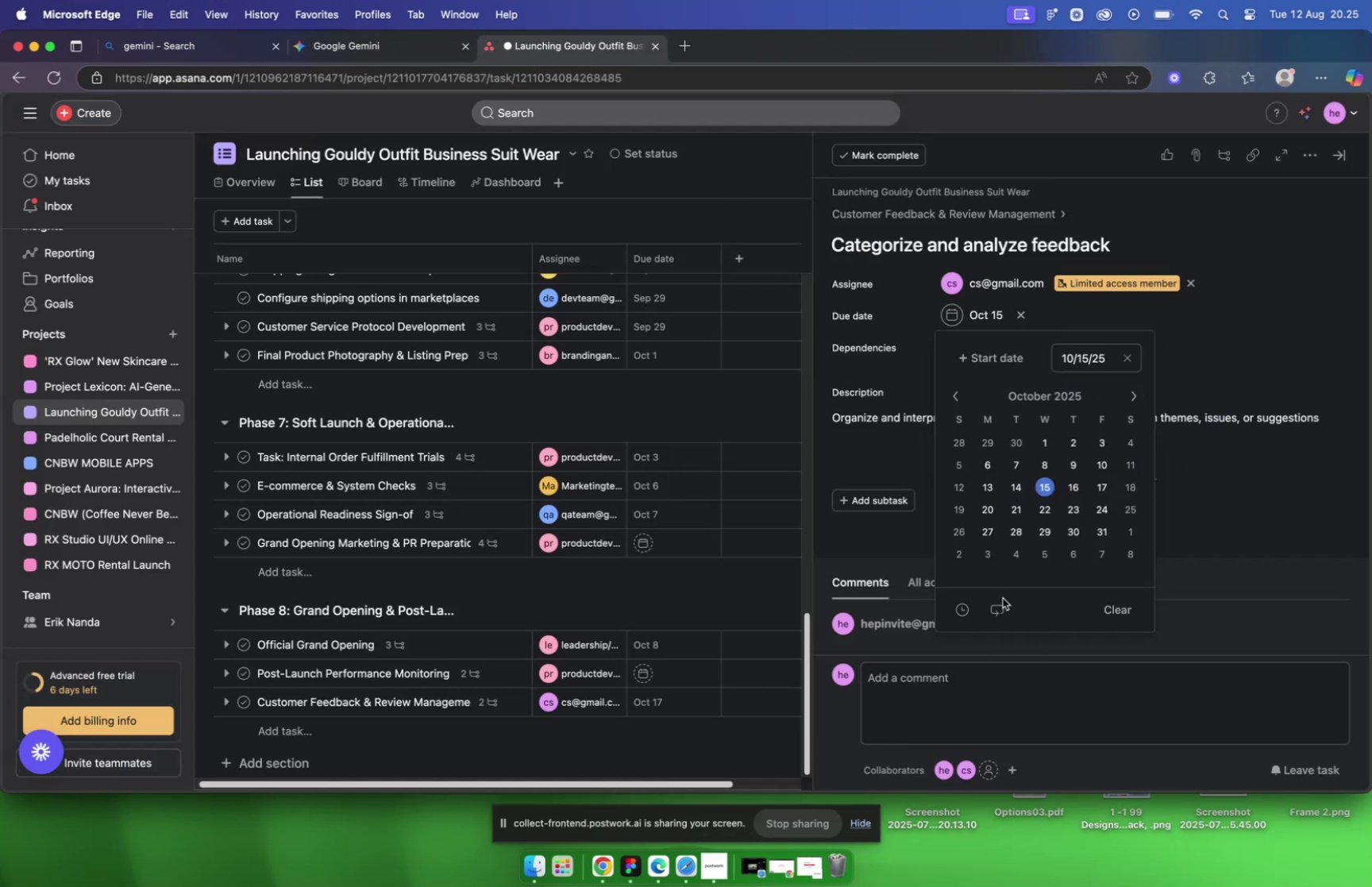 
left_click([995, 606])
 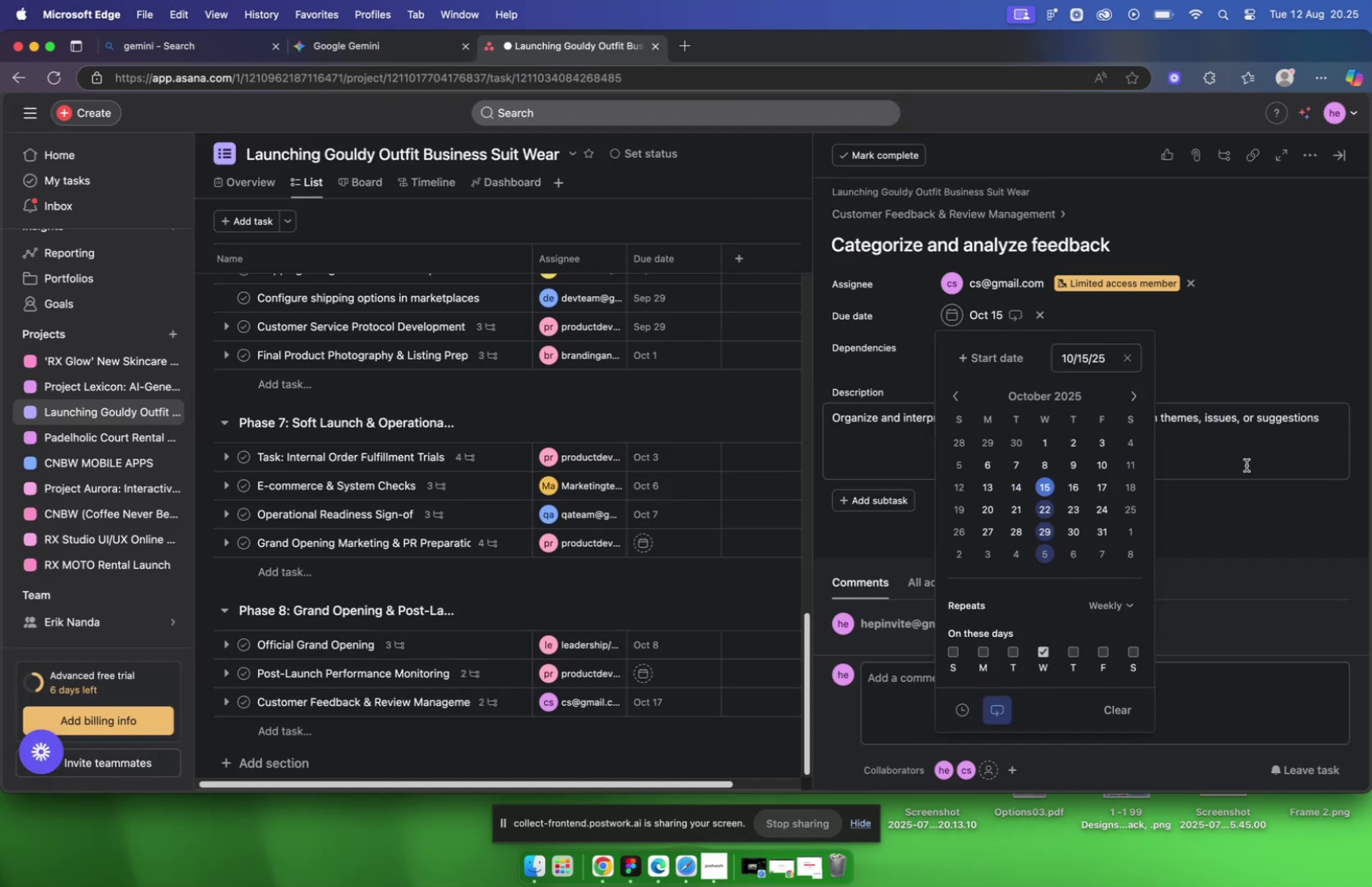 
left_click([1249, 469])
 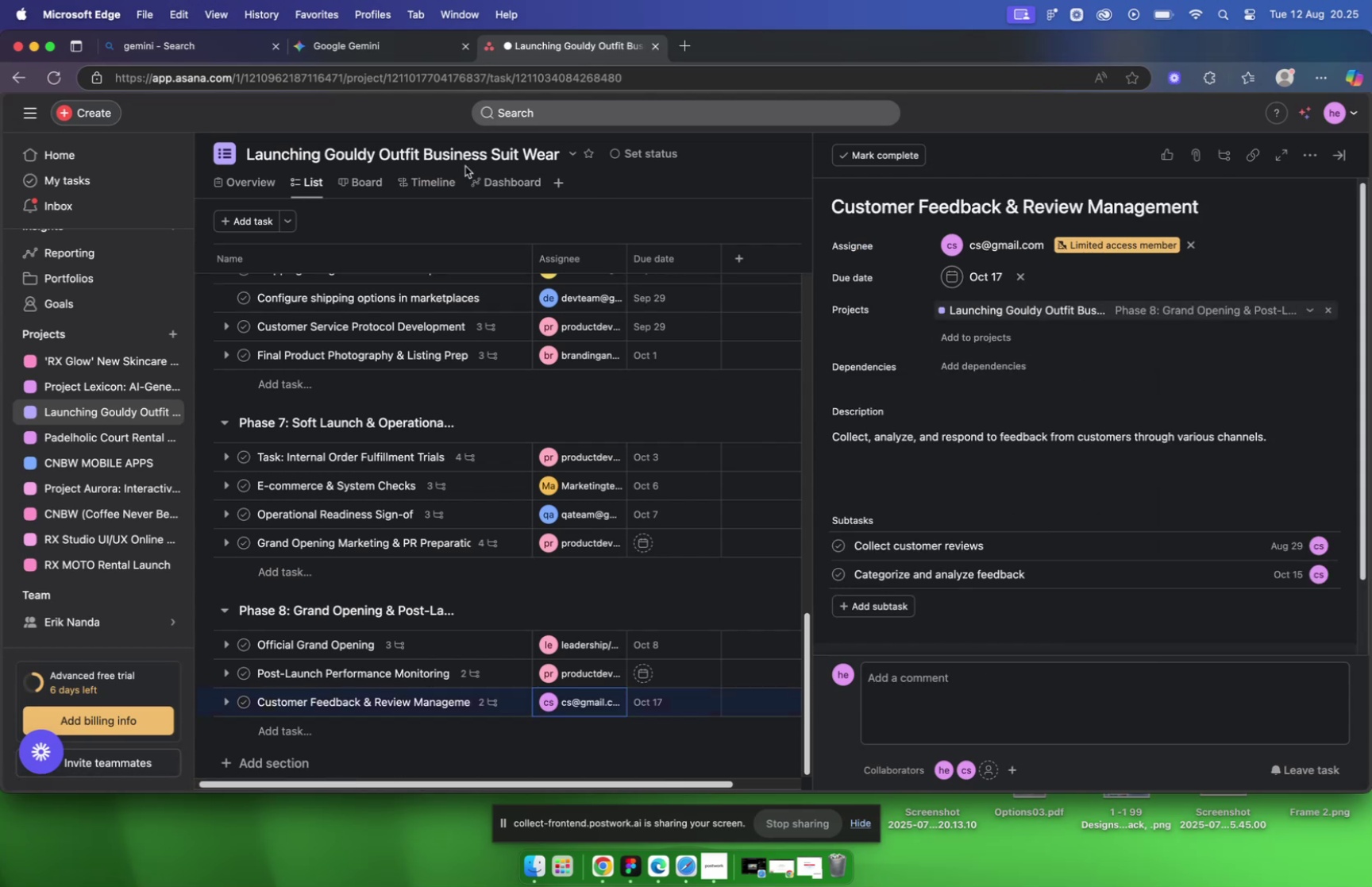 
scroll: coordinate [801, 375], scroll_direction: down, amount: 2.0
 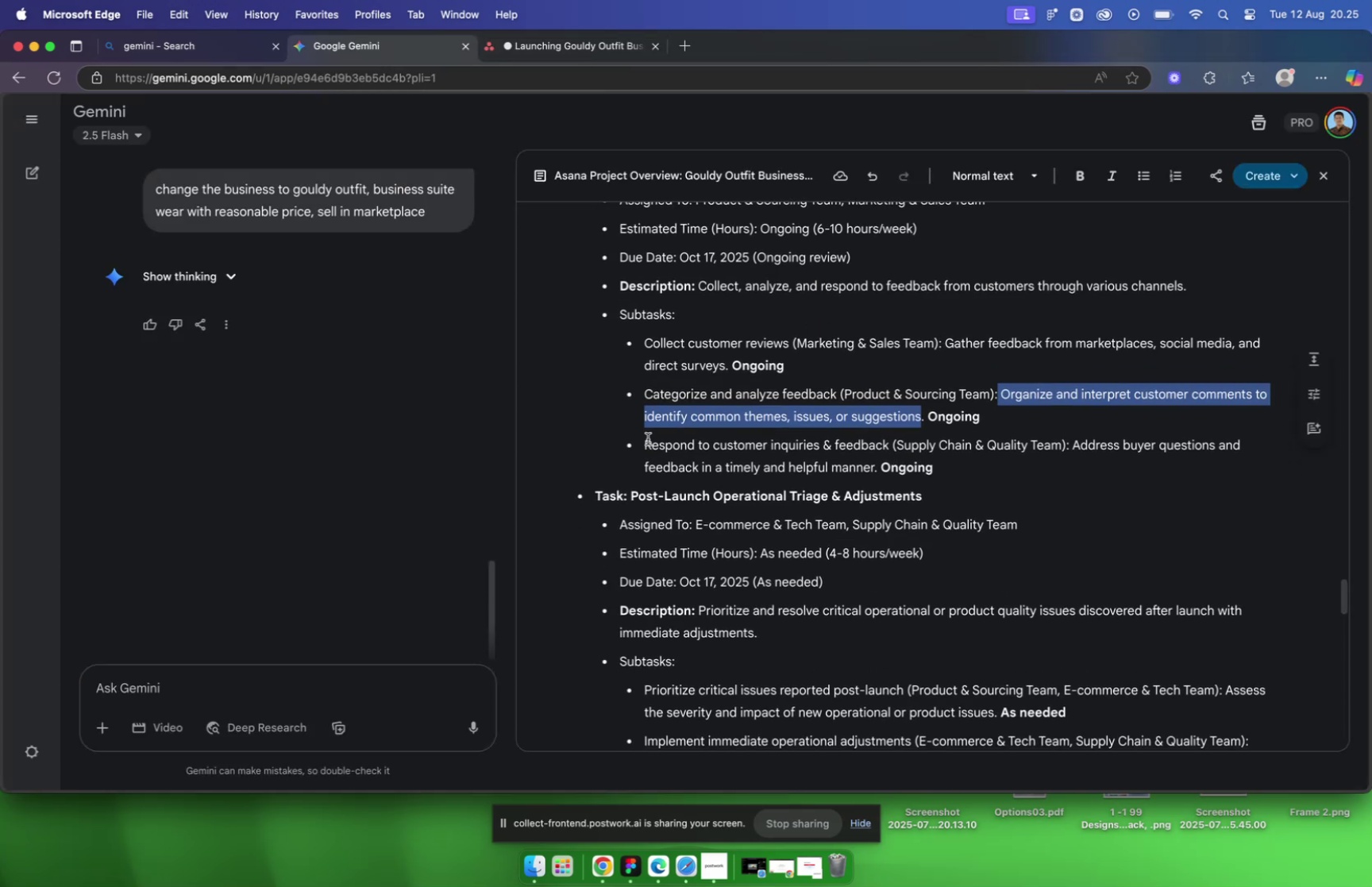 
left_click_drag(start_coordinate=[645, 442], to_coordinate=[892, 445])
 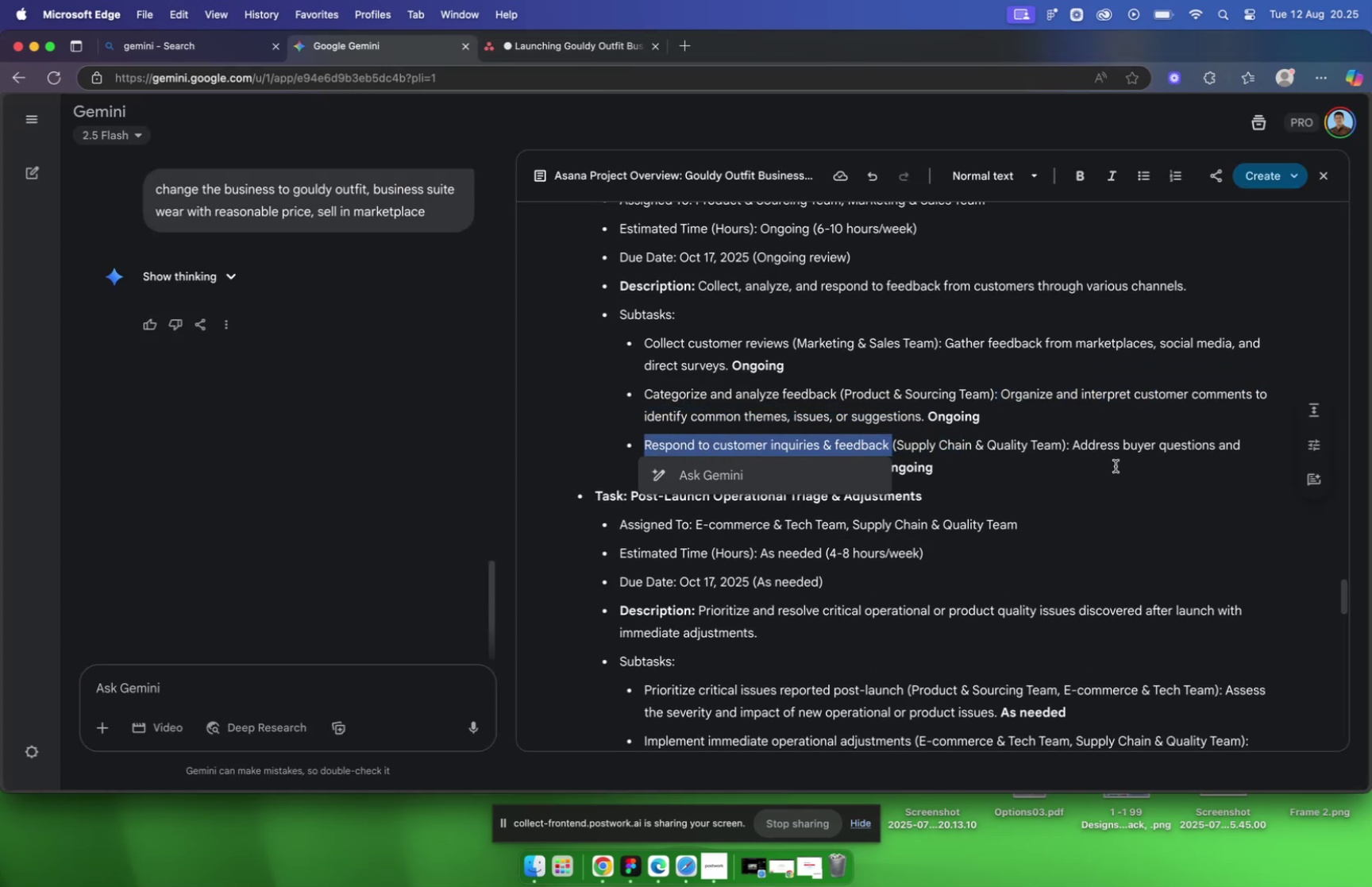 
key(Meta+C)
 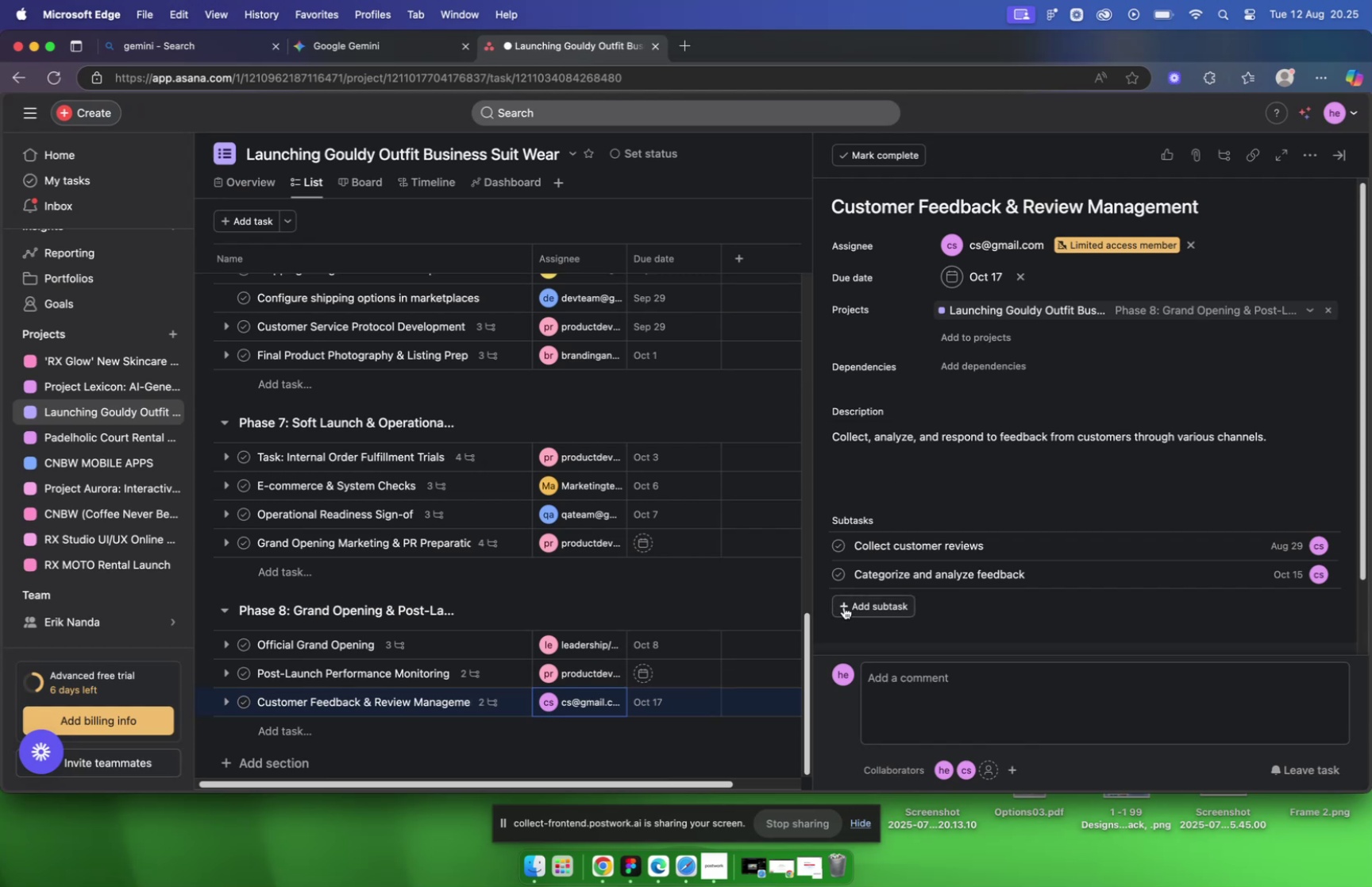 
key(Meta+V)
 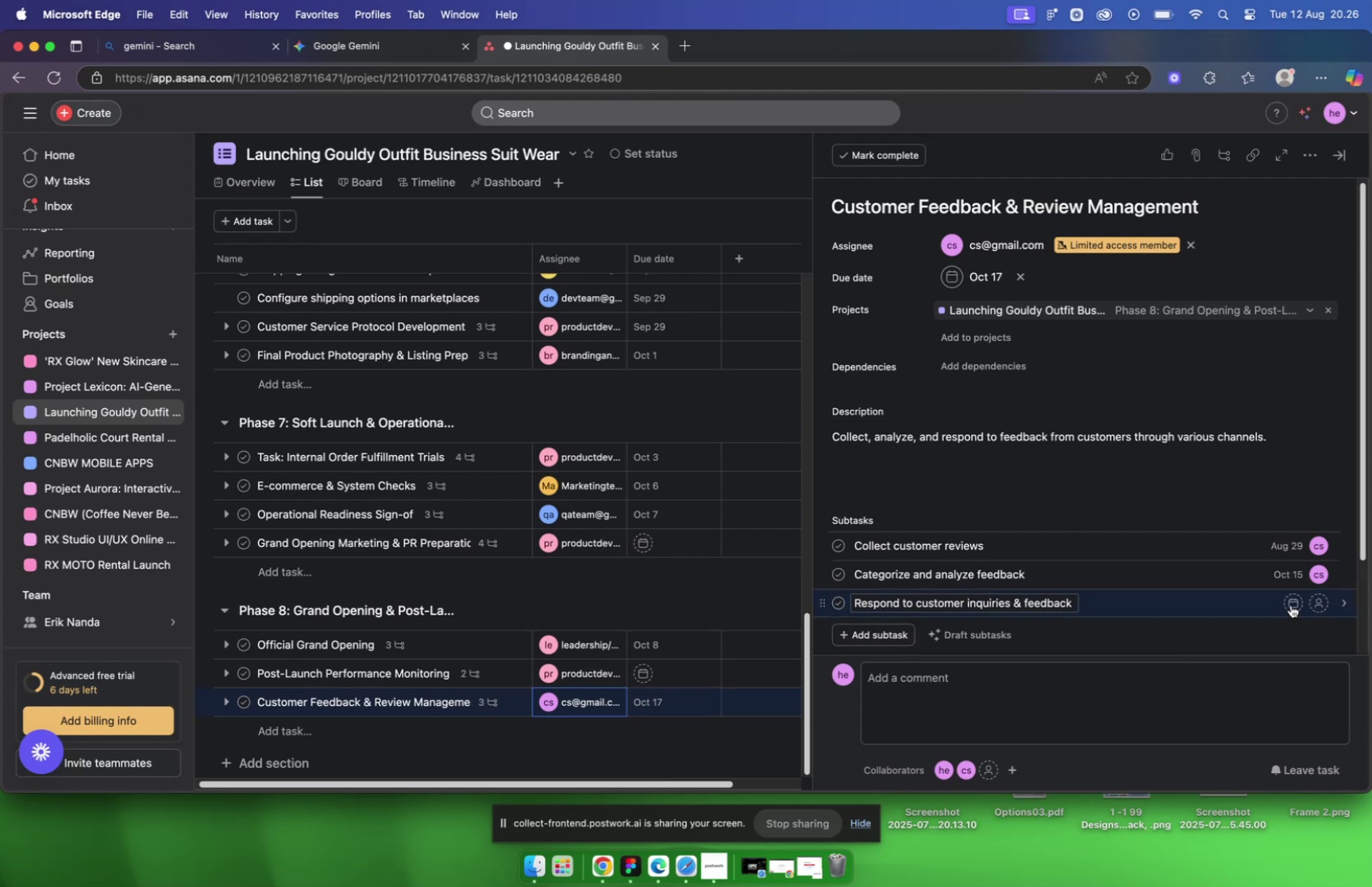 
left_click([1292, 603])
 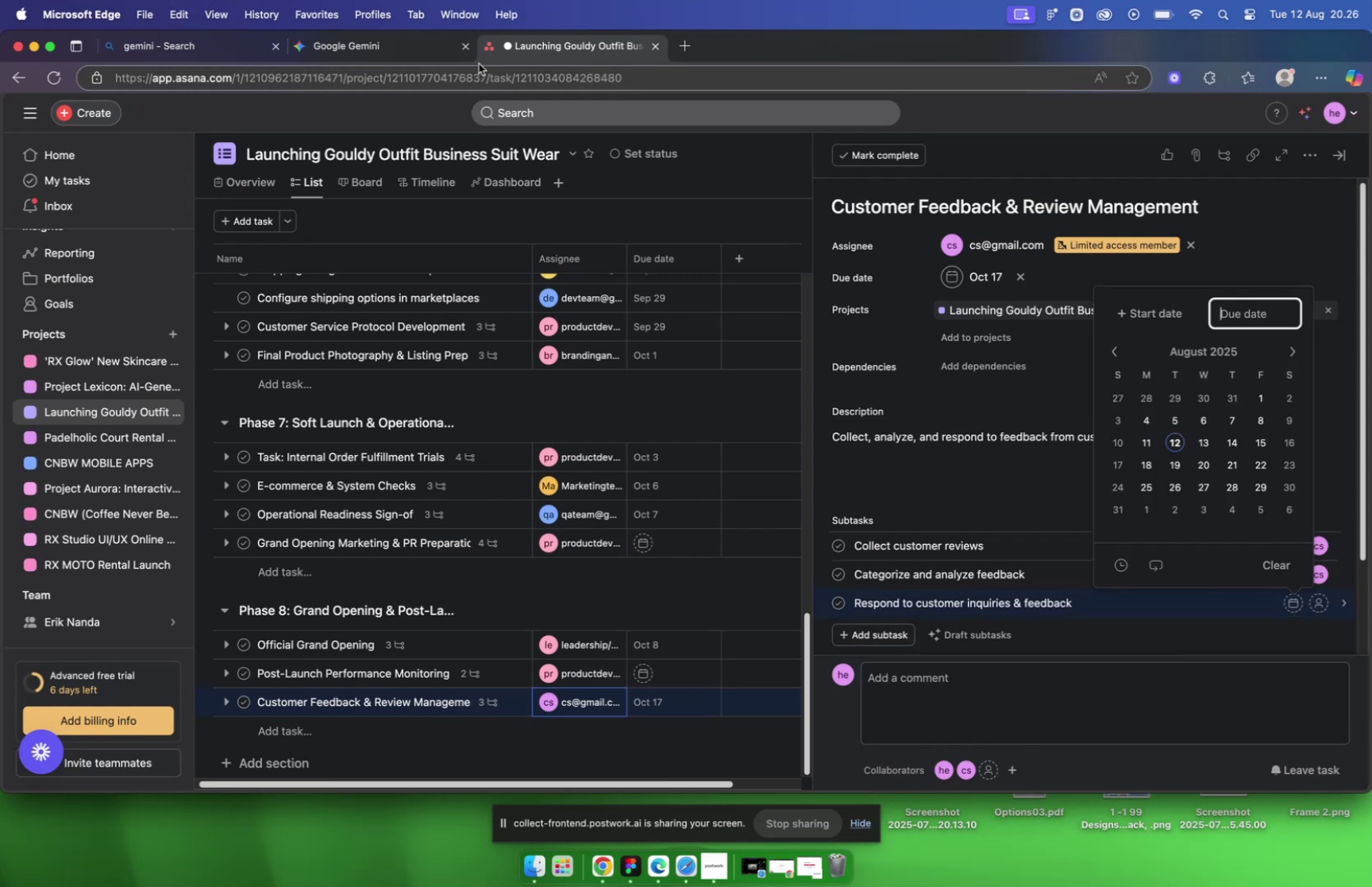 
left_click([400, 54])
 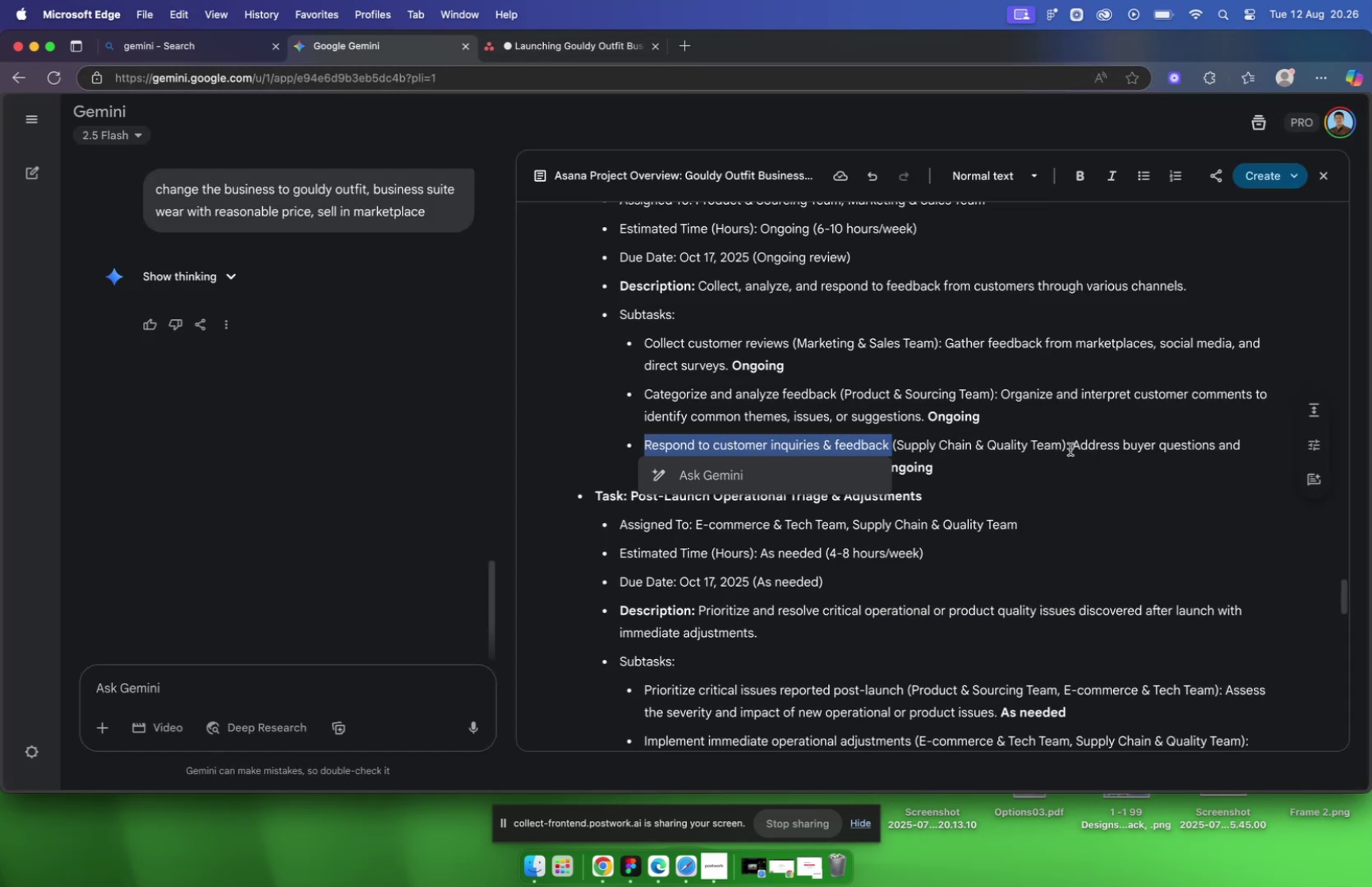 
left_click_drag(start_coordinate=[1073, 445], to_coordinate=[877, 471])
 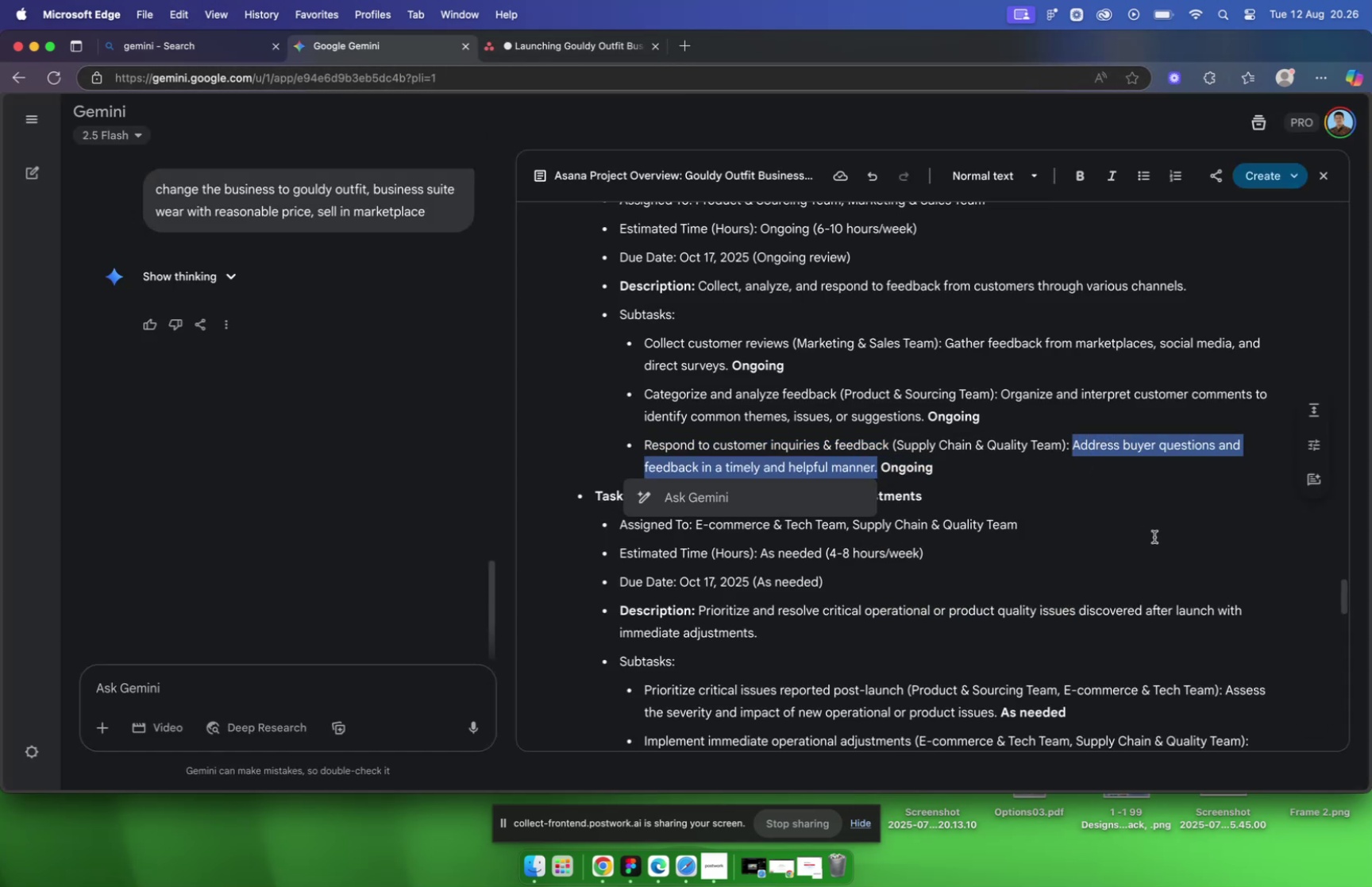 
key(Meta+C)
 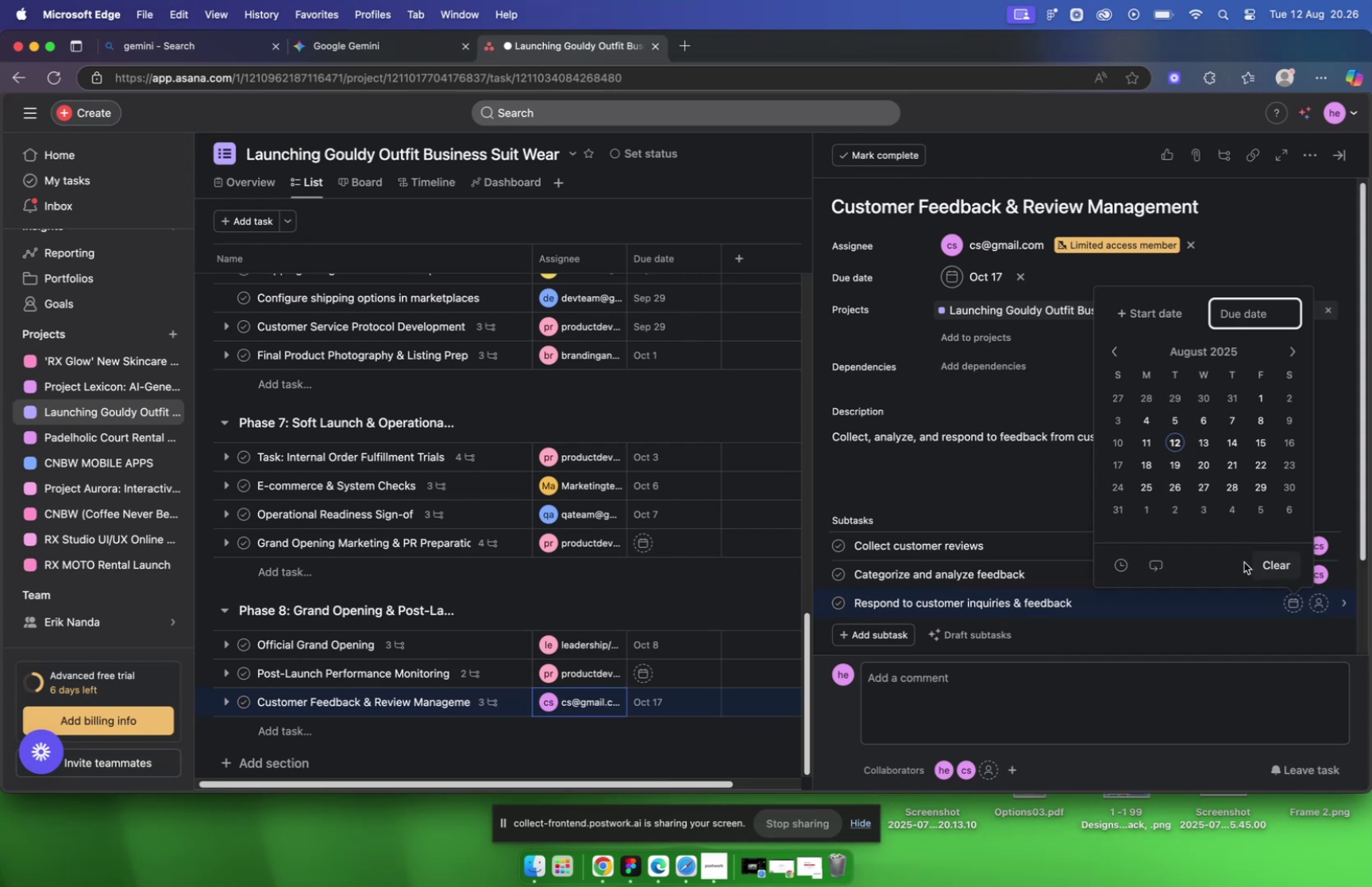 
left_click([1221, 600])
 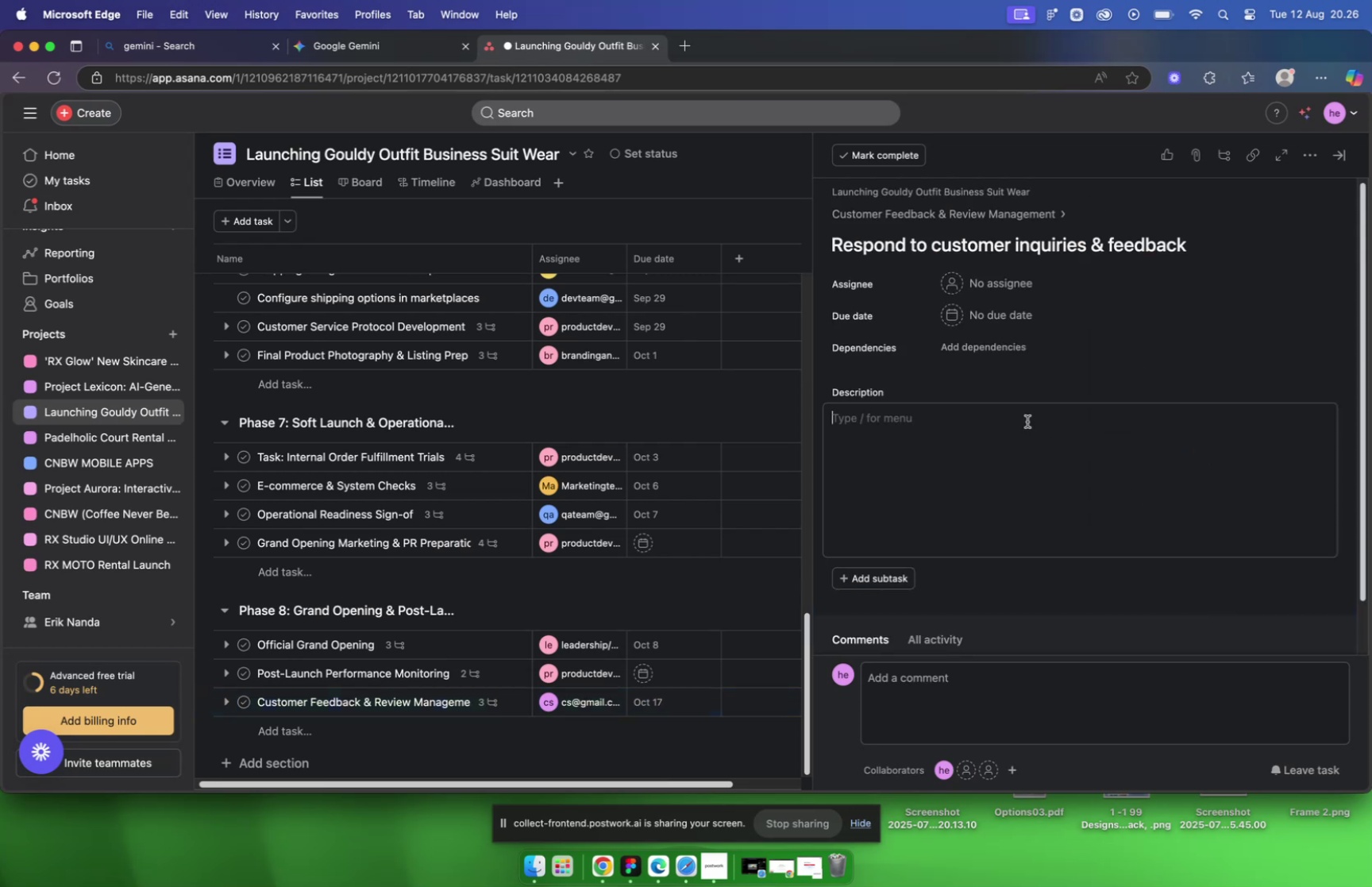 
key(Meta+V)
 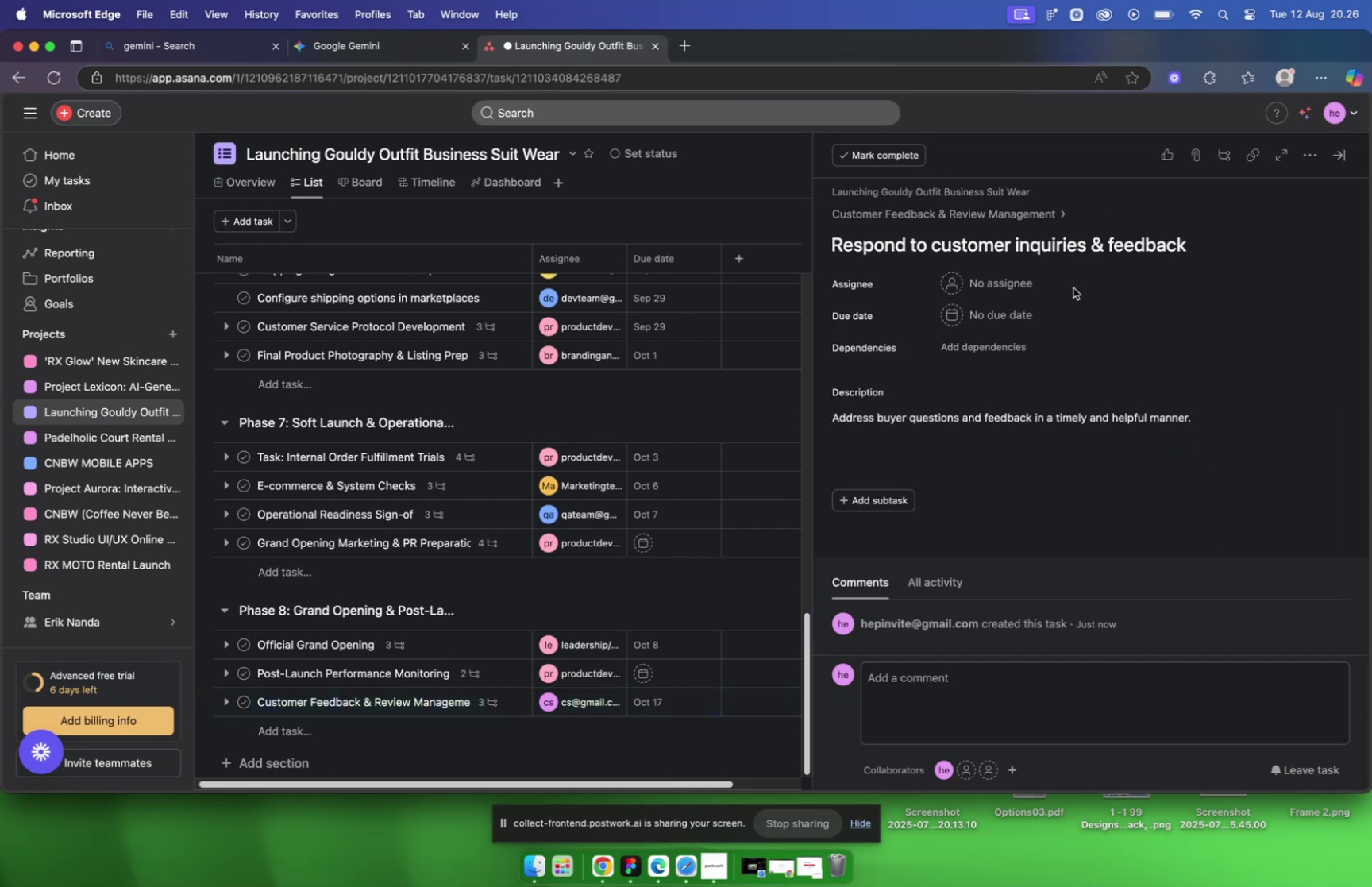 
double_click([1000, 283])
 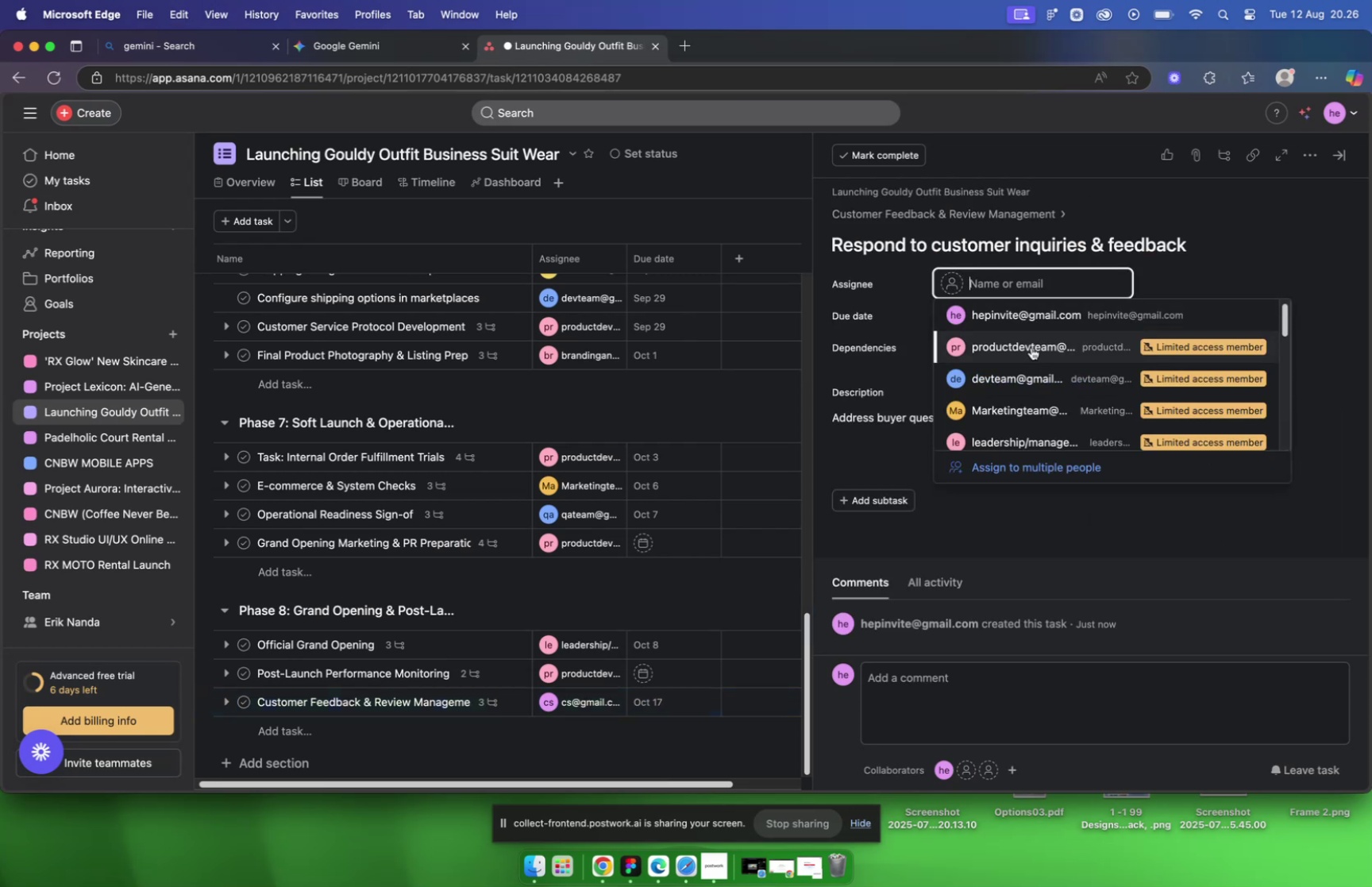 
wait(7.2)
 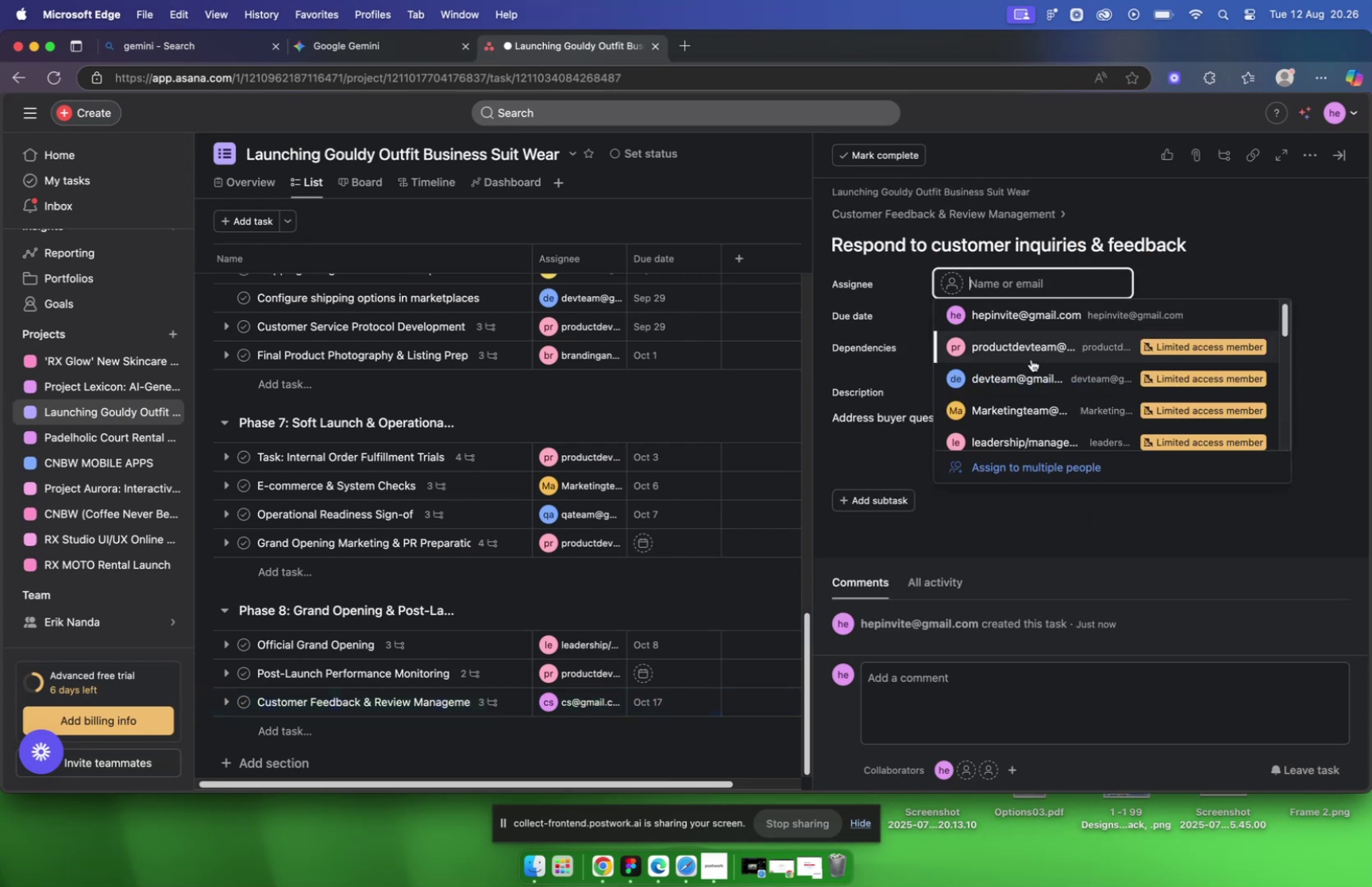 
left_click([1031, 347])
 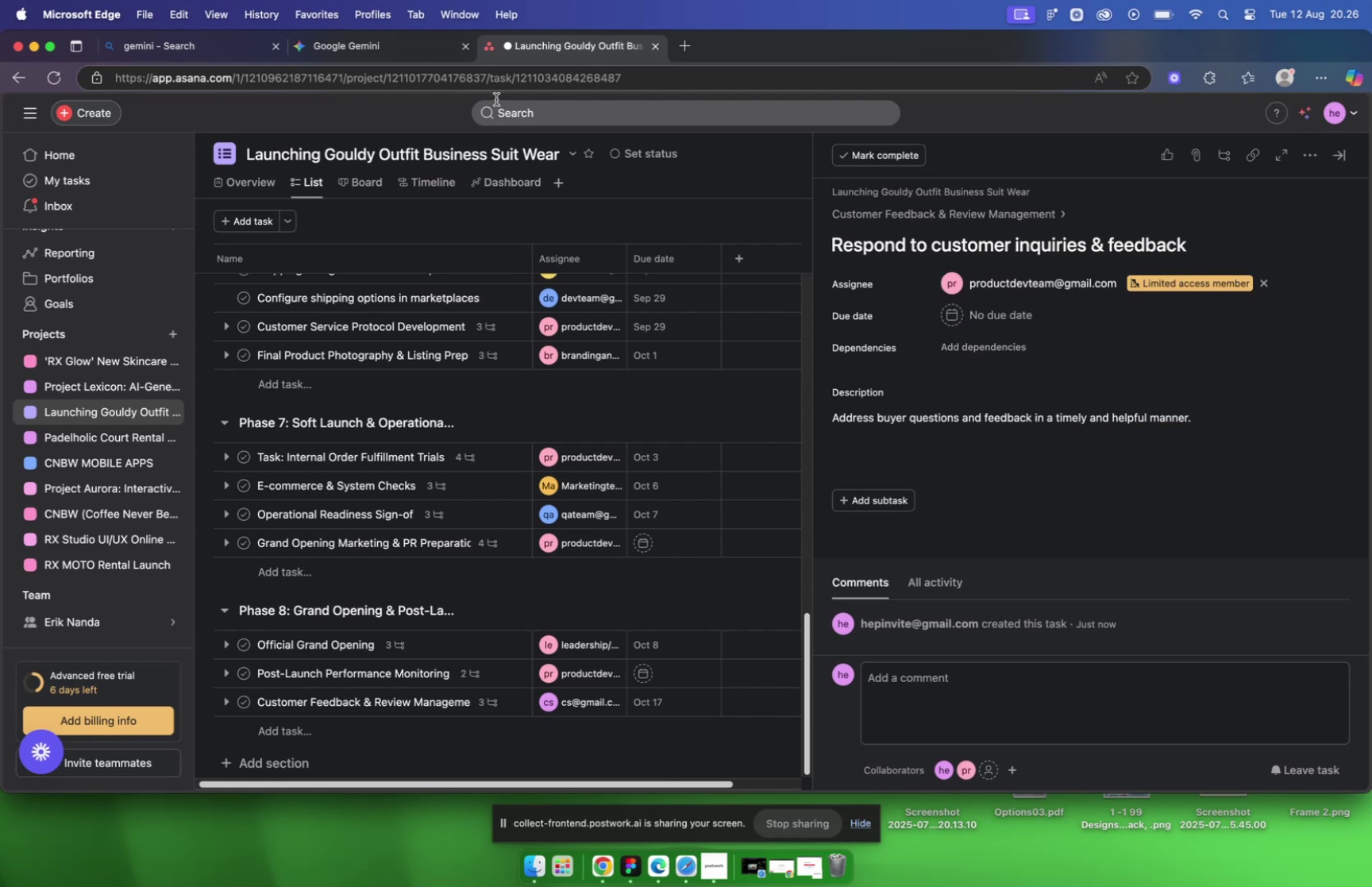 
left_click([418, 52])
 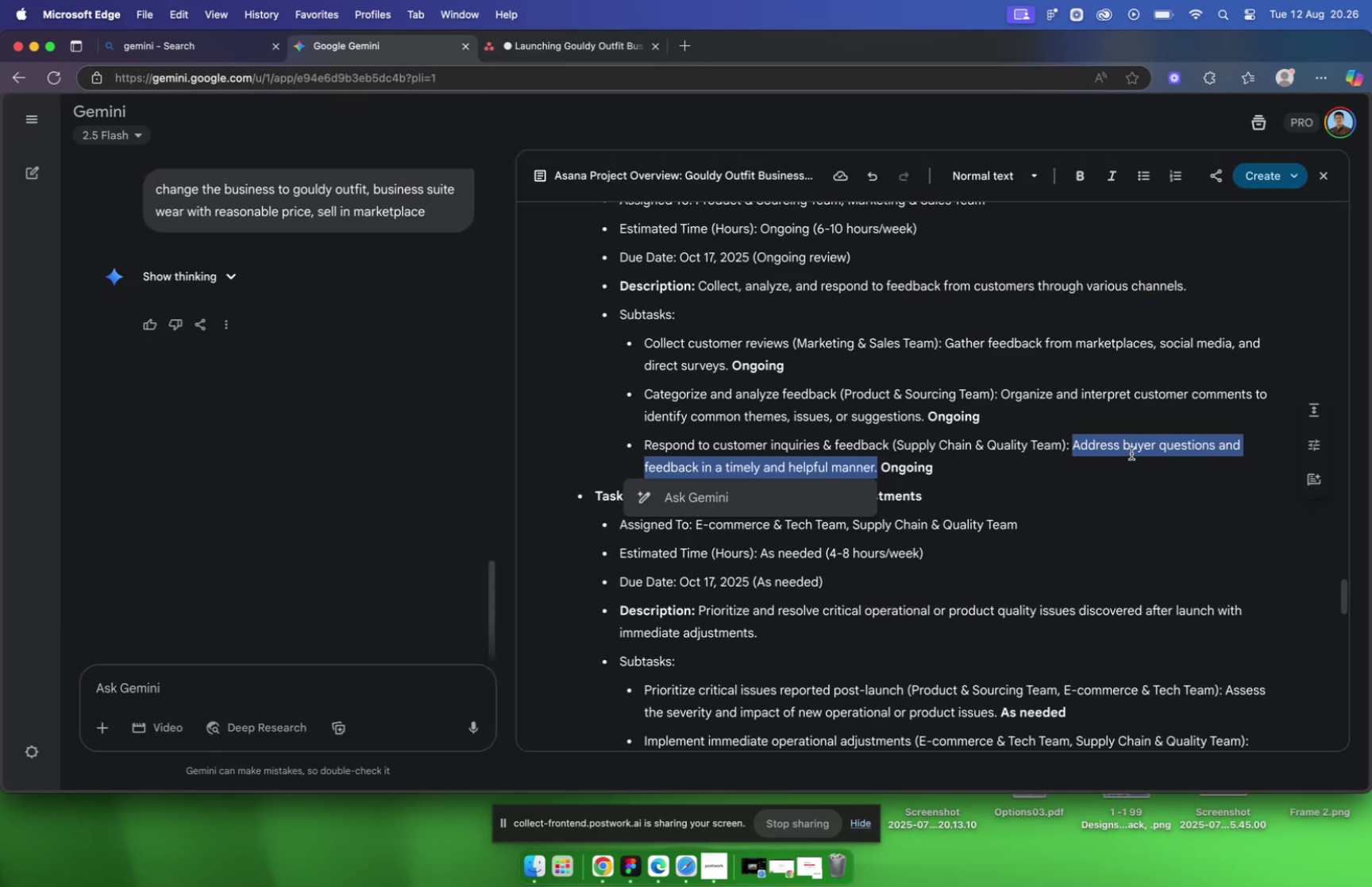 
scroll: coordinate [1014, 462], scroll_direction: down, amount: 2.0
 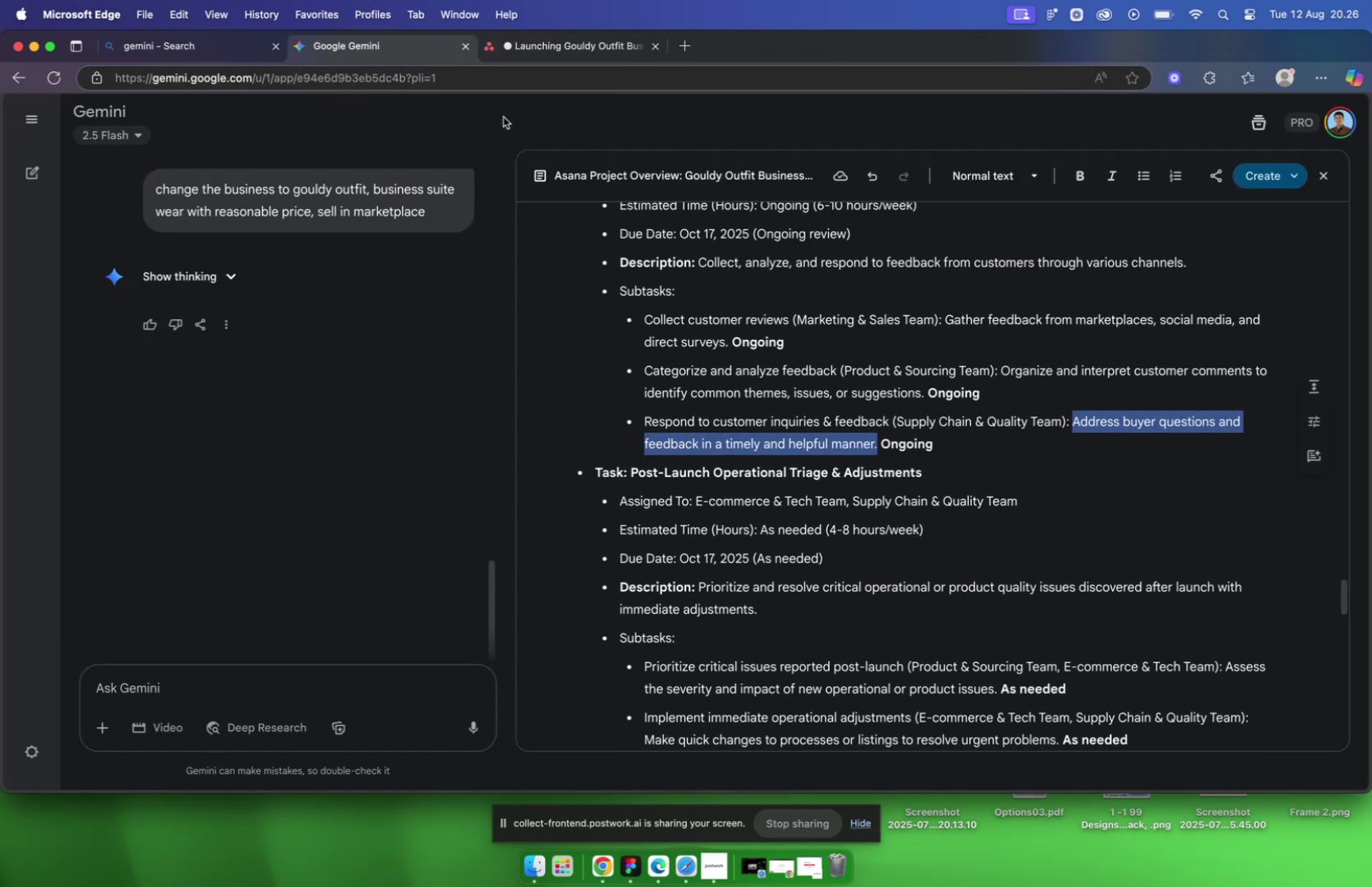 
left_click([550, 44])
 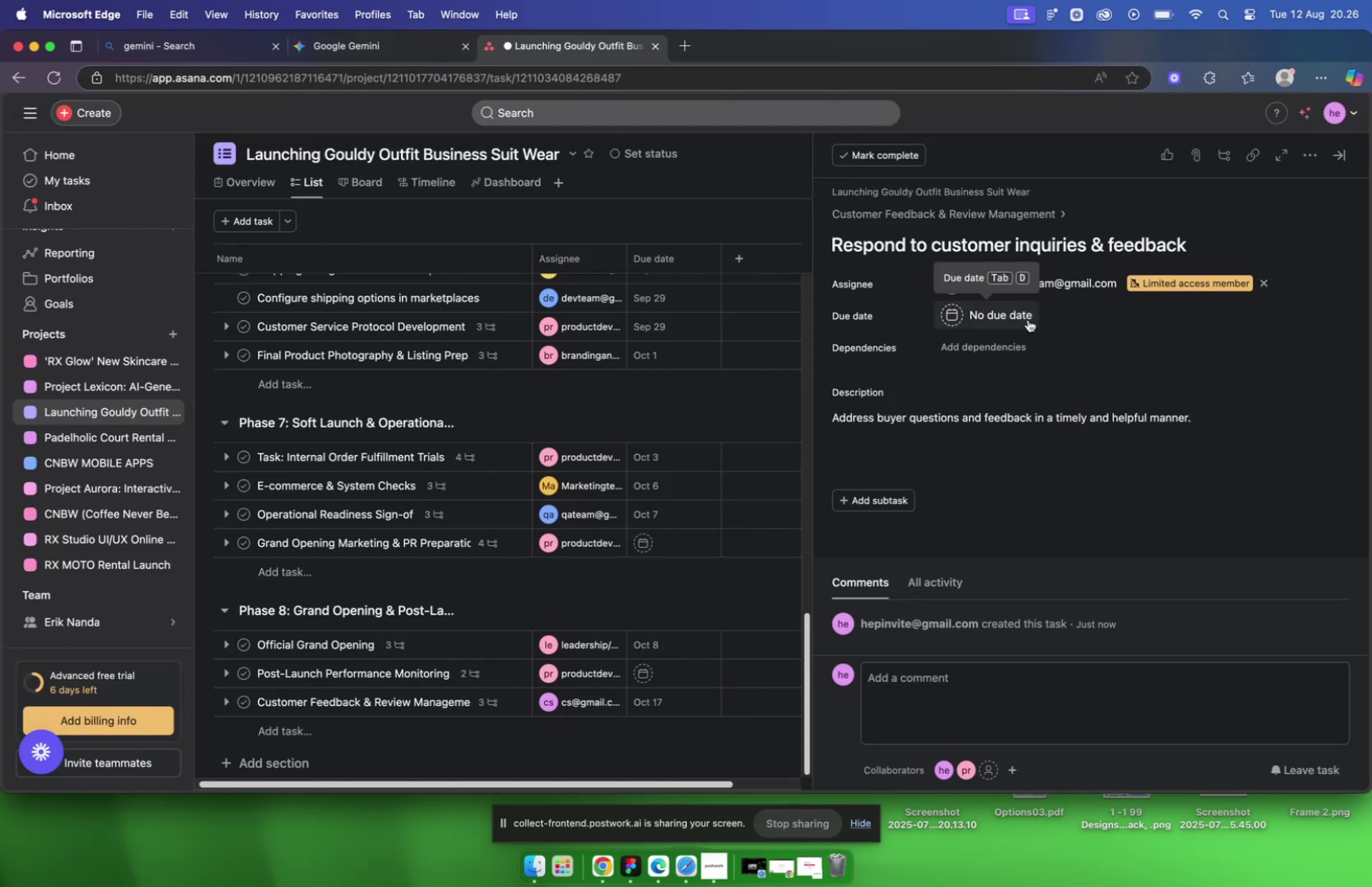 
left_click([1028, 319])
 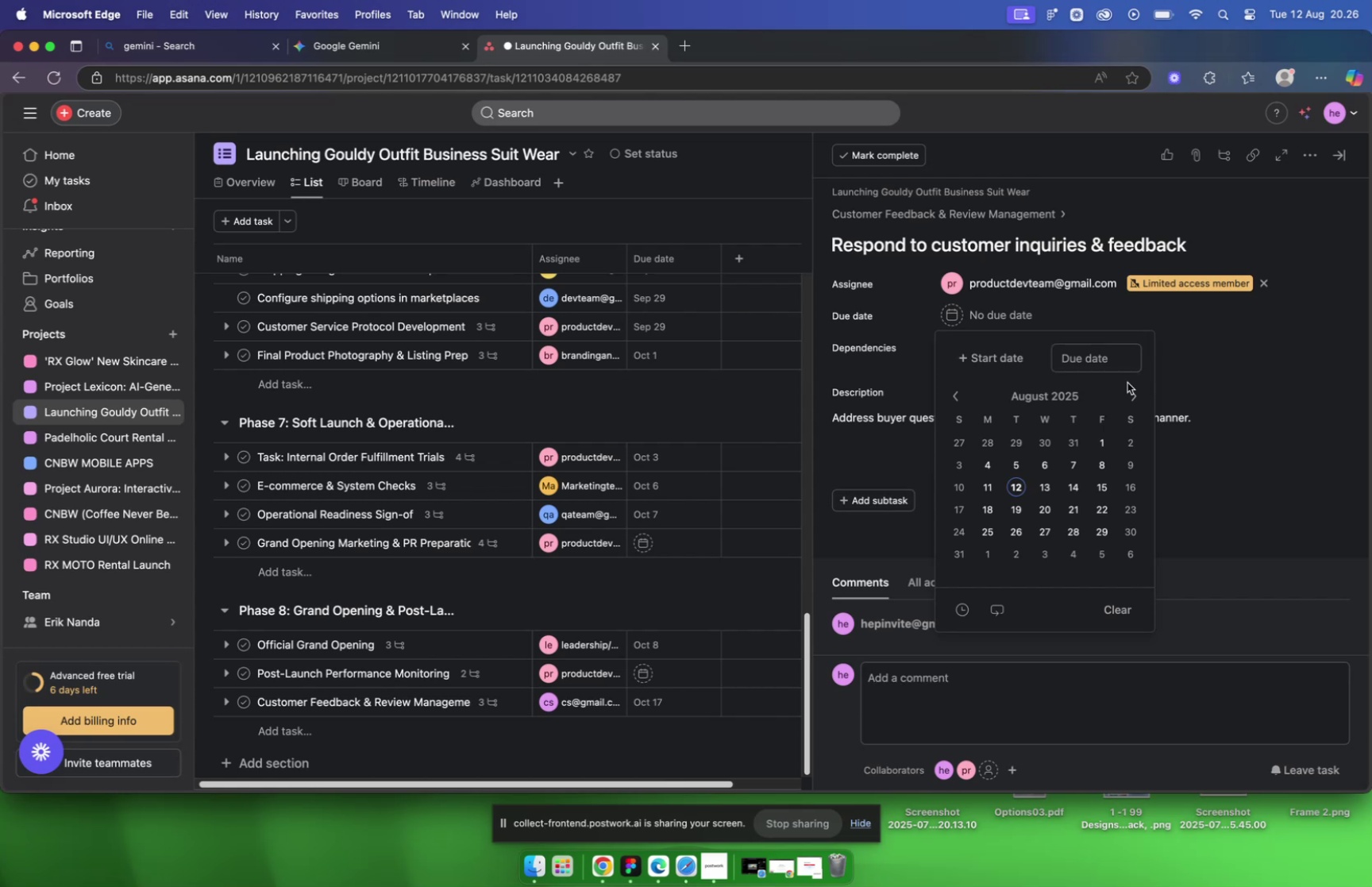 
double_click([1135, 399])
 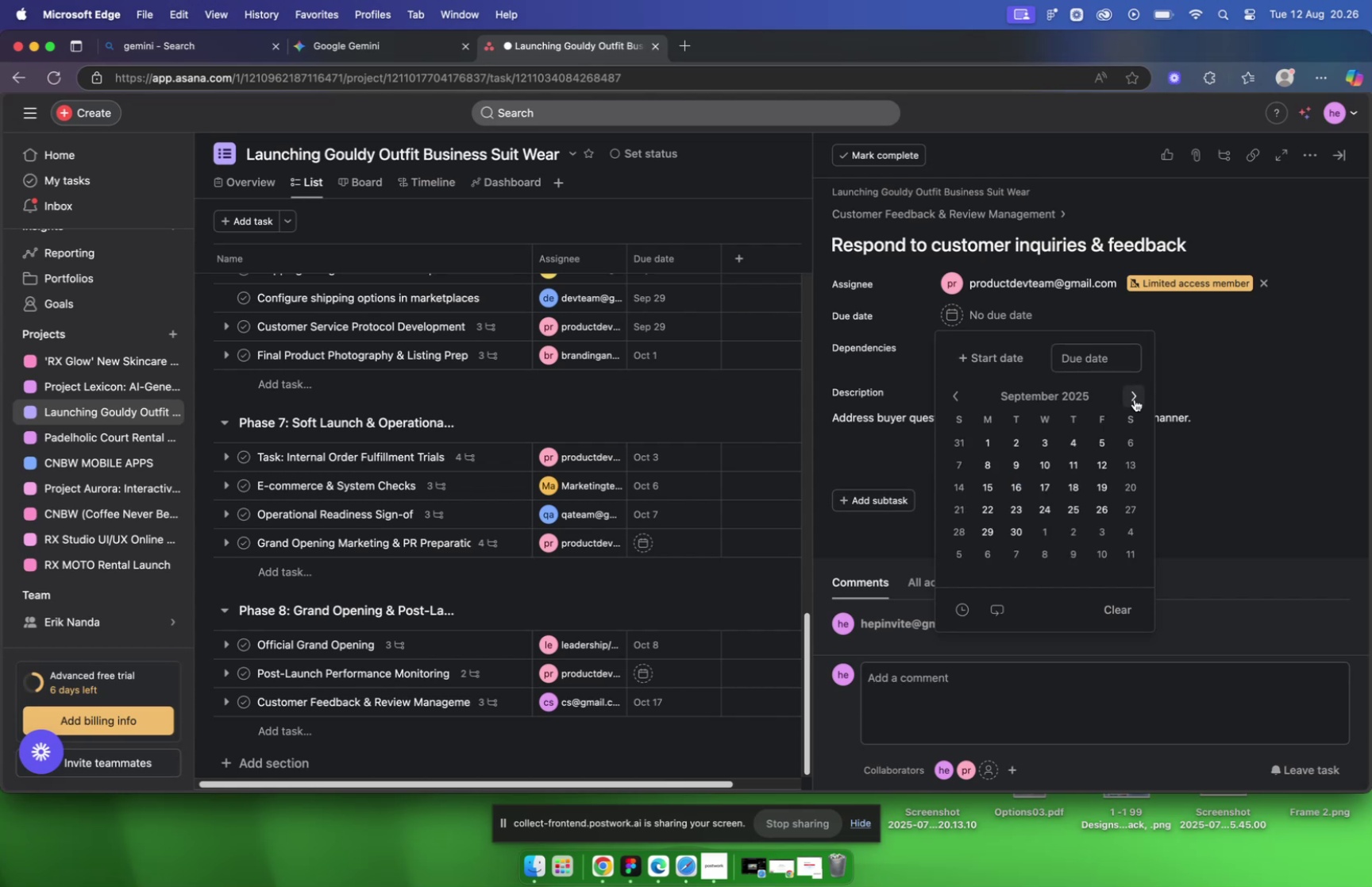 
triple_click([1135, 399])
 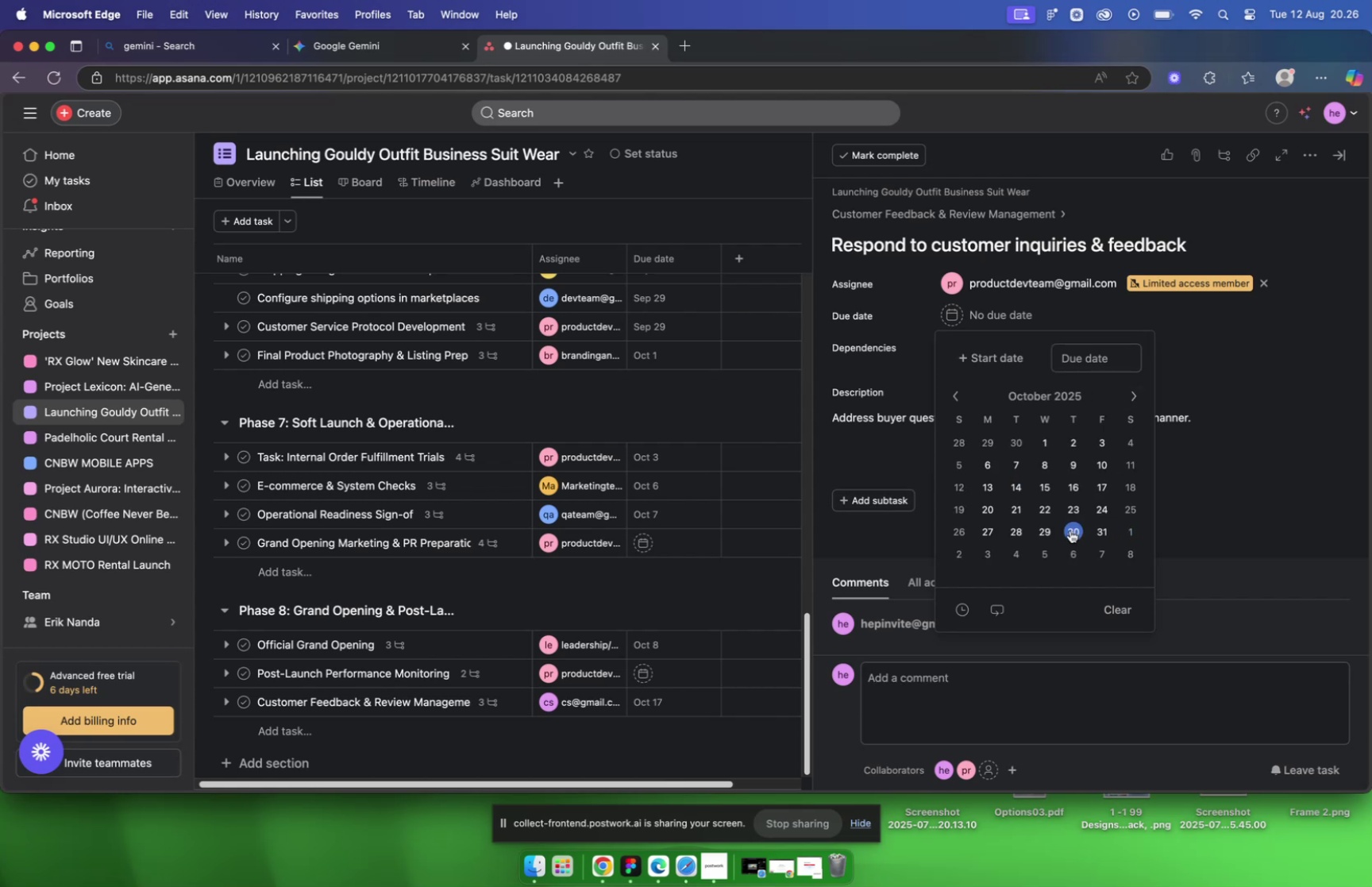 
left_click([1046, 531])
 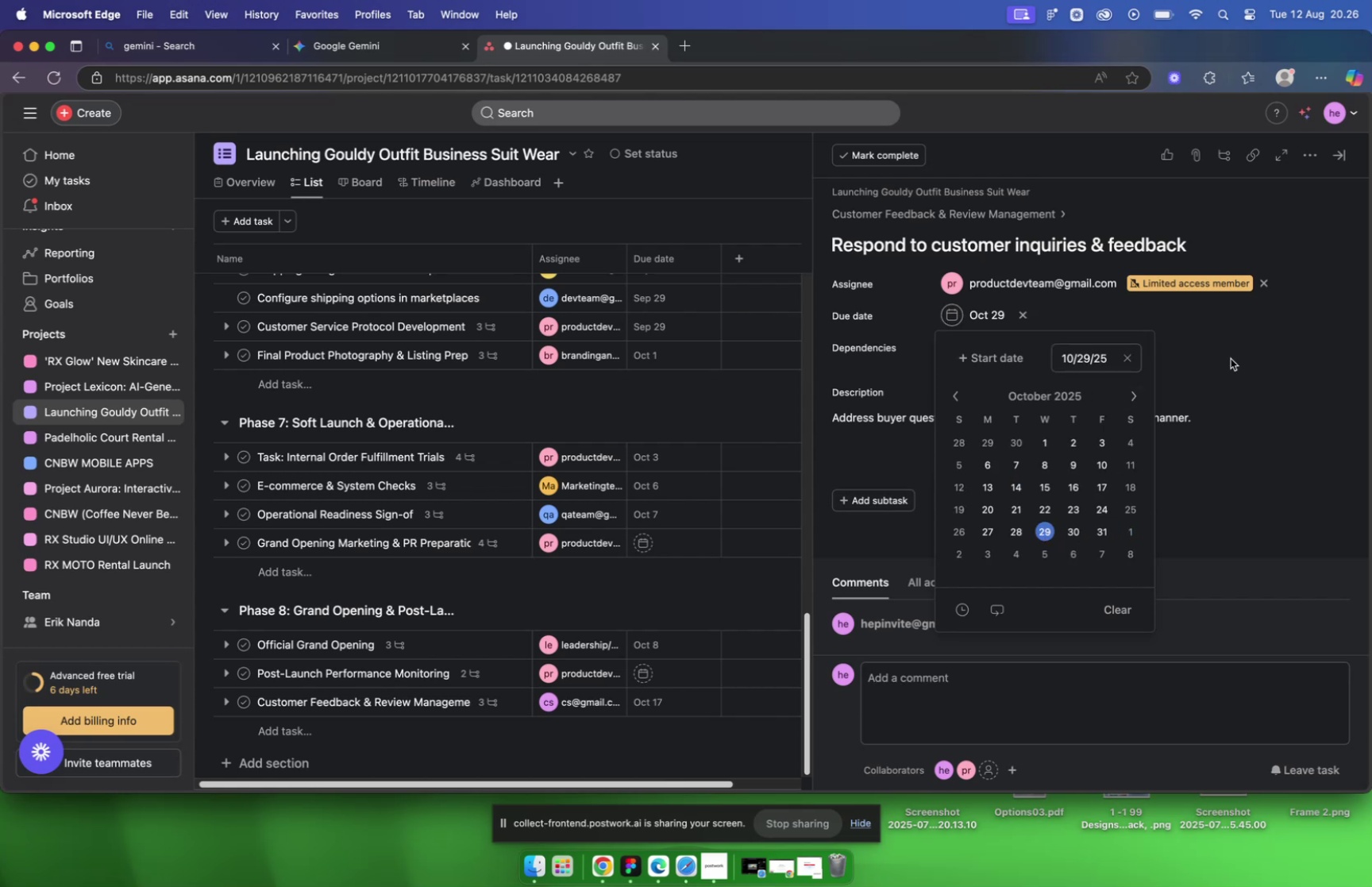 
left_click([1230, 357])
 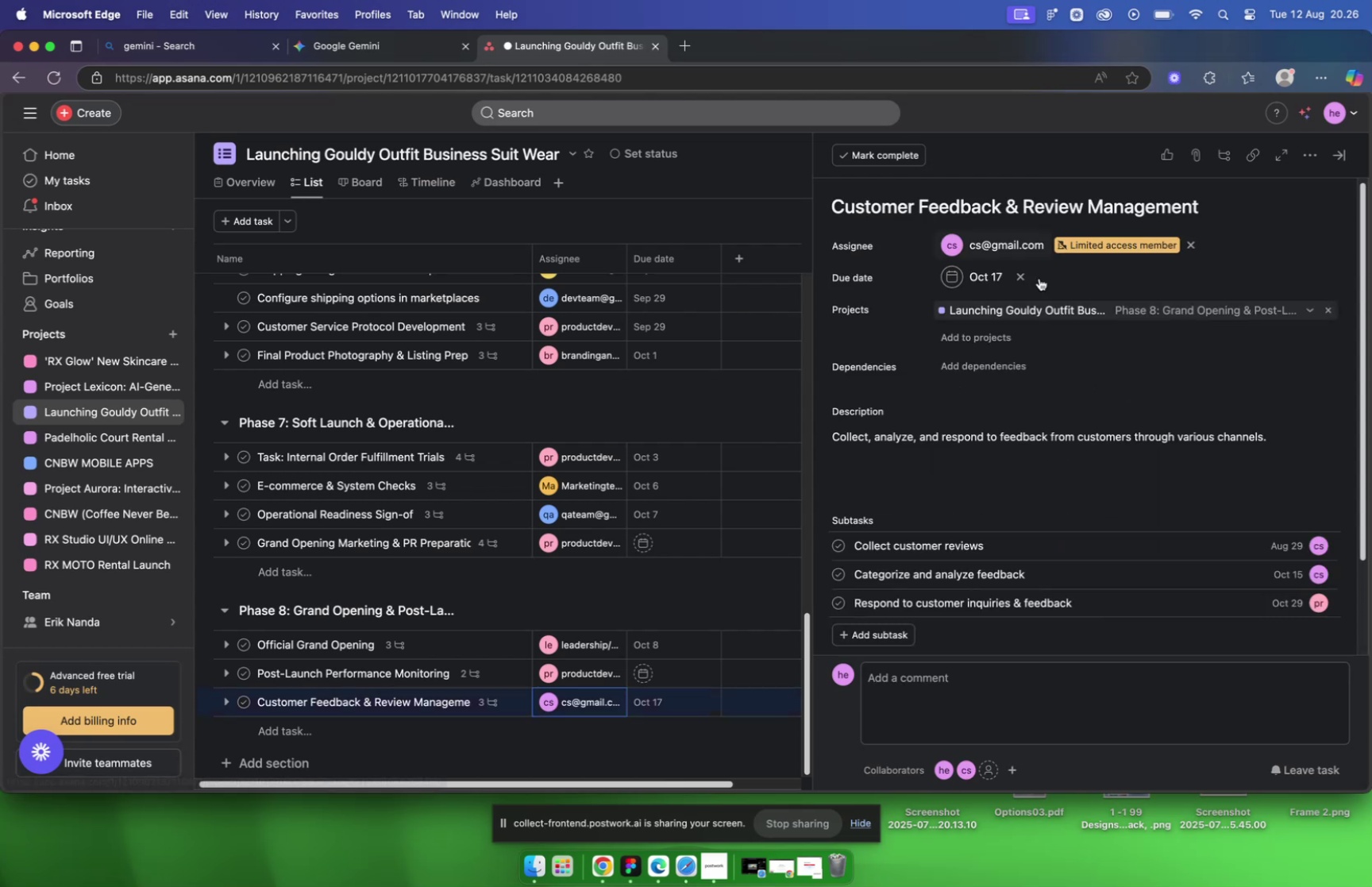 
scroll: coordinate [1167, 313], scroll_direction: down, amount: 13.0
 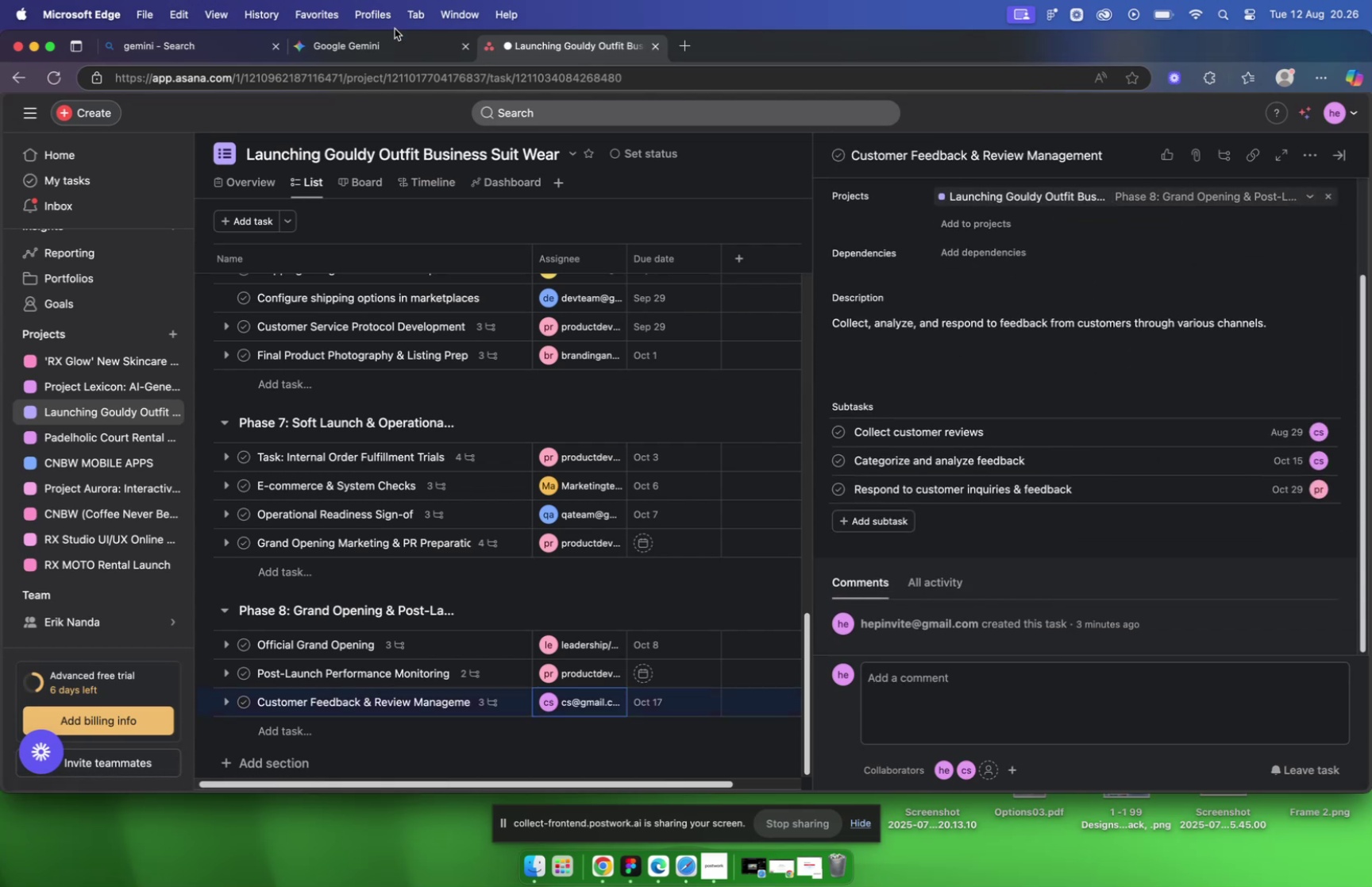 
left_click([397, 52])
 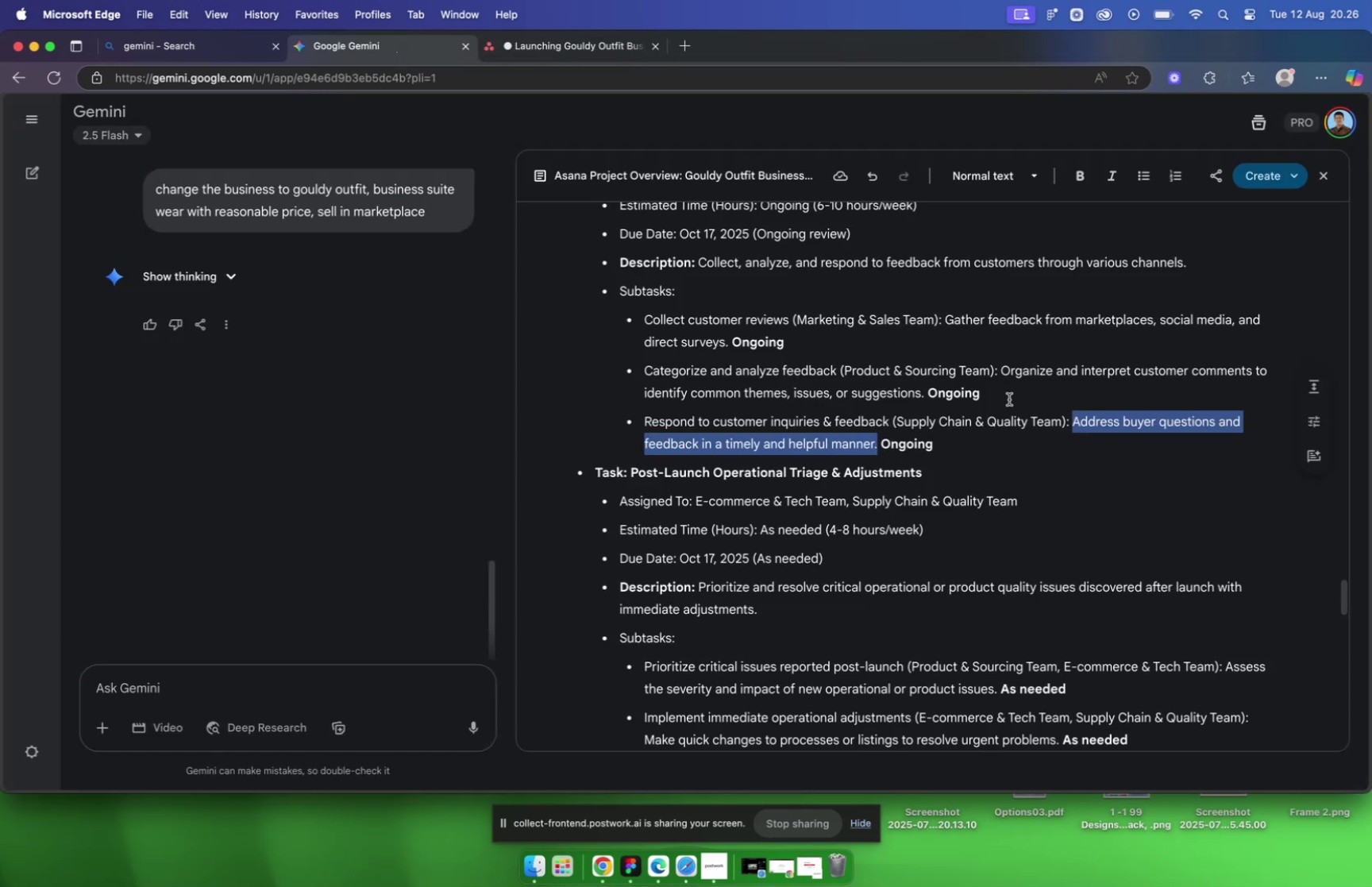 
scroll: coordinate [1023, 392], scroll_direction: down, amount: 4.0
 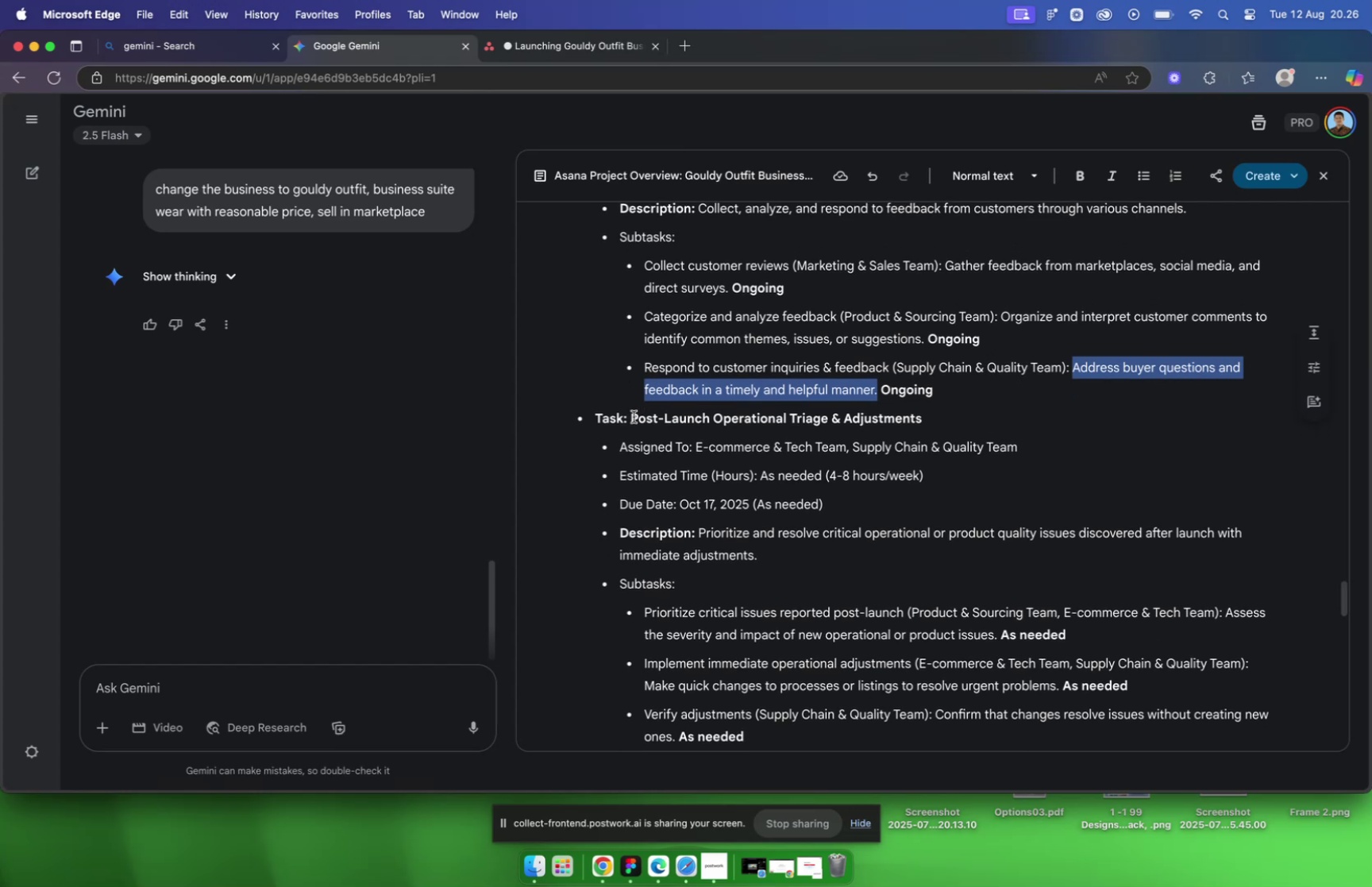 
left_click_drag(start_coordinate=[632, 417], to_coordinate=[938, 415])
 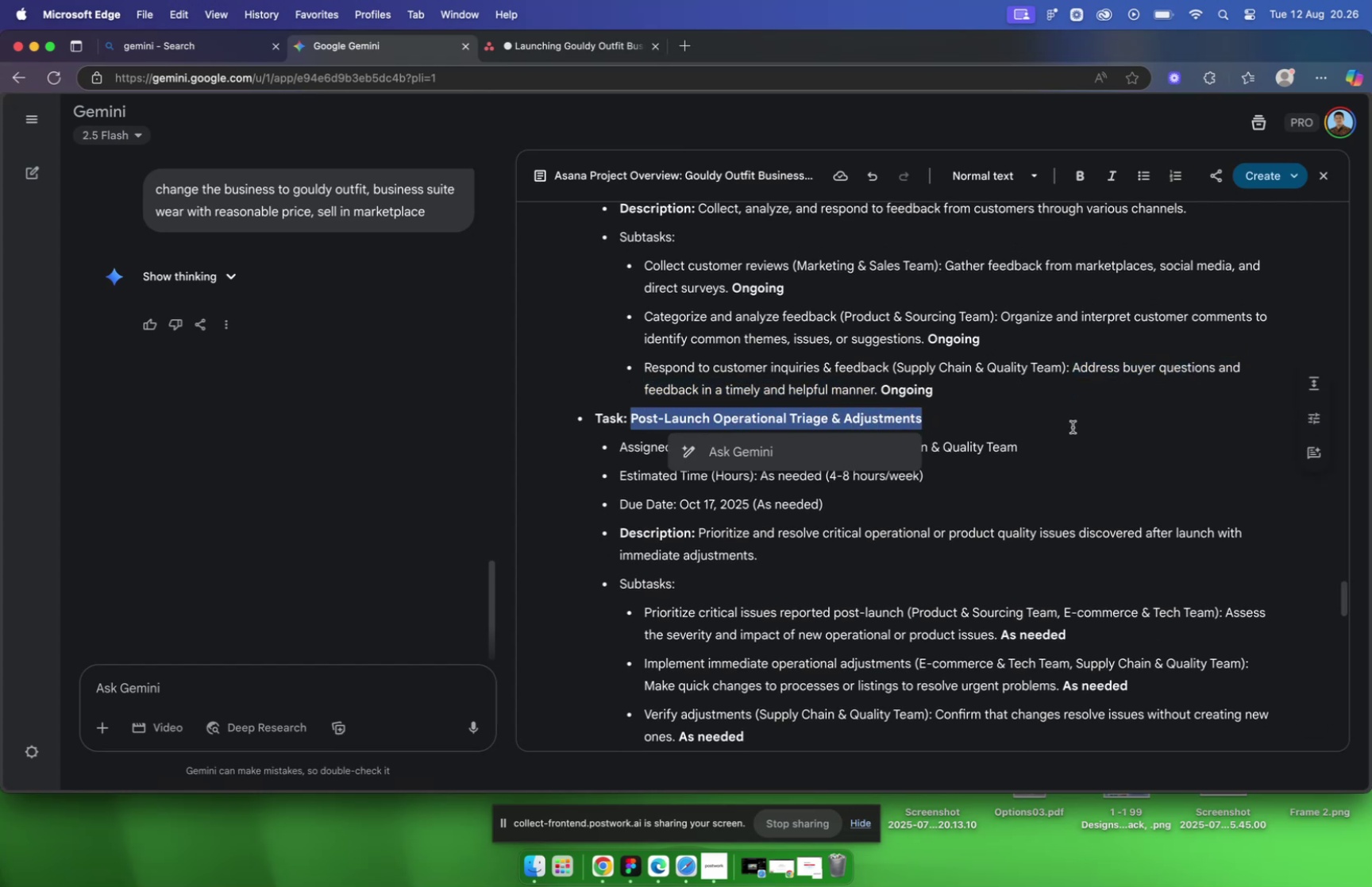 
key(Meta+C)
 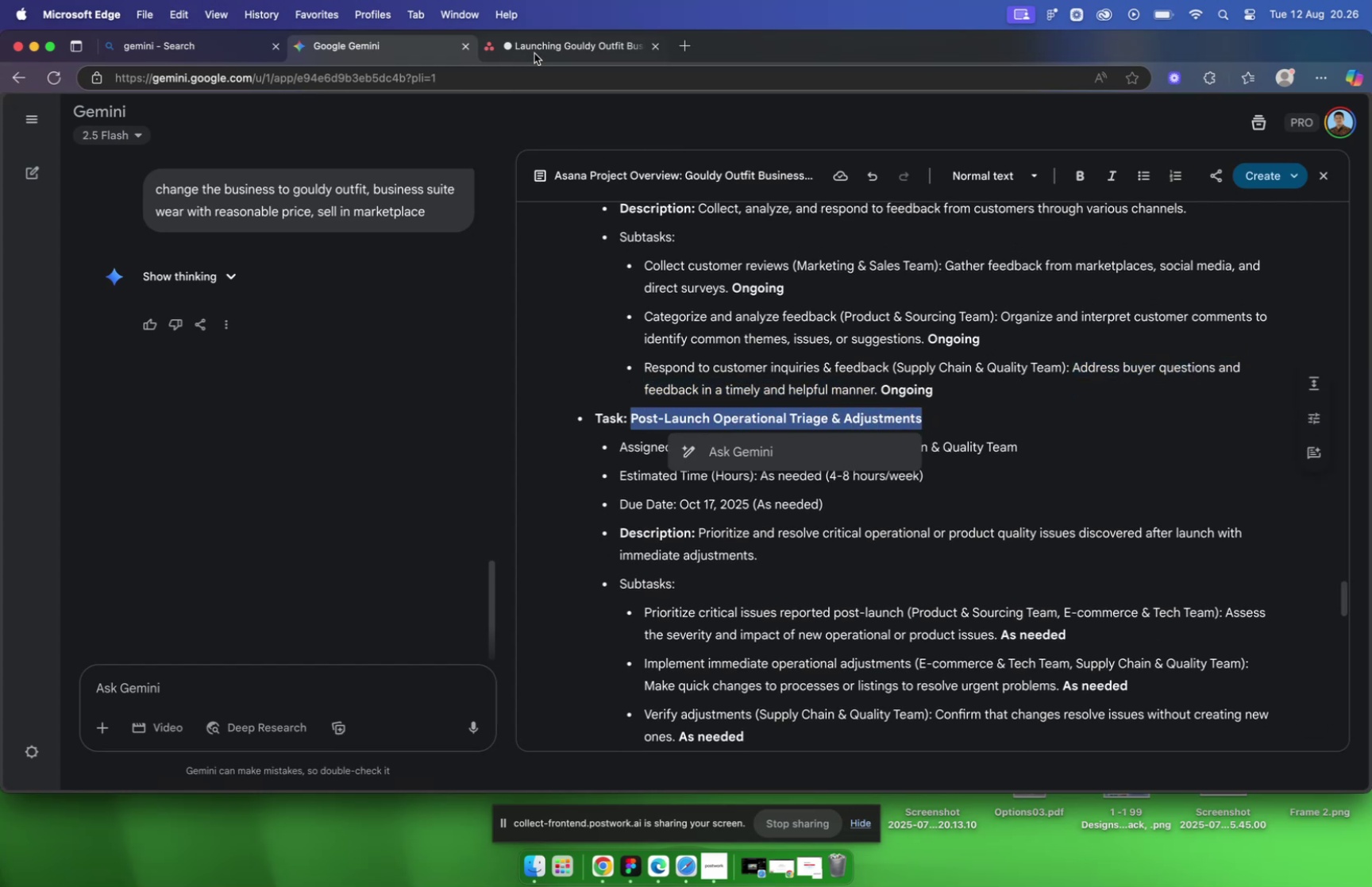 
left_click([534, 53])
 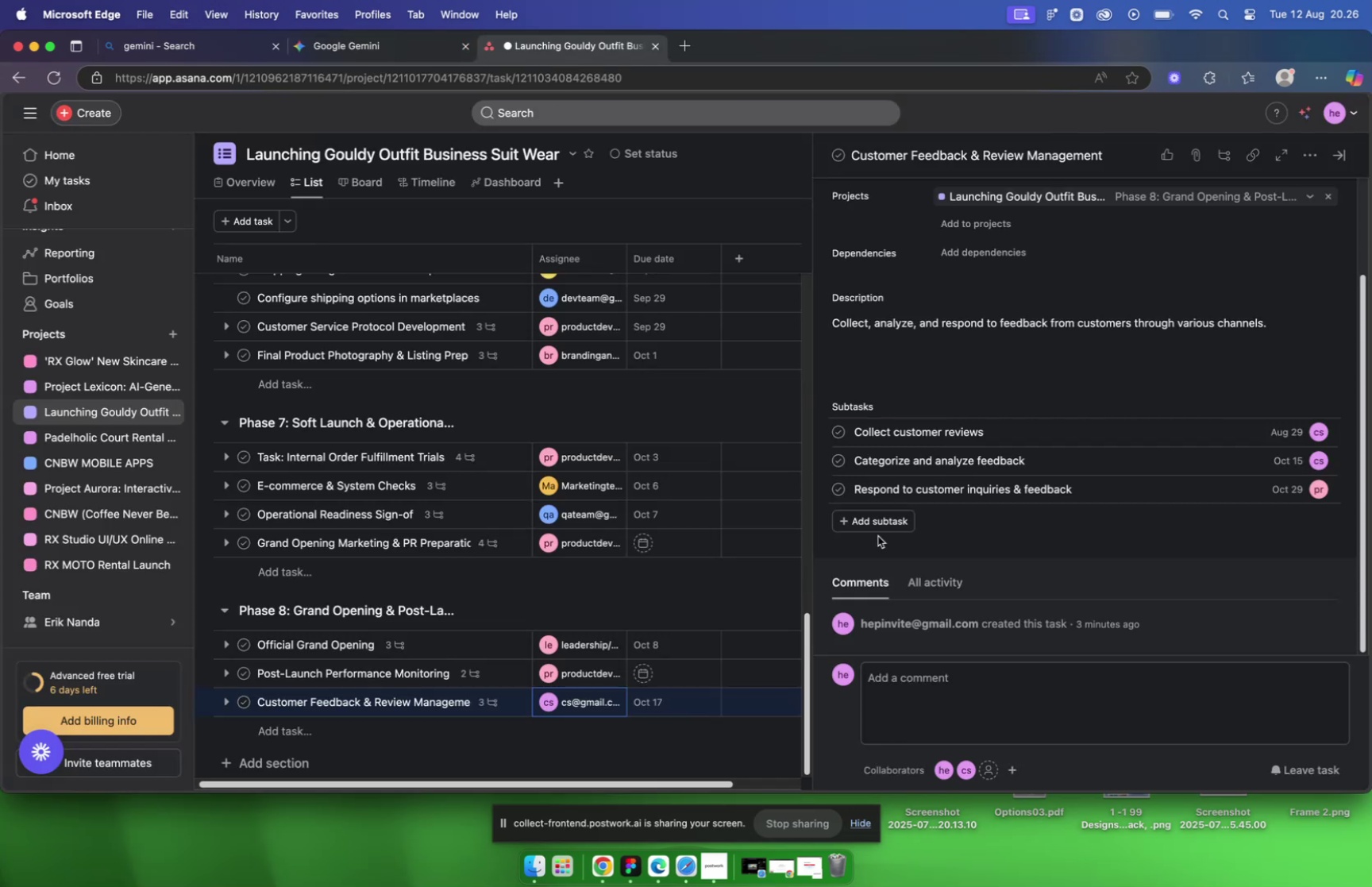 
scroll: coordinate [878, 535], scroll_direction: down, amount: 4.0
 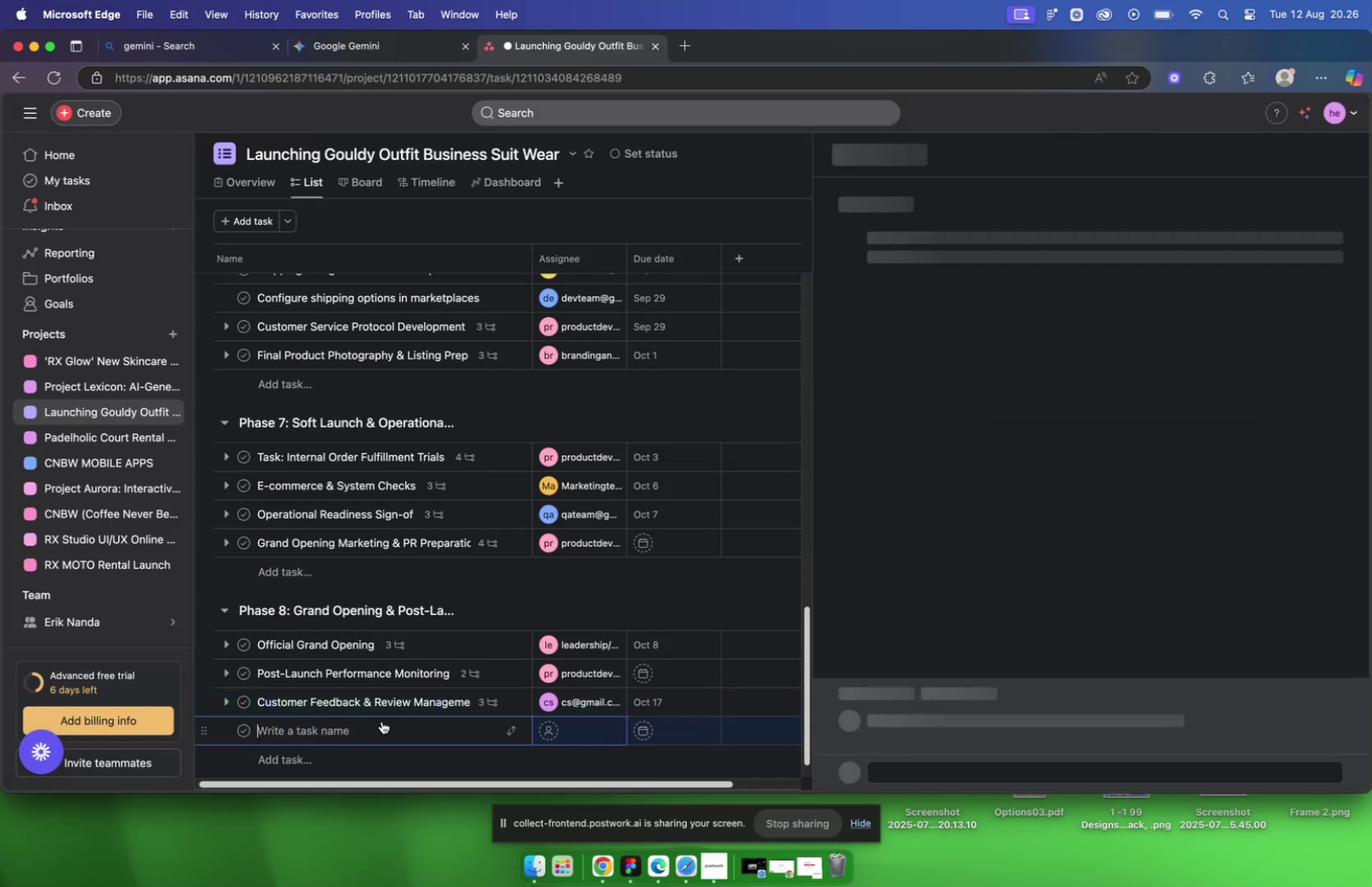 
key(Meta+V)
 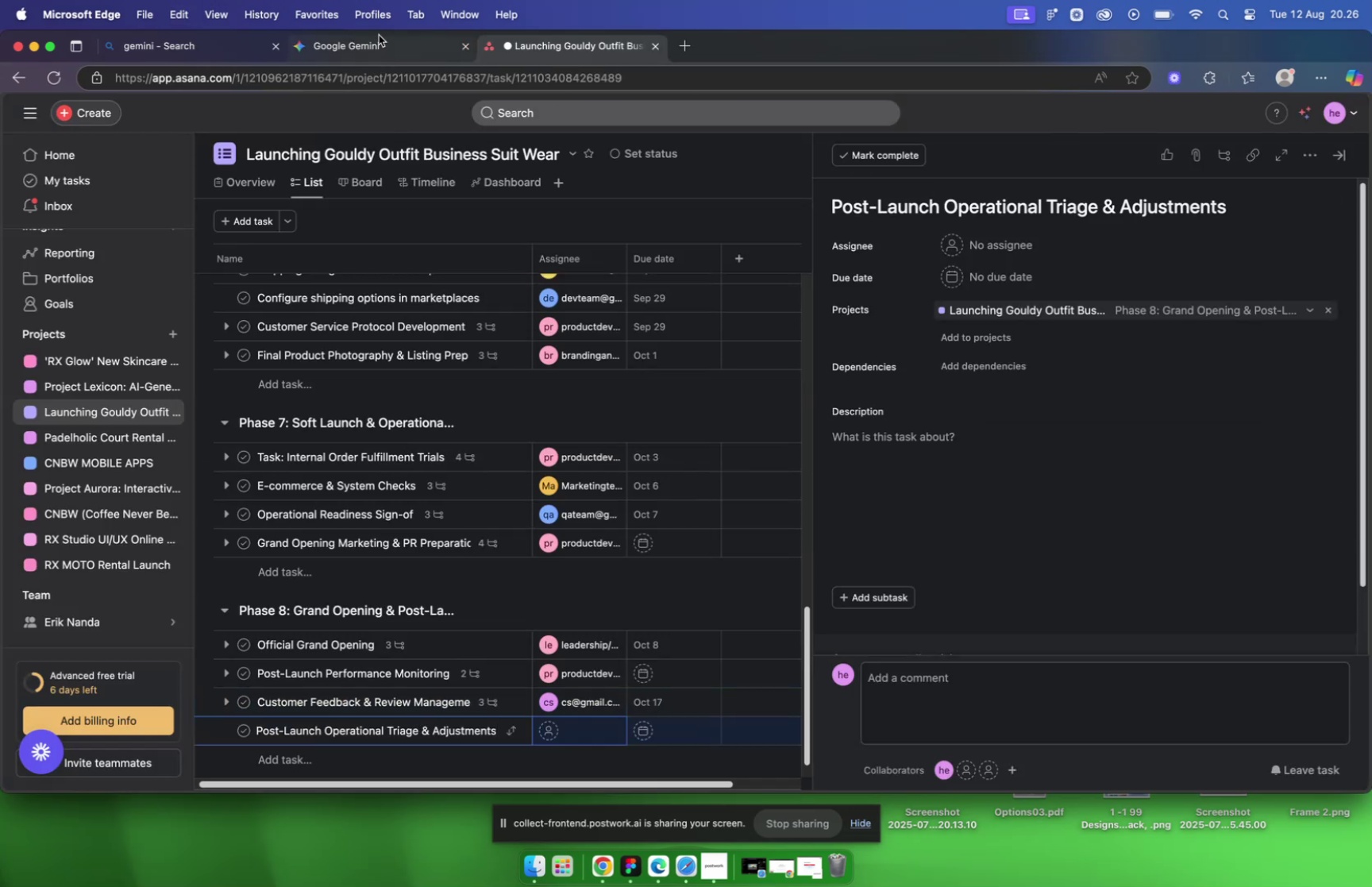 
double_click([386, 49])
 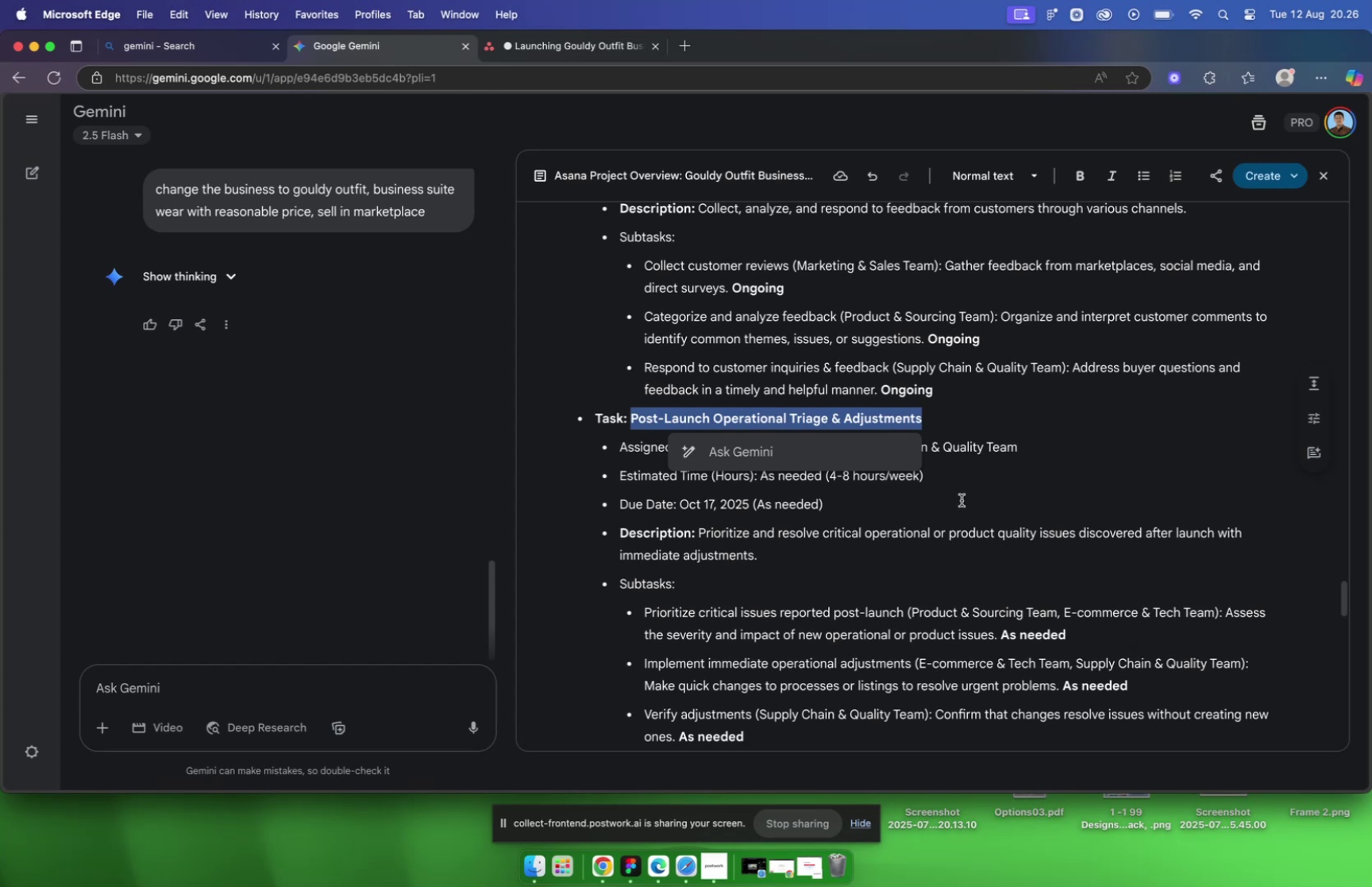 
left_click([968, 498])
 